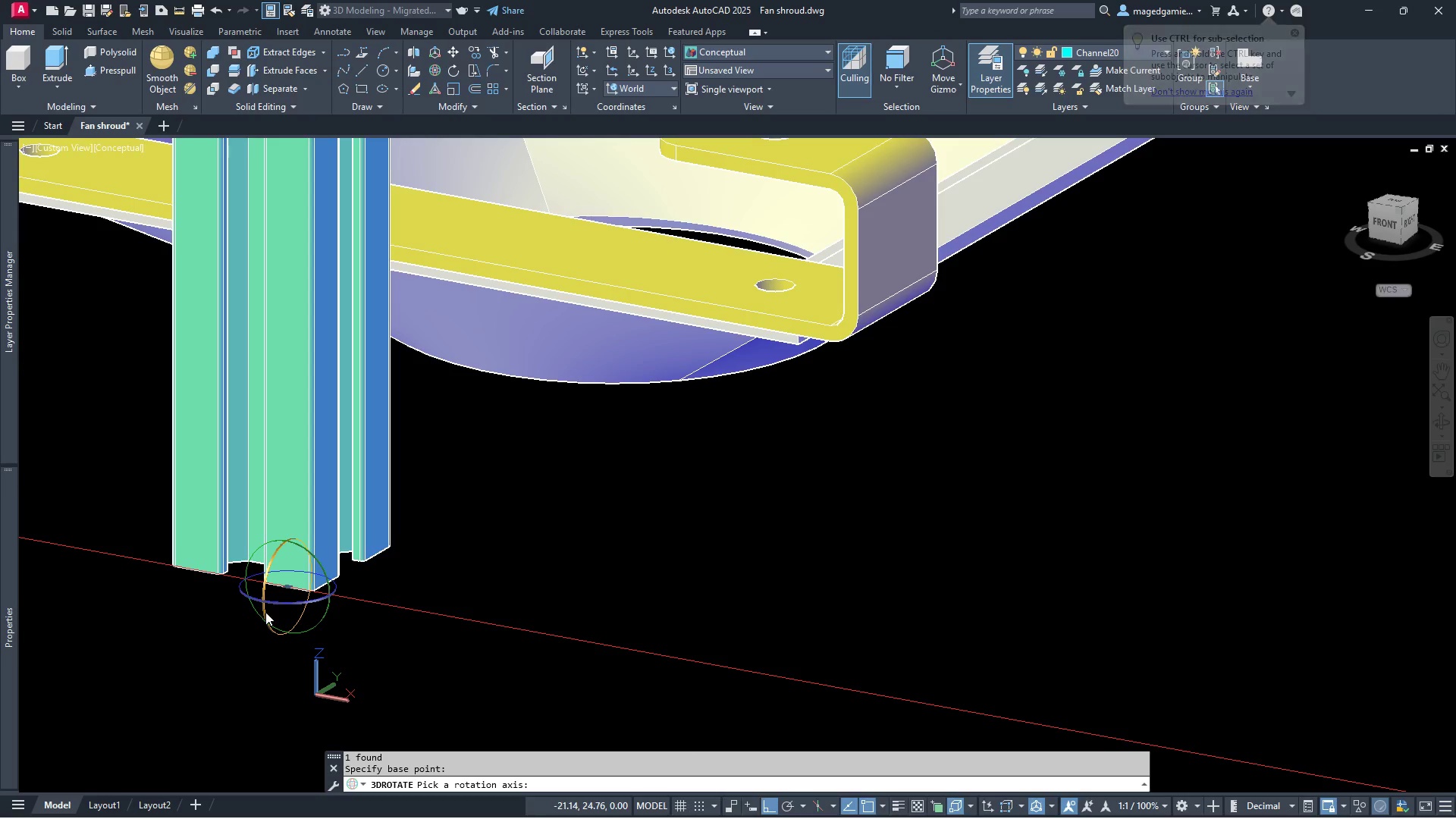 
left_click([265, 612])
 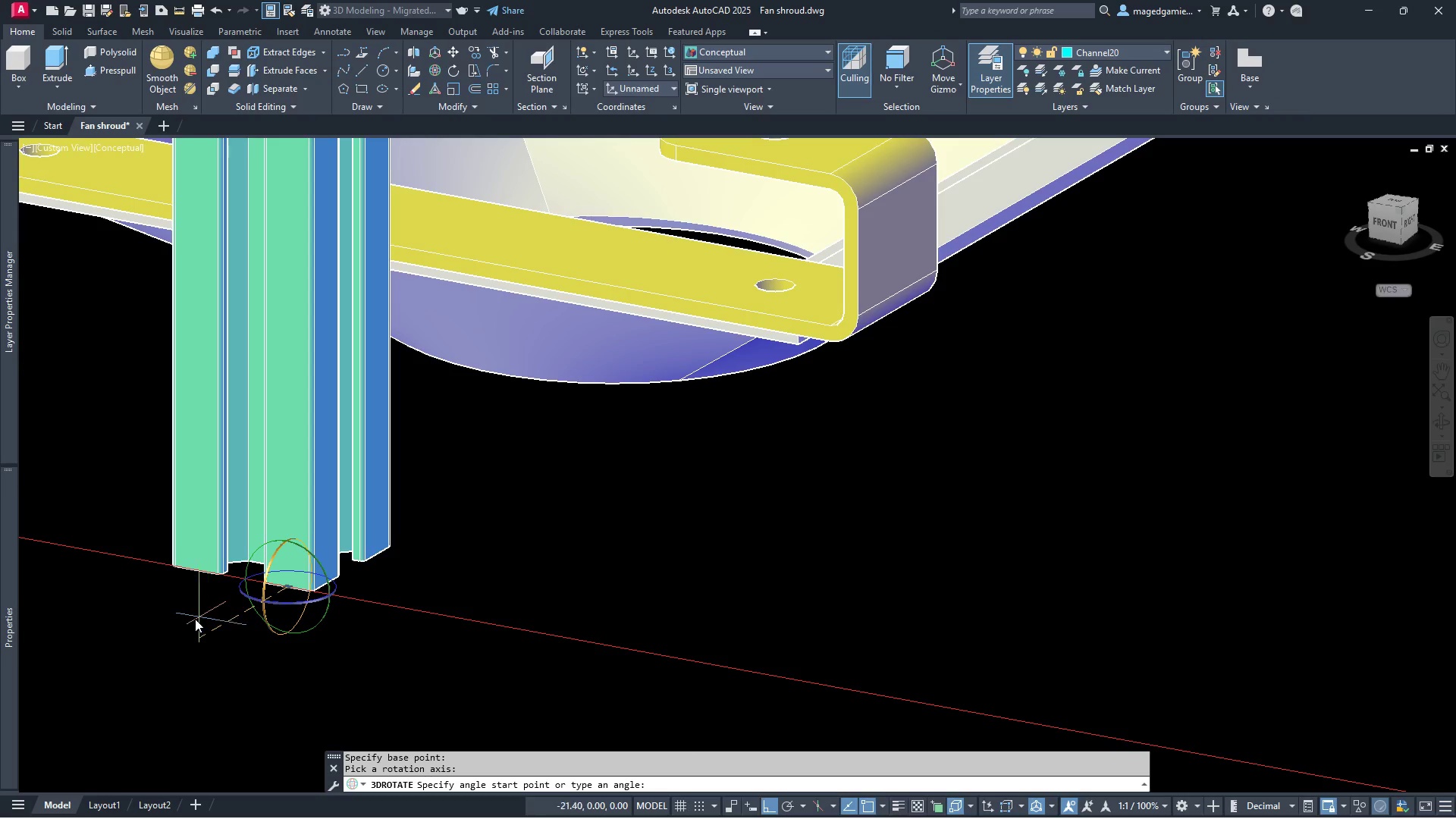 
left_click([191, 619])
 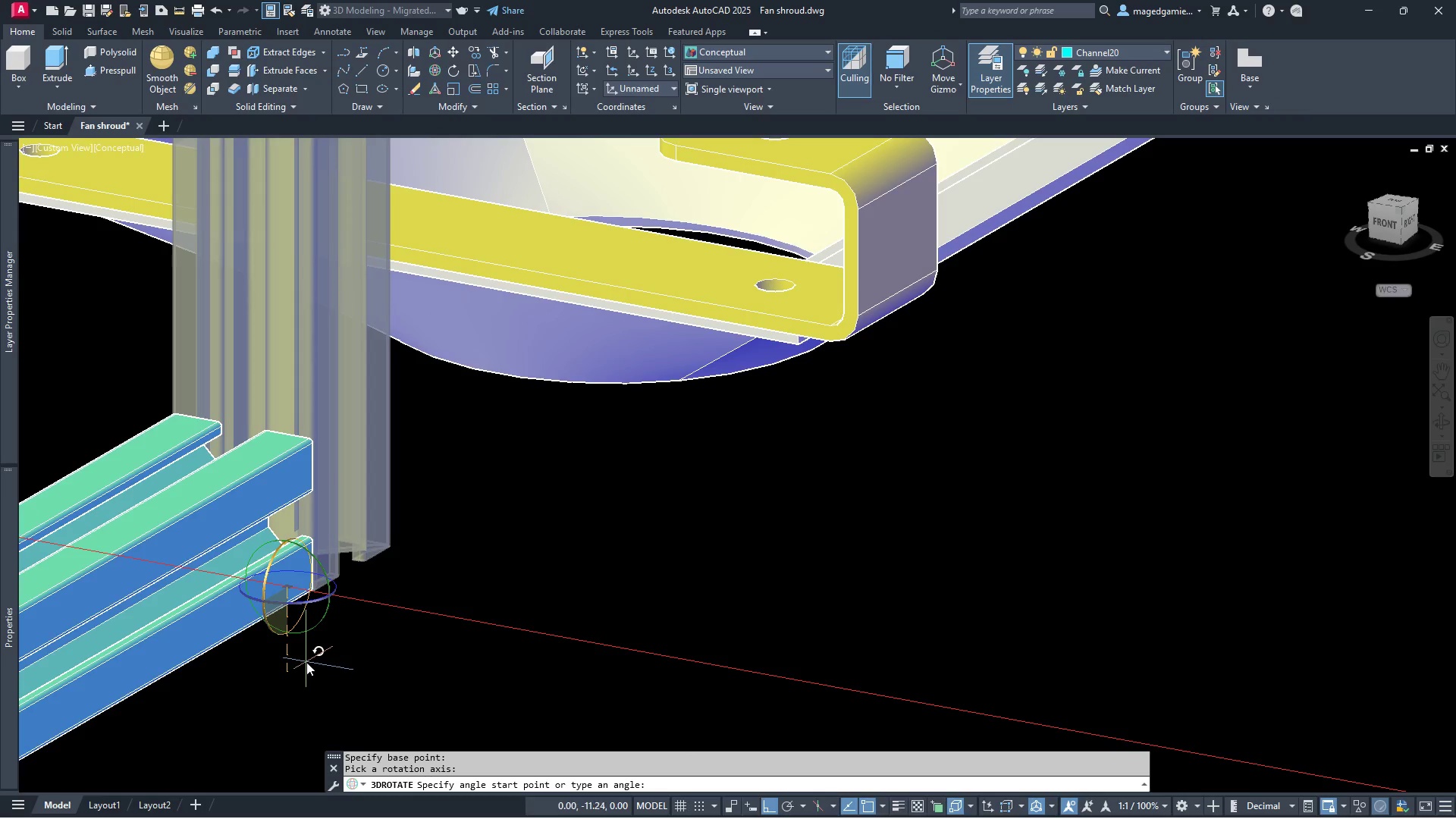 
left_click([306, 662])
 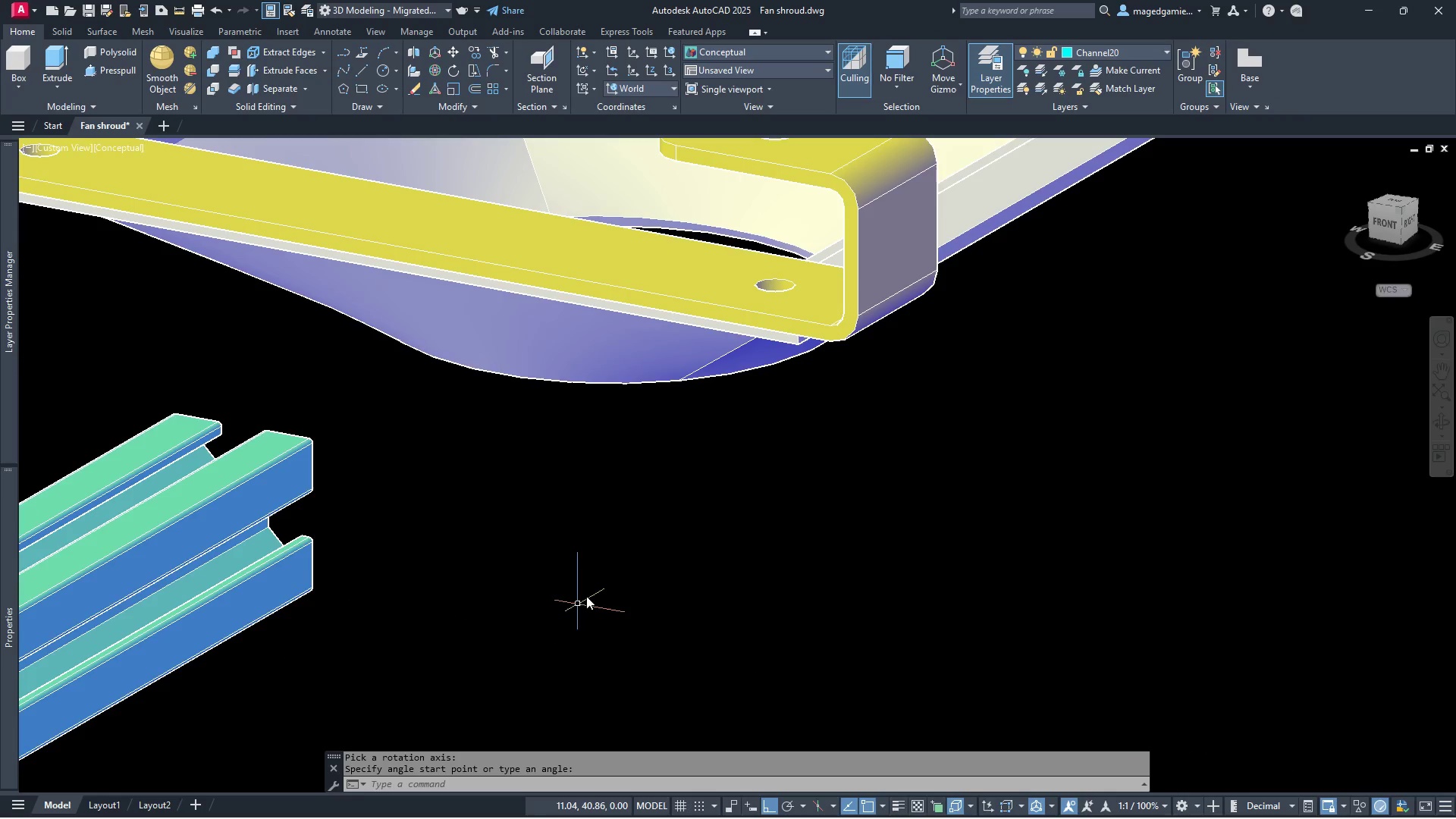 
key(Escape)
 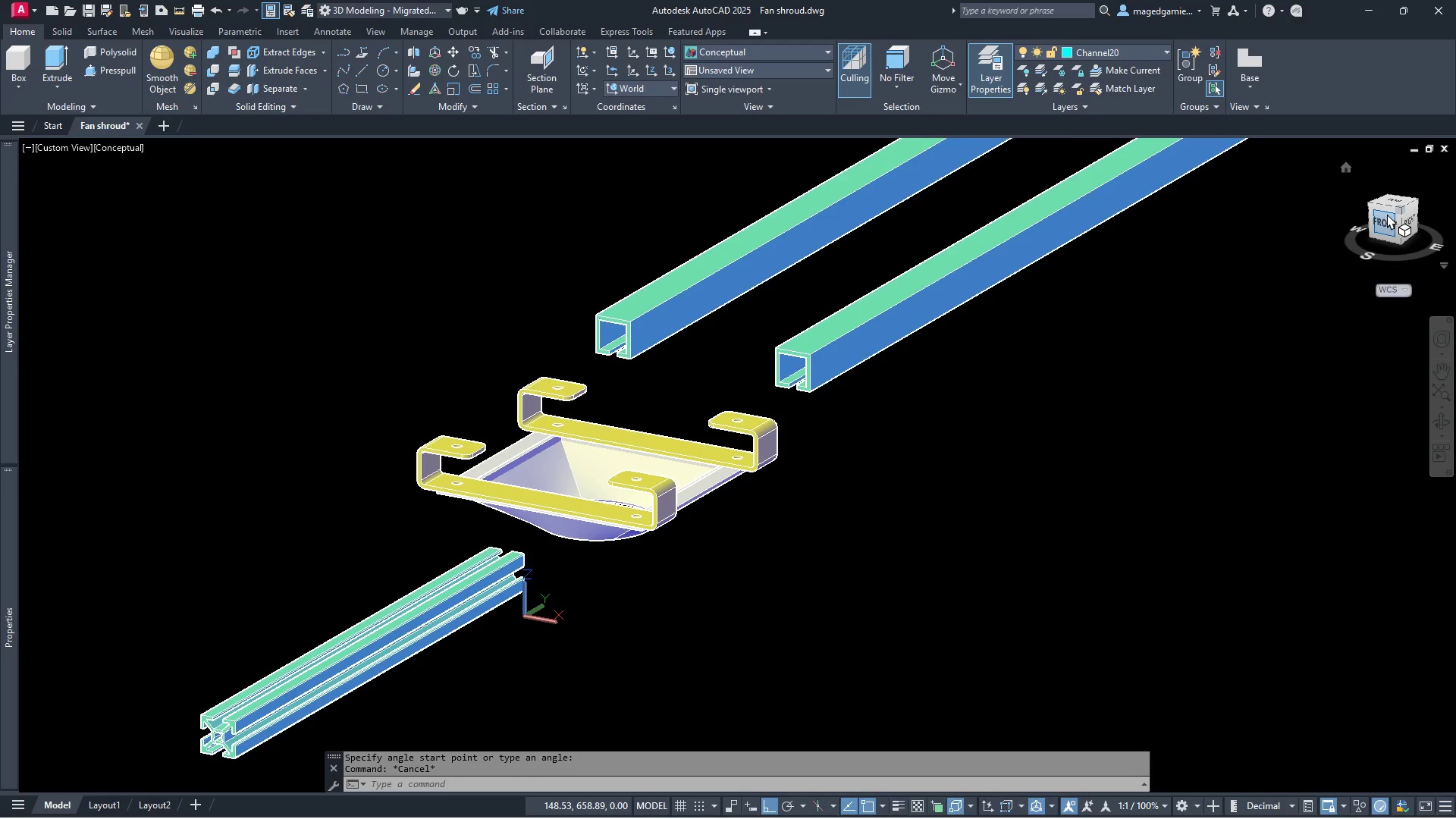 
scroll: coordinate [593, 591], scroll_direction: down, amount: 3.0
 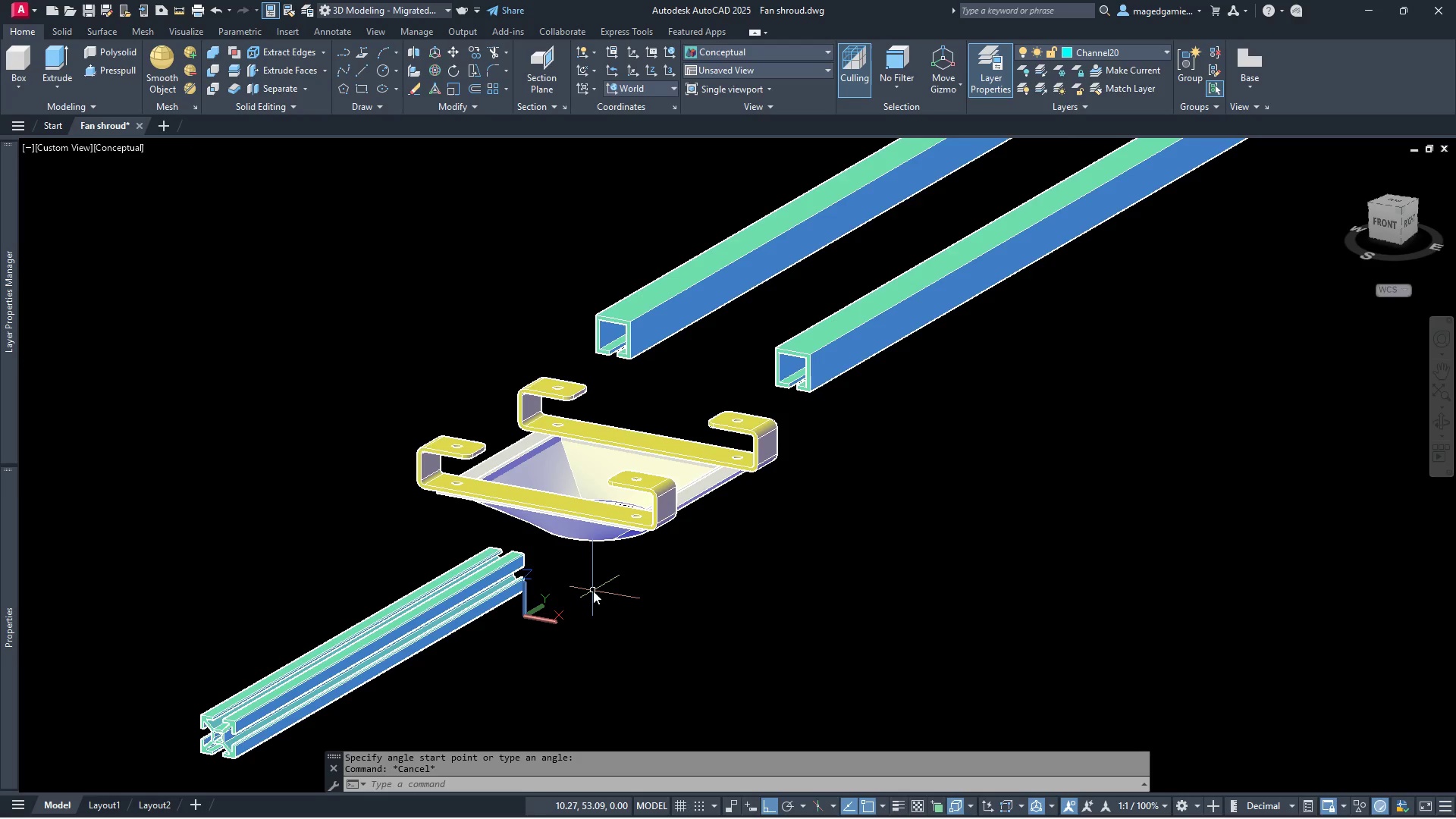 
left_click([1387, 216])
 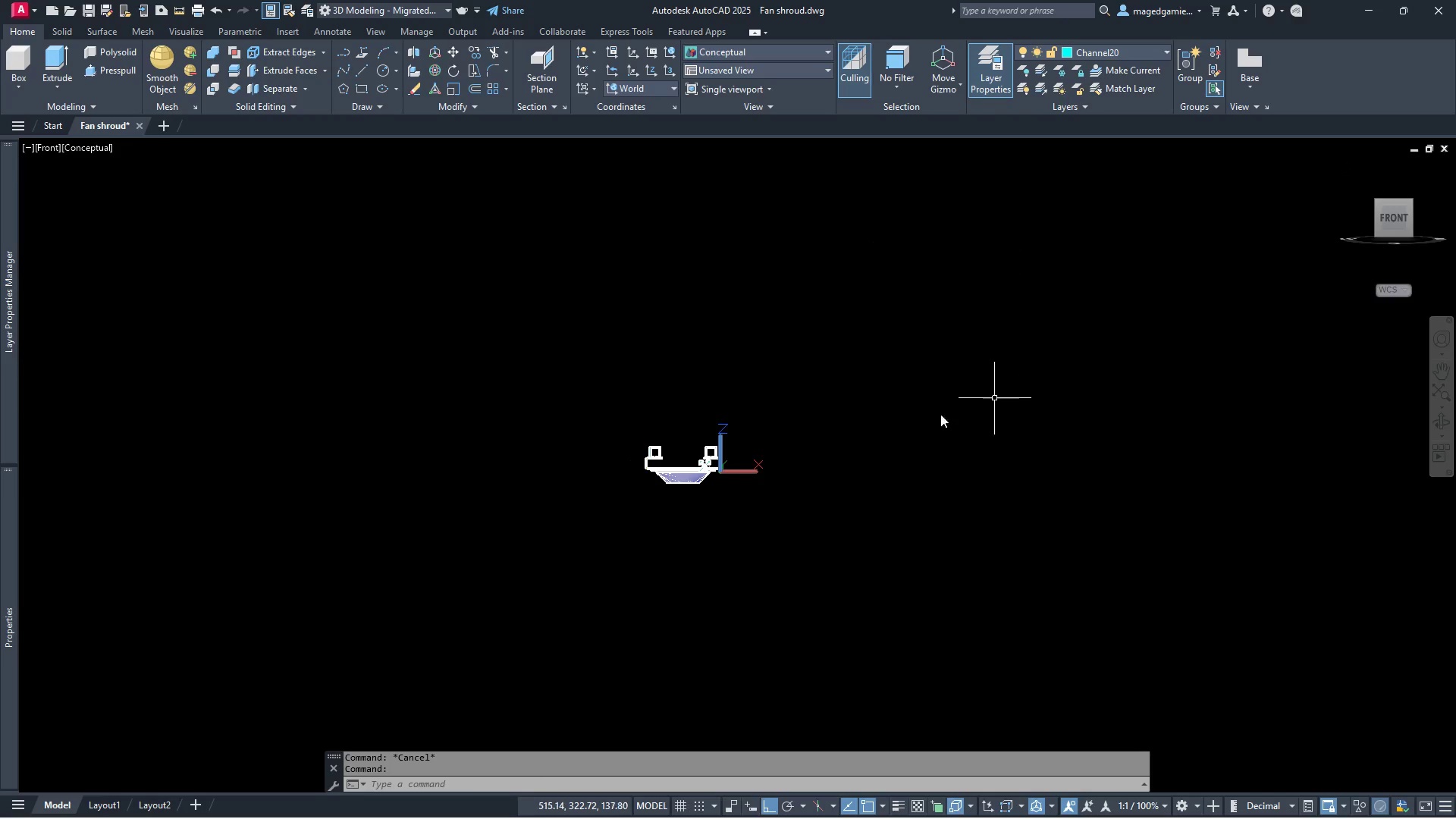 
scroll: coordinate [482, 546], scroll_direction: up, amount: 8.0
 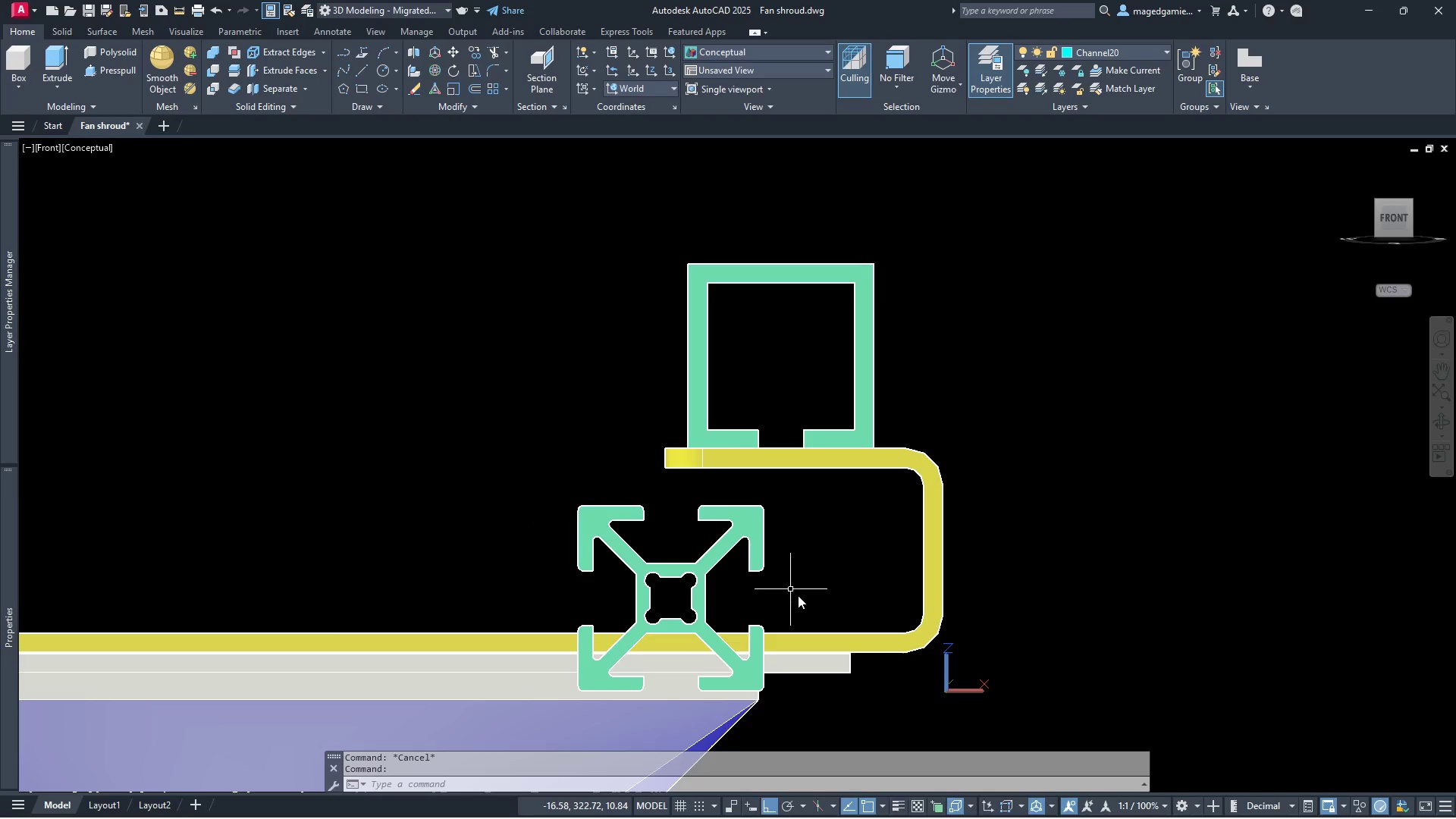 
wait(5.12)
 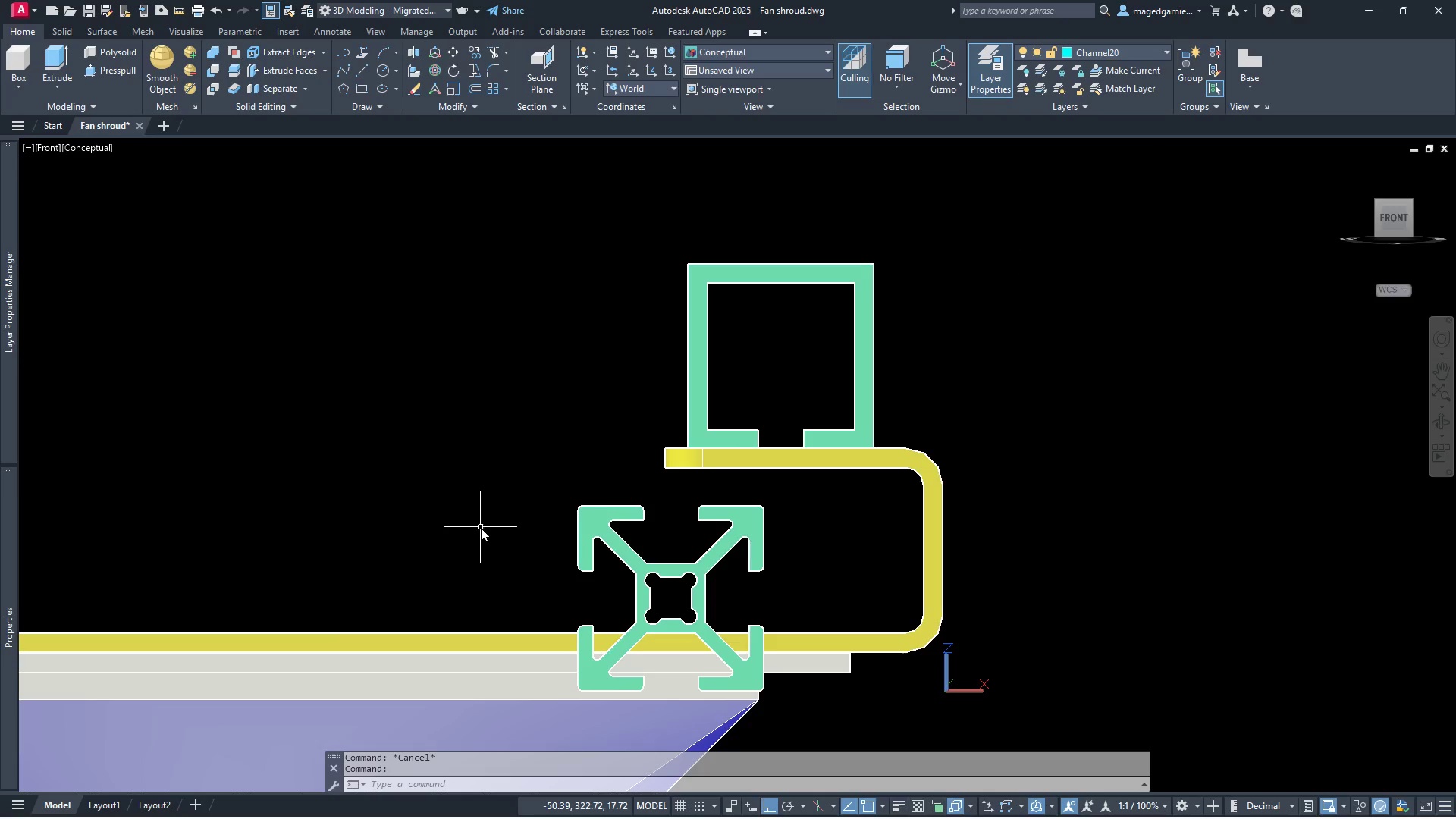 
left_click([507, 502])
 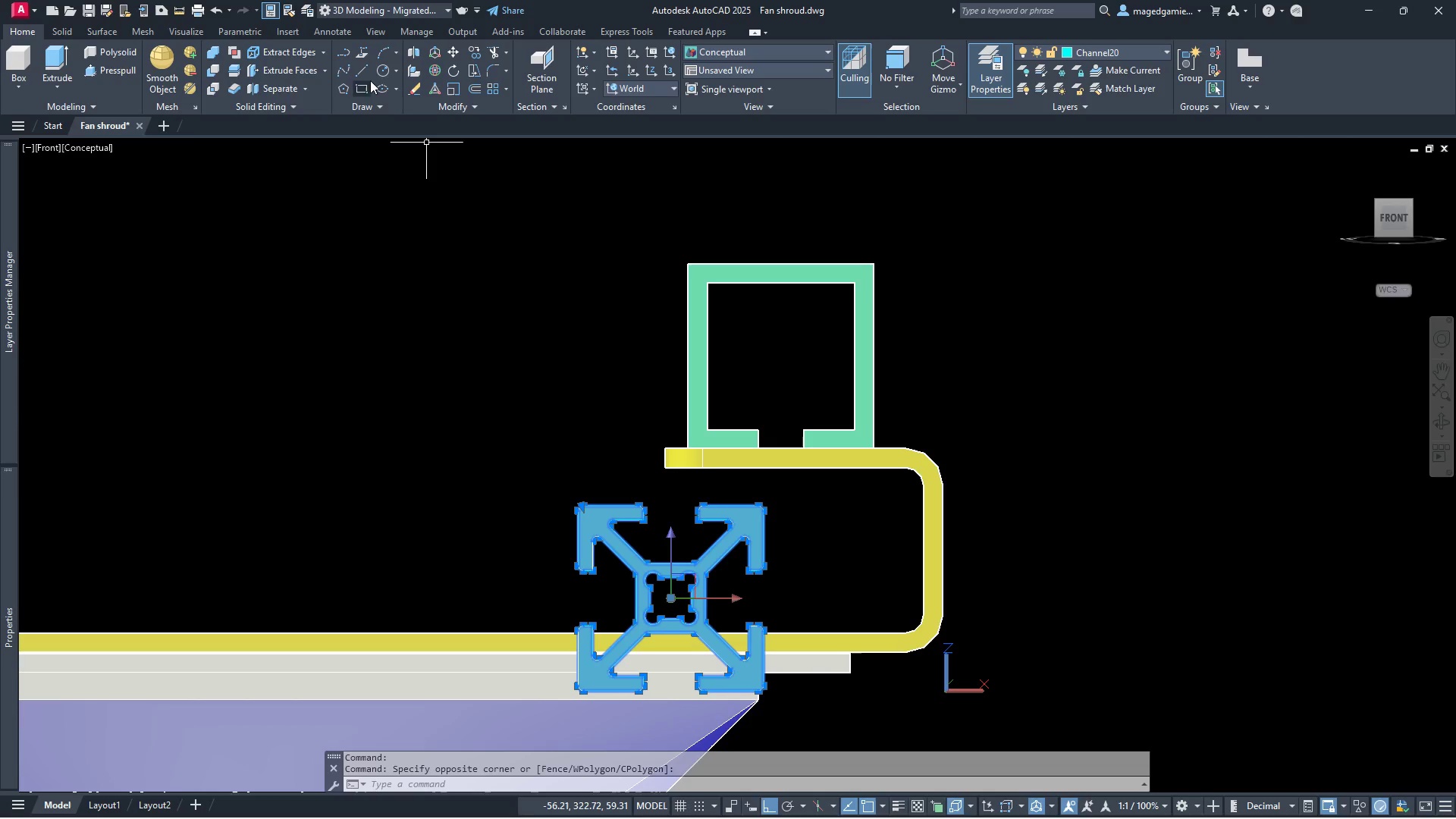 
wait(7.05)
 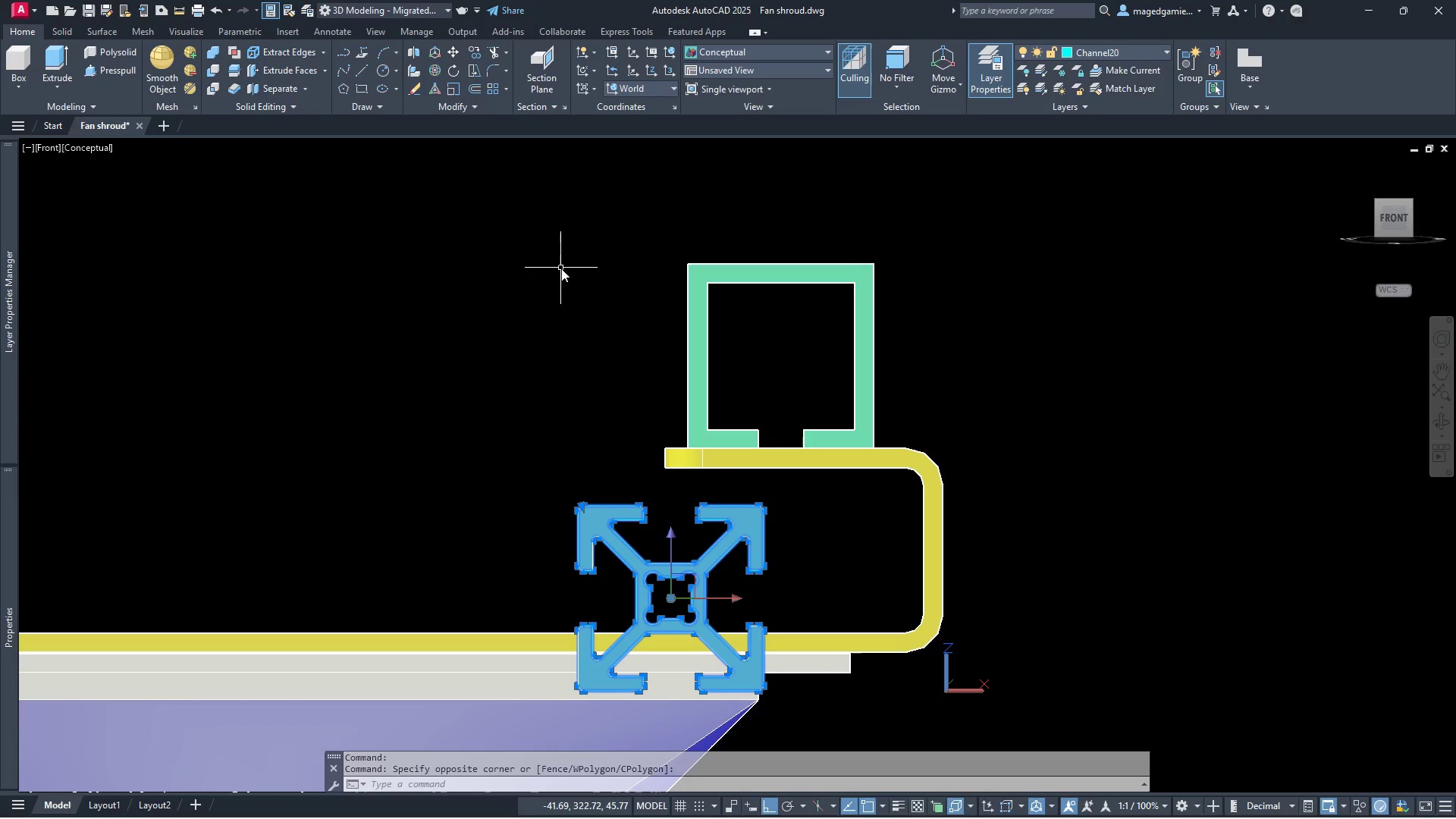 
left_click([452, 51])
 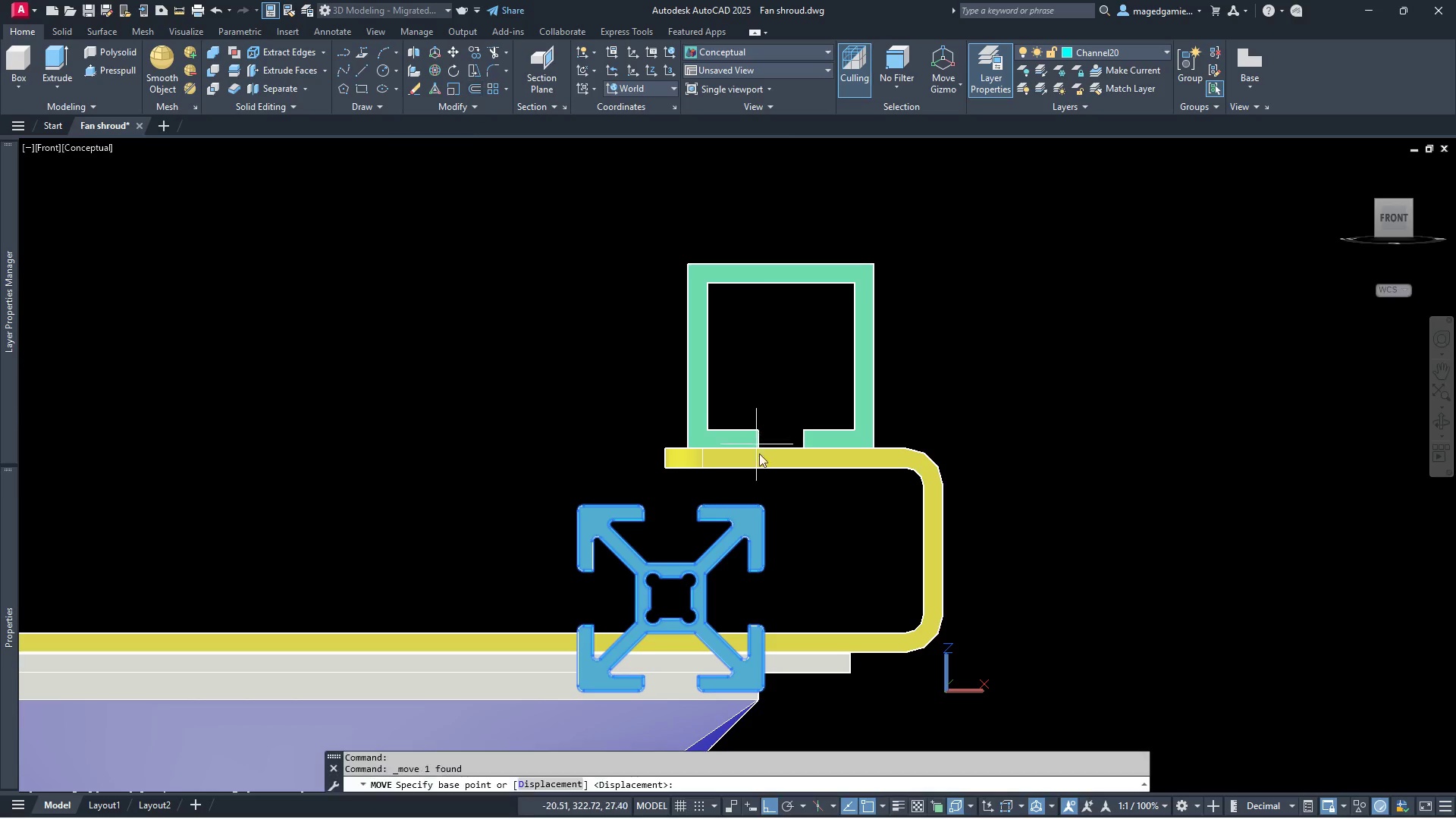 
scroll: coordinate [770, 535], scroll_direction: up, amount: 8.0
 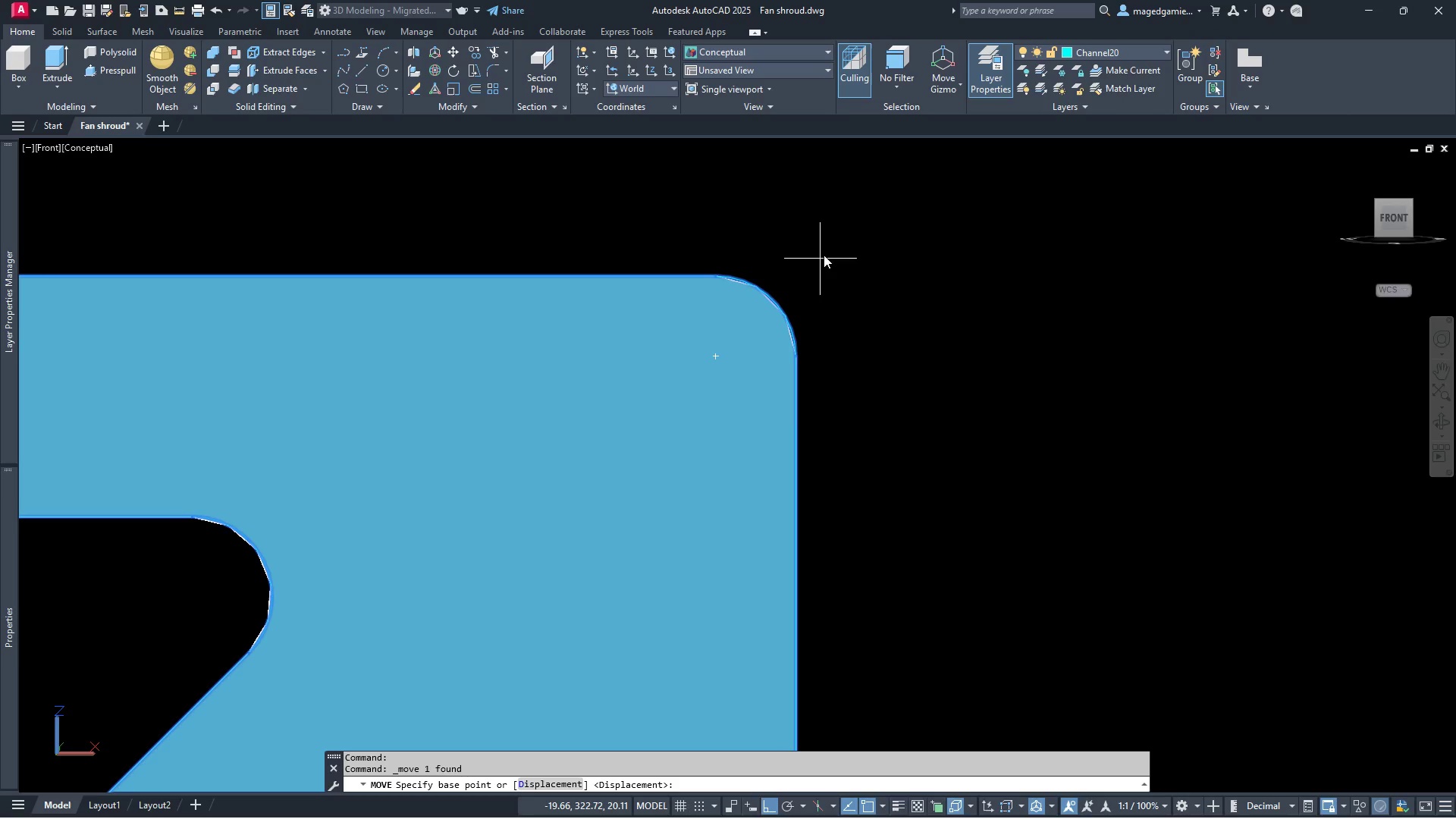 
wait(13.33)
 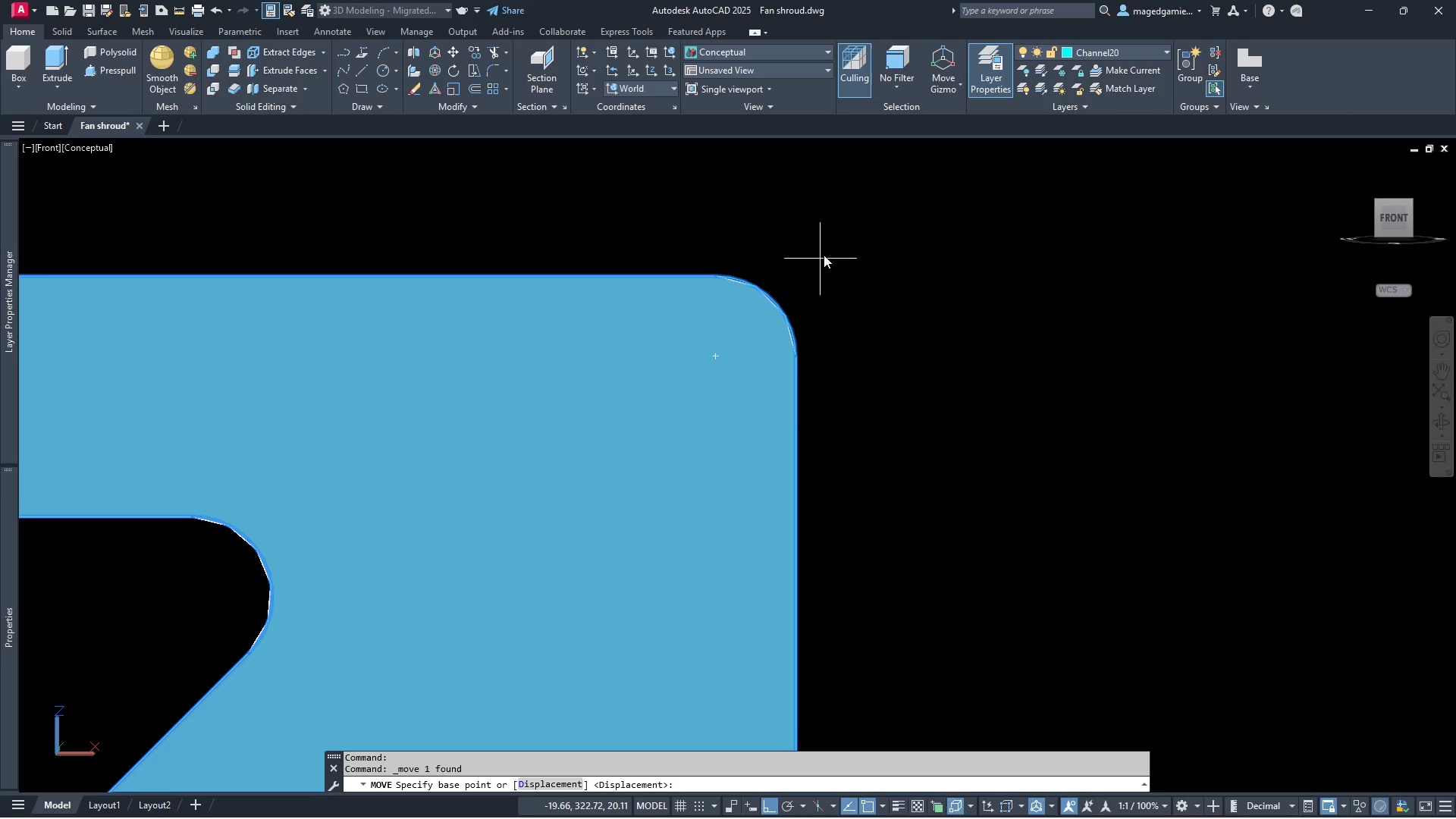 
scroll: coordinate [998, 370], scroll_direction: down, amount: 4.0
 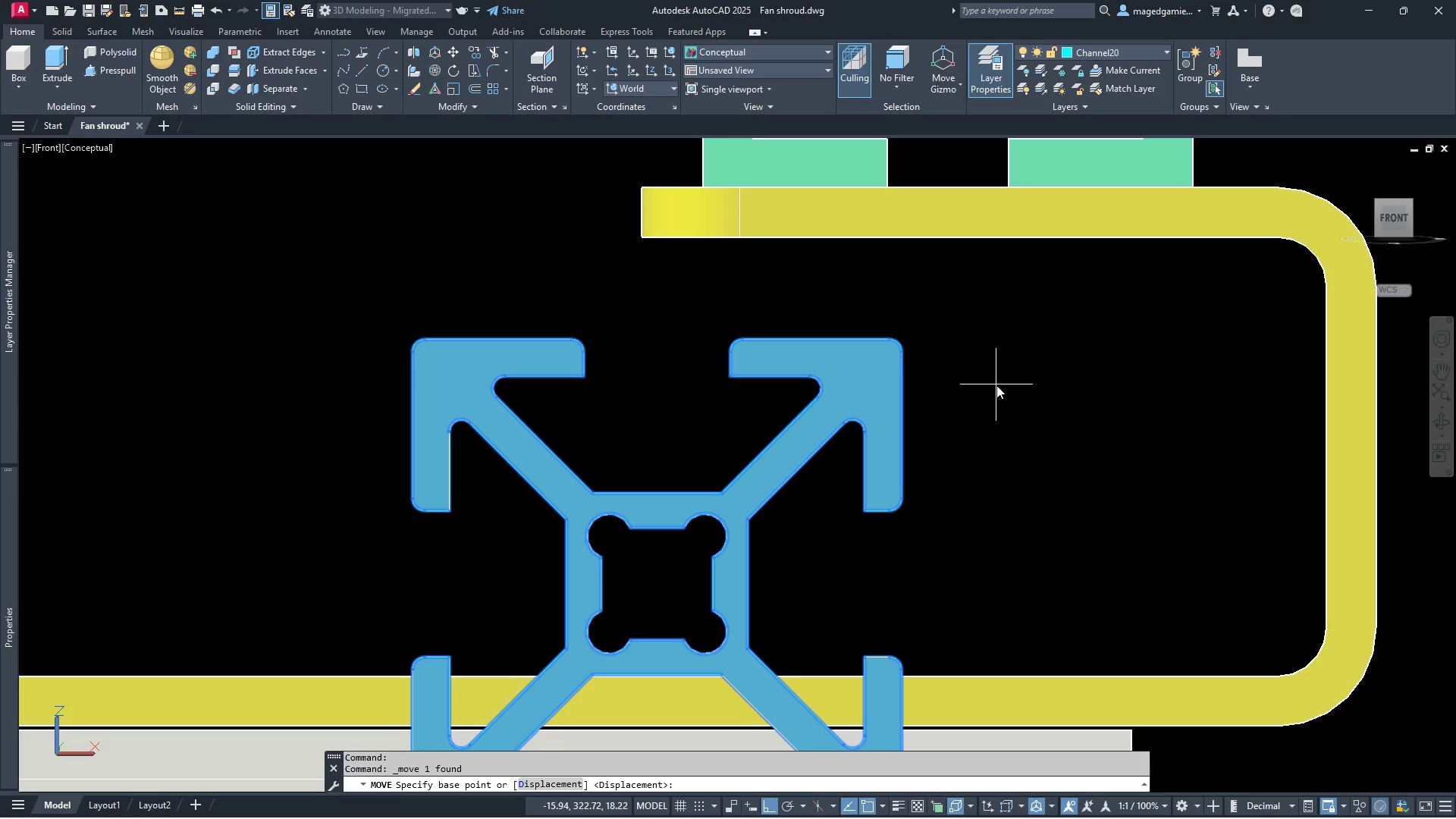 
key(Escape)
 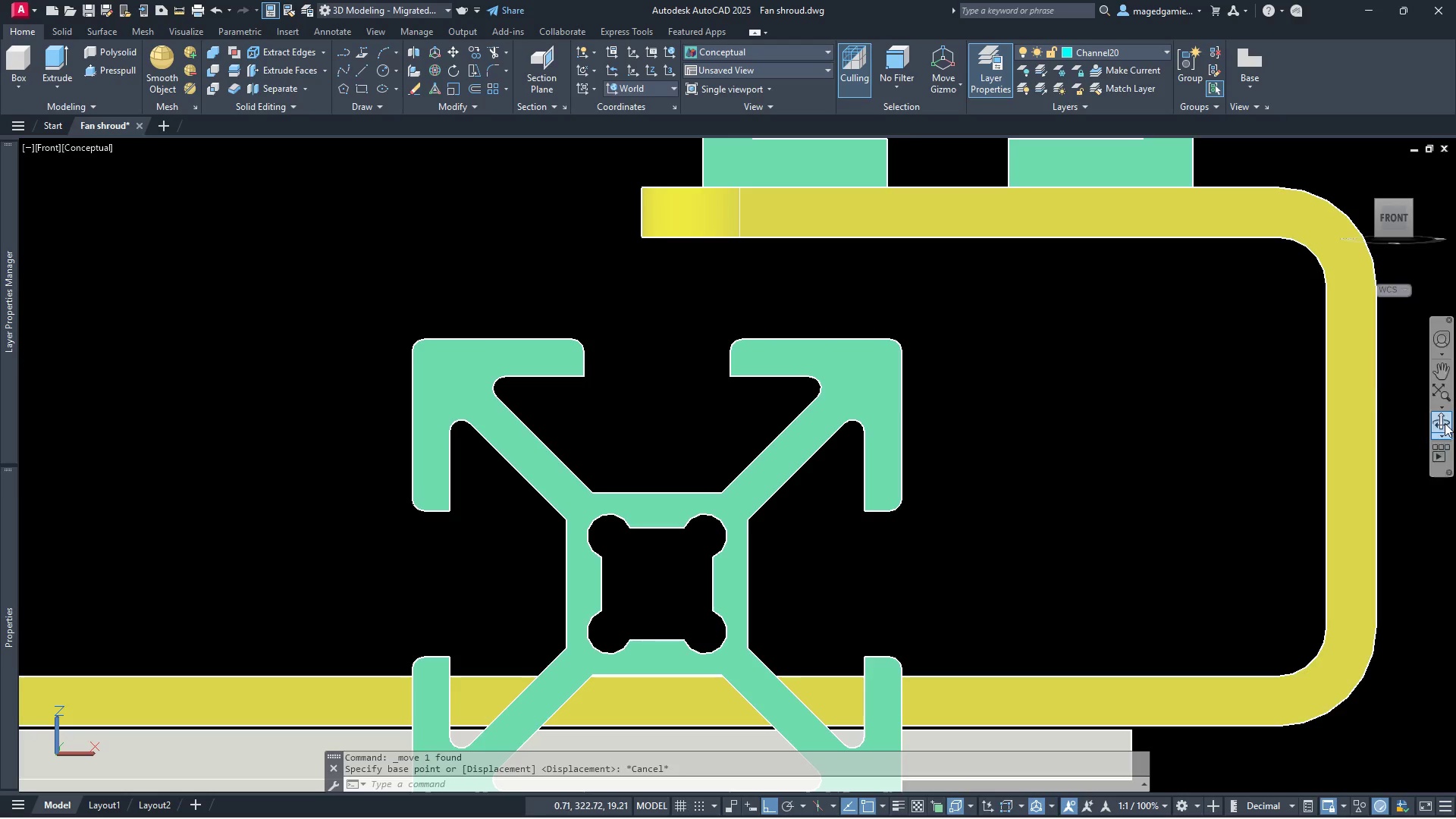 
left_click([1445, 422])
 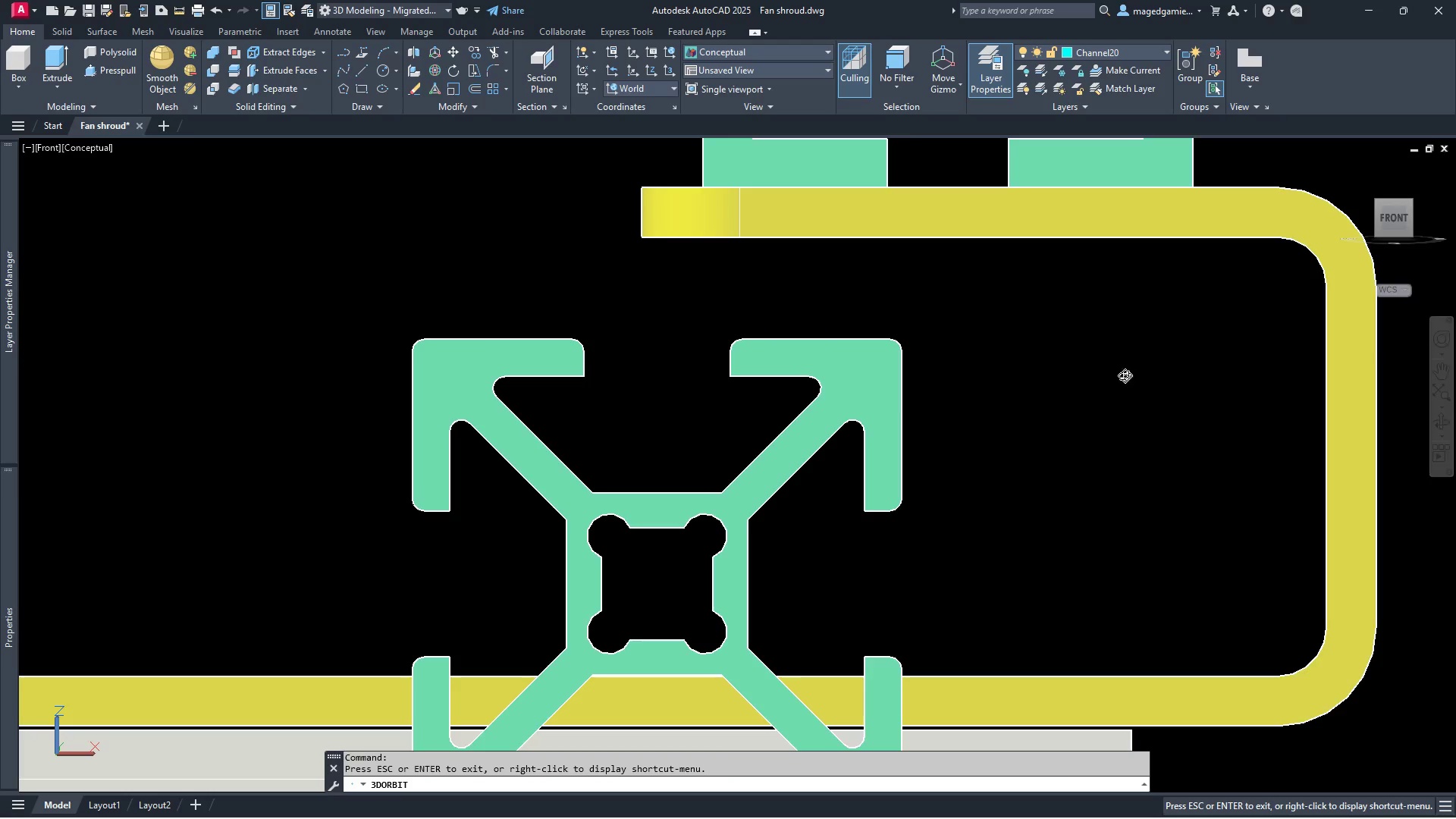 
left_click_drag(start_coordinate=[1116, 378], to_coordinate=[1063, 397])
 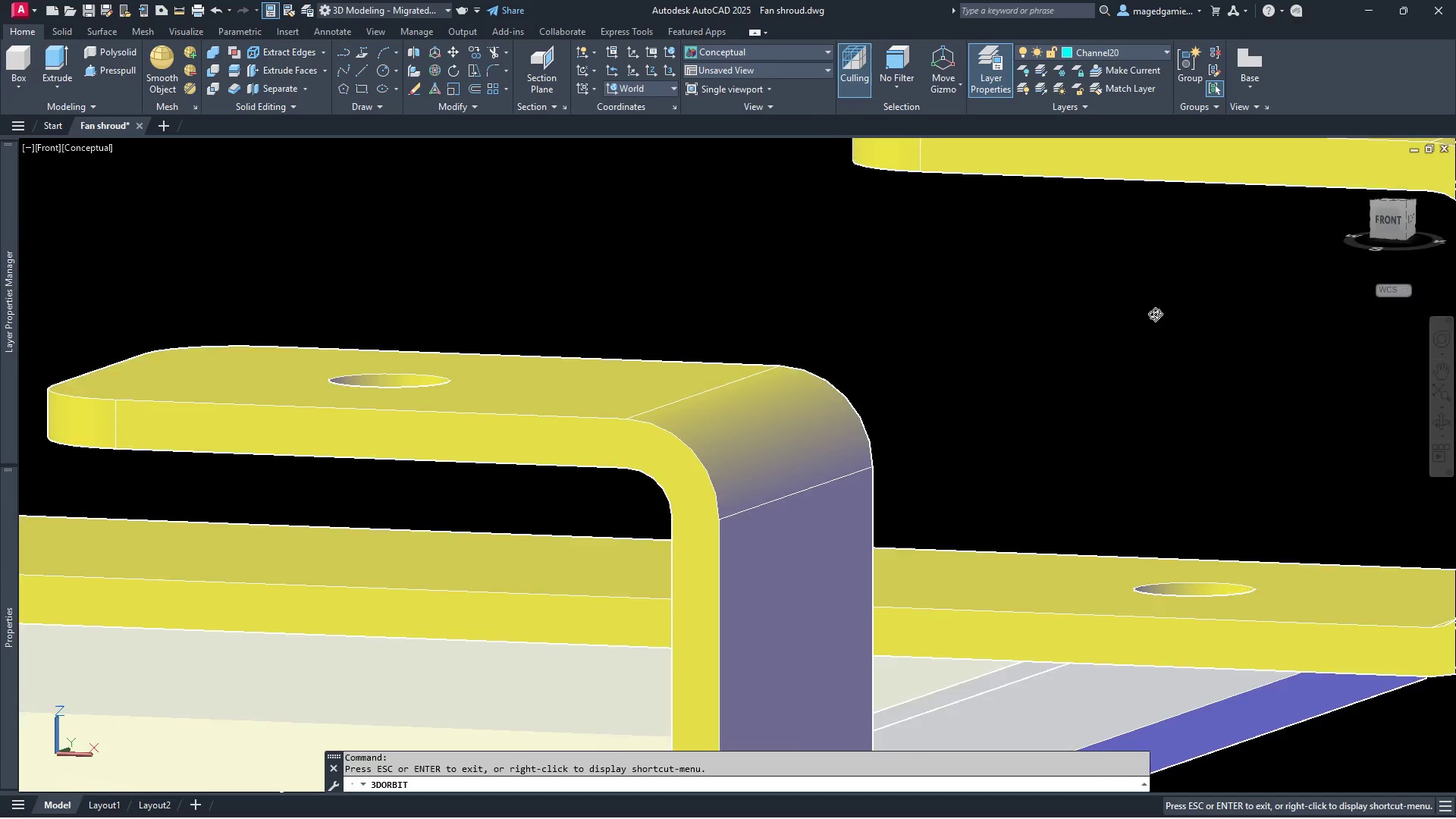 
scroll: coordinate [1141, 341], scroll_direction: down, amount: 19.0
 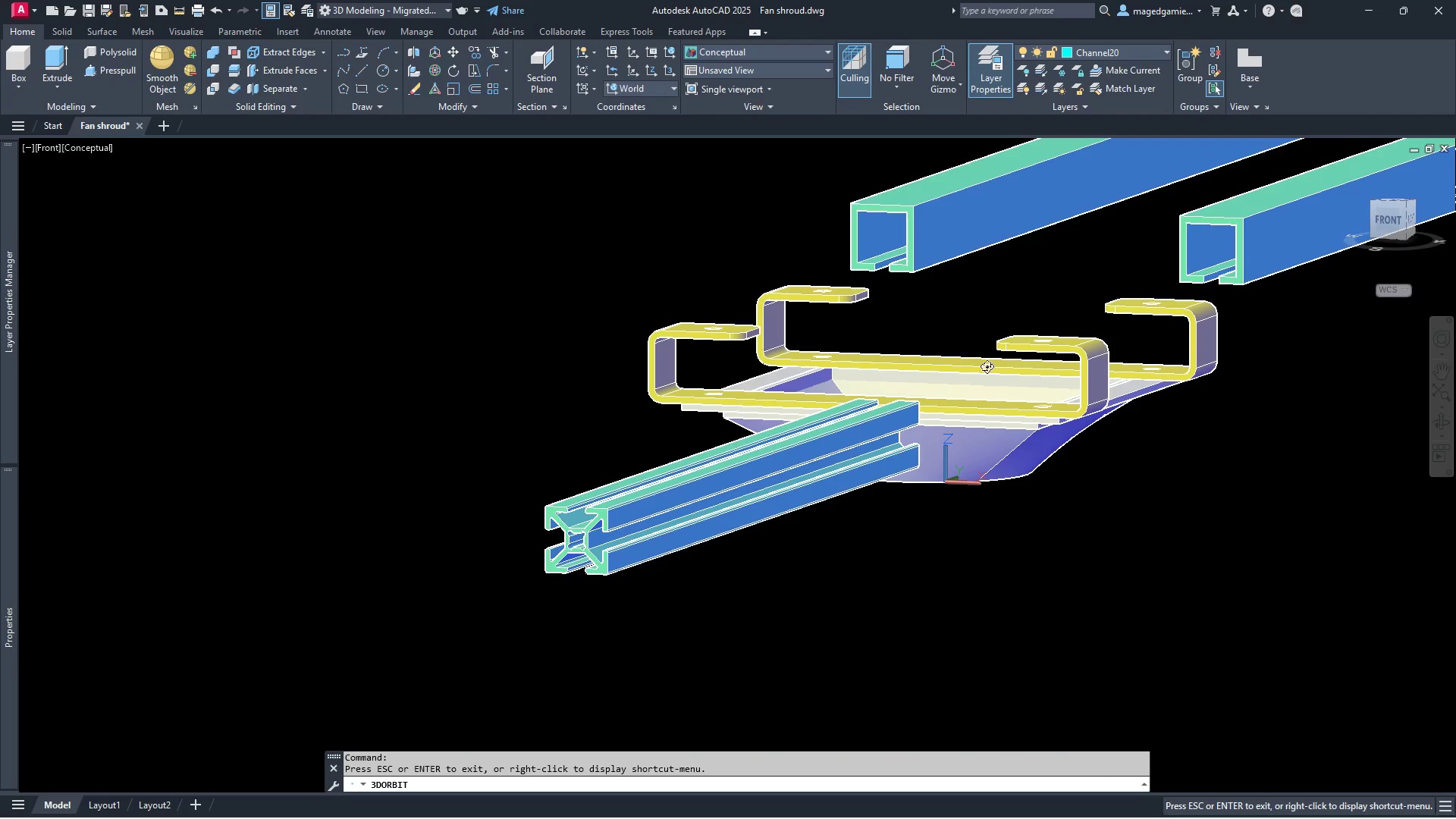 
scroll: coordinate [334, 613], scroll_direction: up, amount: 13.0
 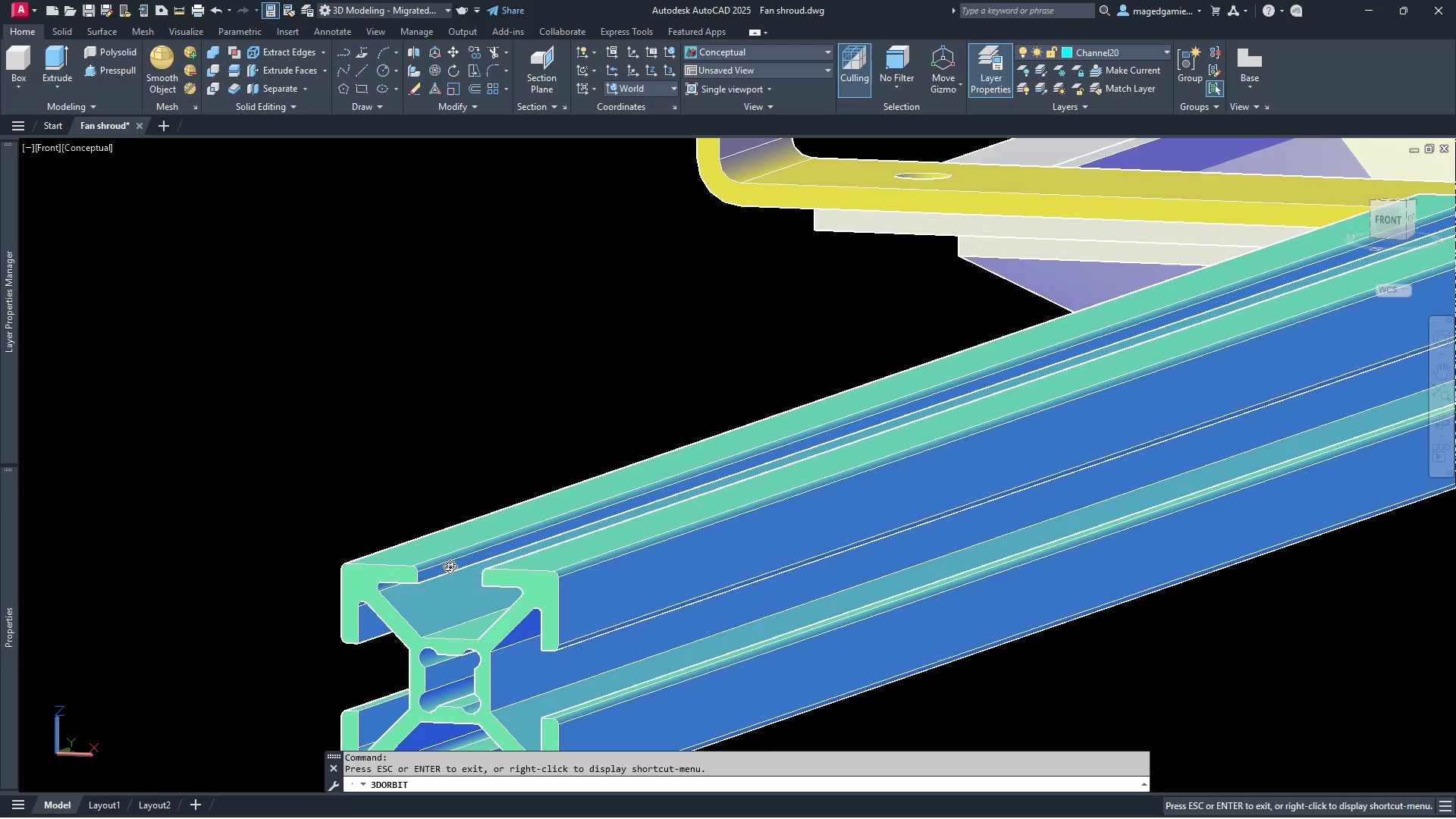 
key(Escape)
 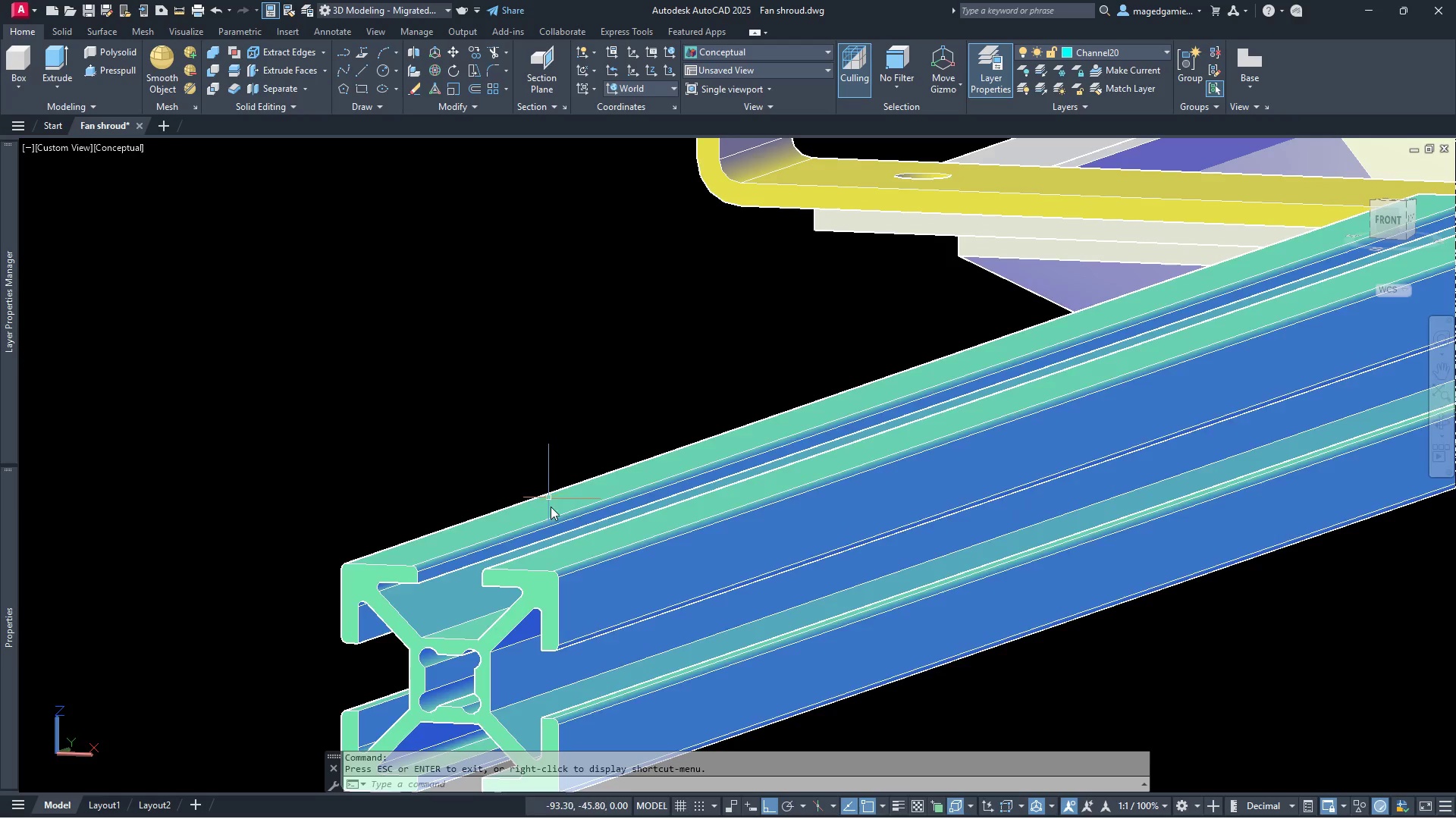 
scroll: coordinate [558, 631], scroll_direction: up, amount: 4.0
 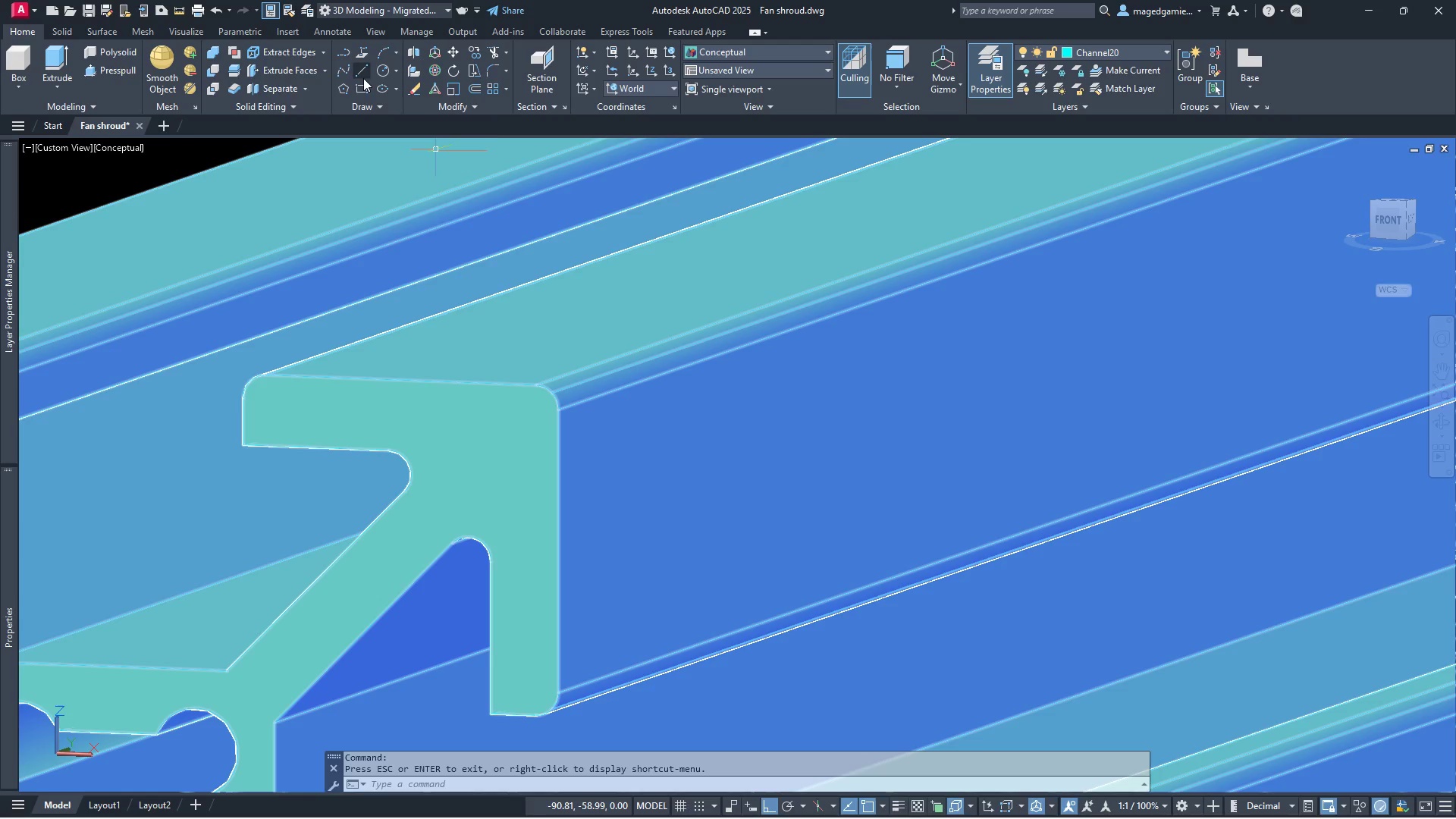 
left_click([362, 68])
 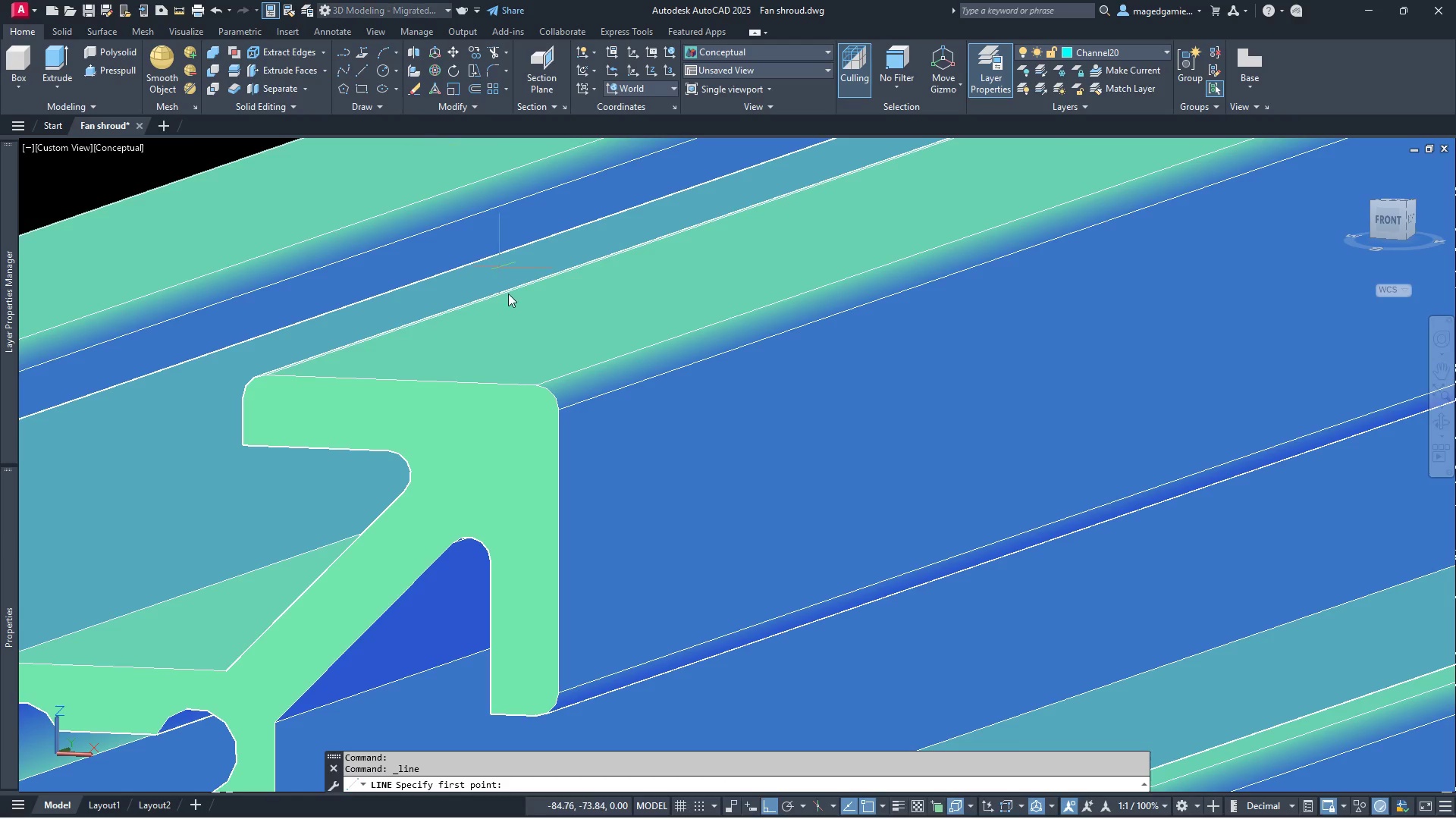 
scroll: coordinate [513, 362], scroll_direction: down, amount: 2.0
 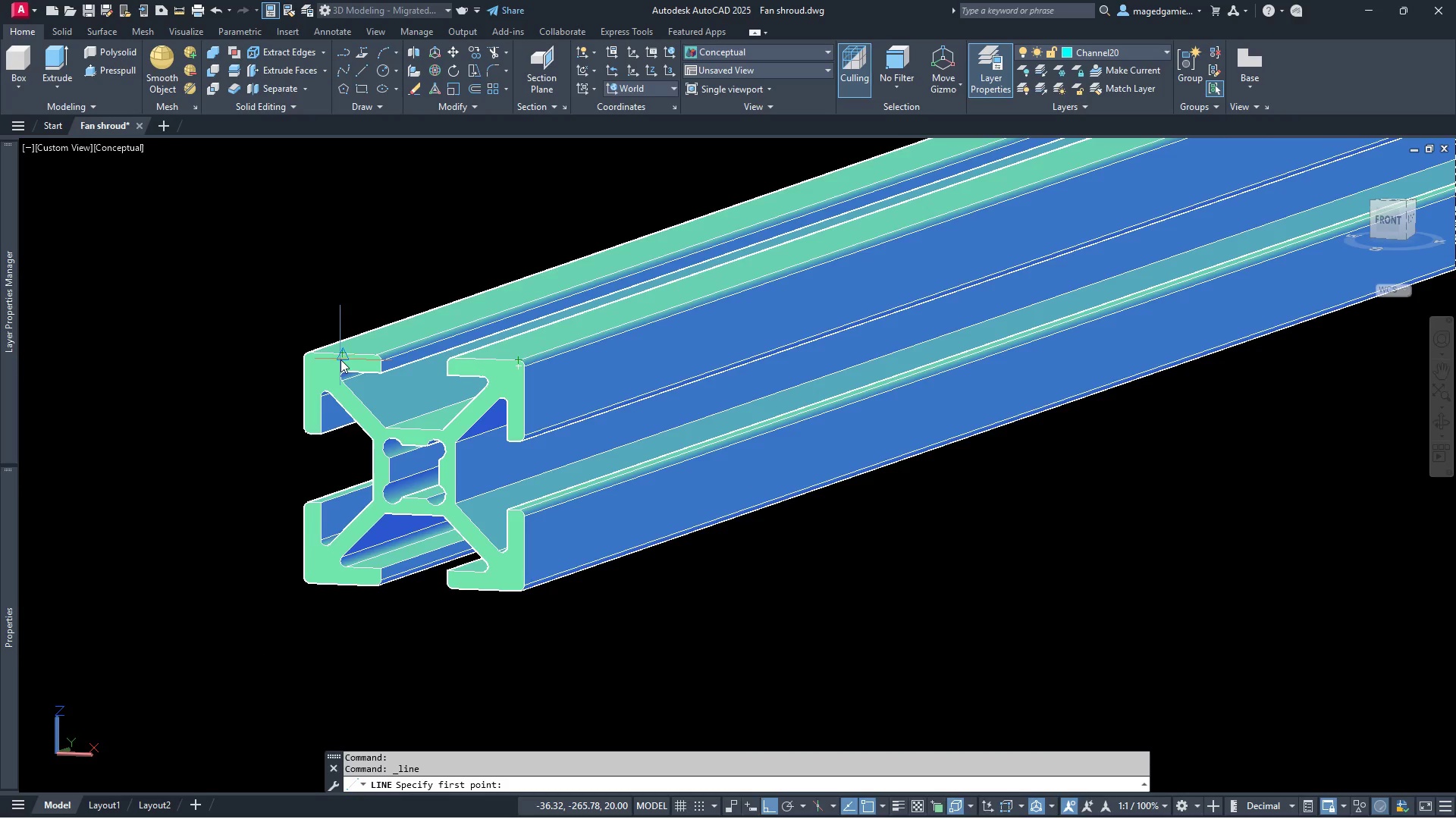 
left_click_drag(start_coordinate=[343, 355], to_coordinate=[336, 352])
 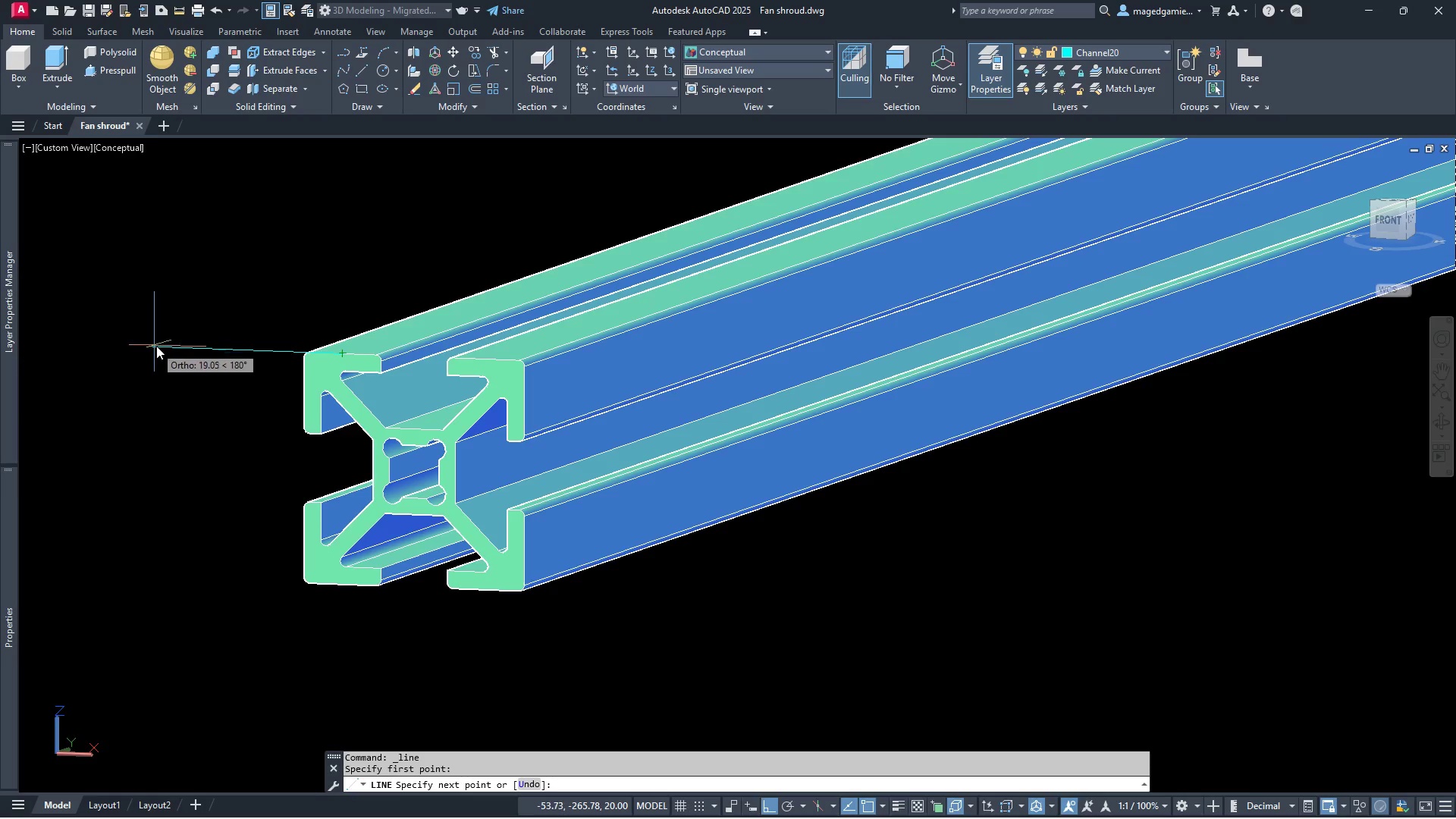 
left_click([156, 346])
 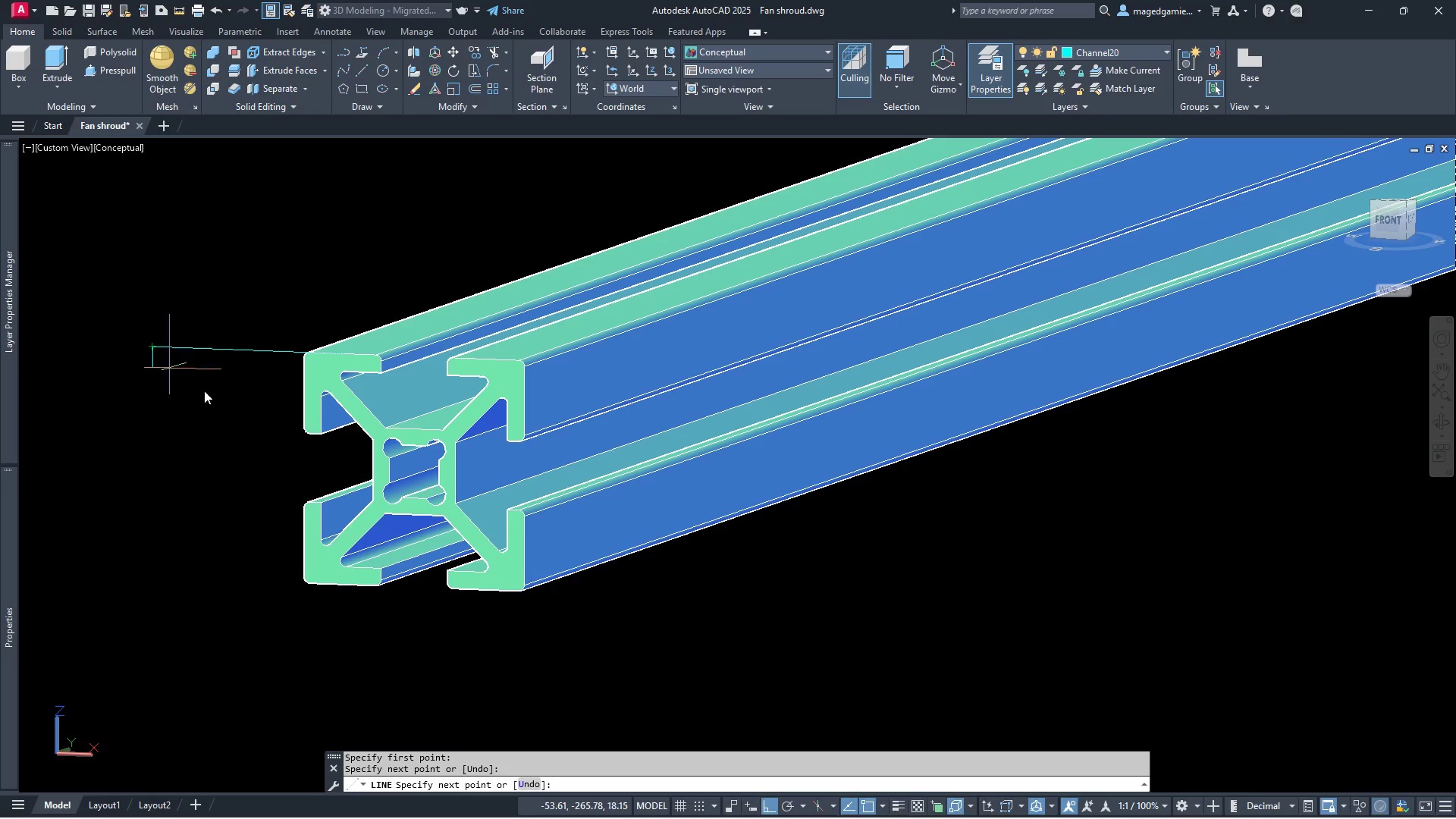 
right_click([211, 394])
 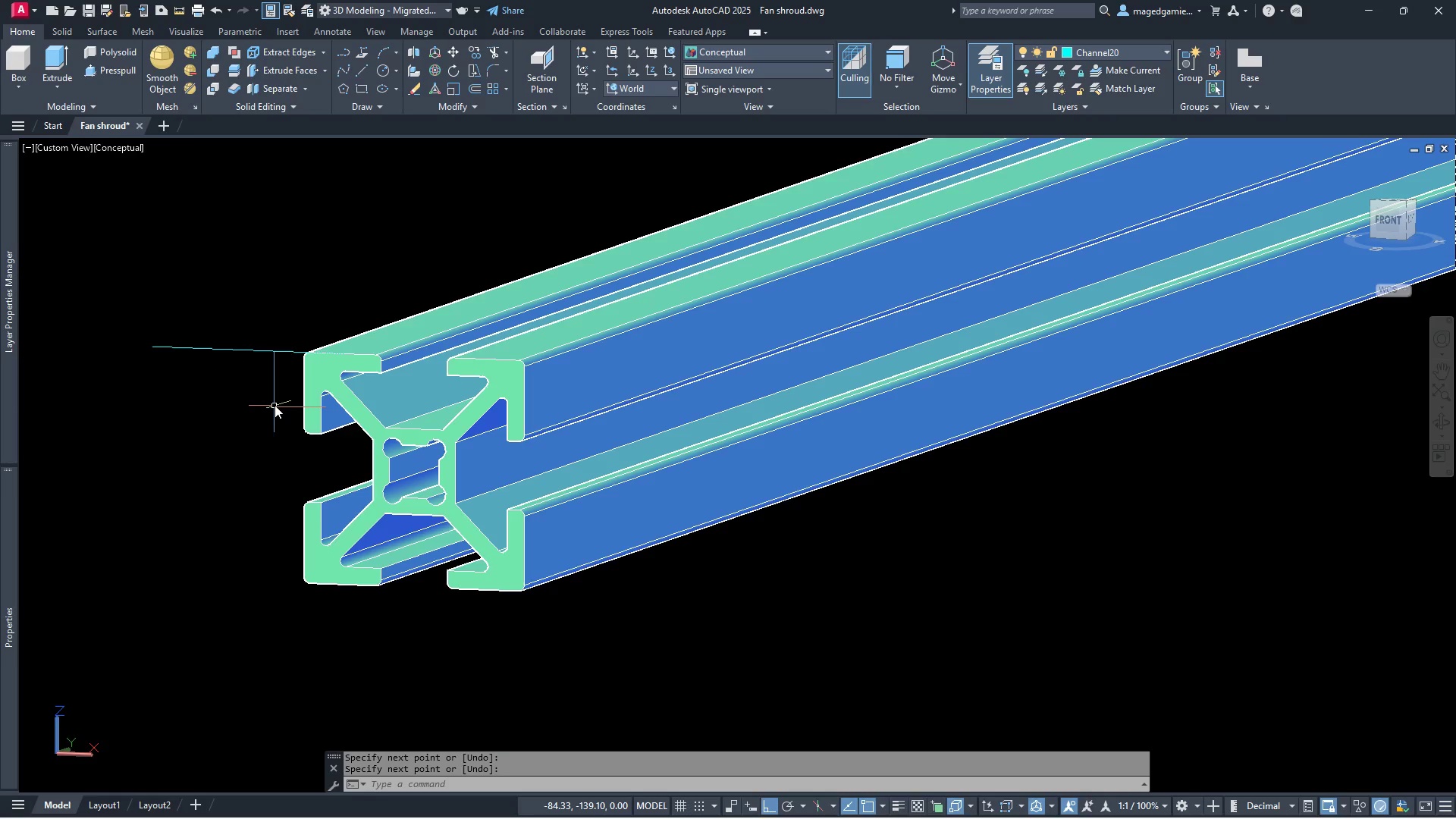 
right_click([275, 405])
 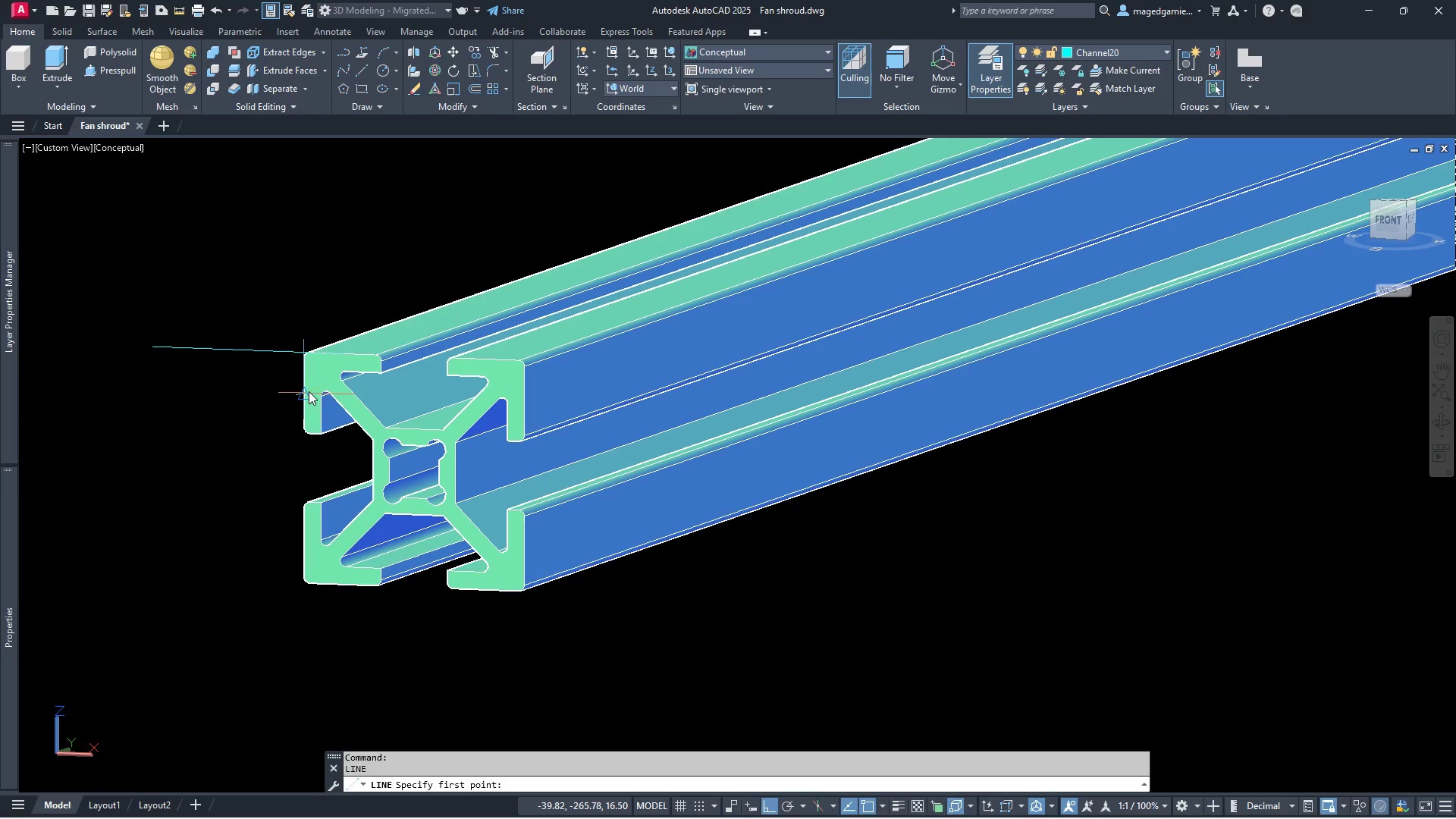 
left_click([309, 391])
 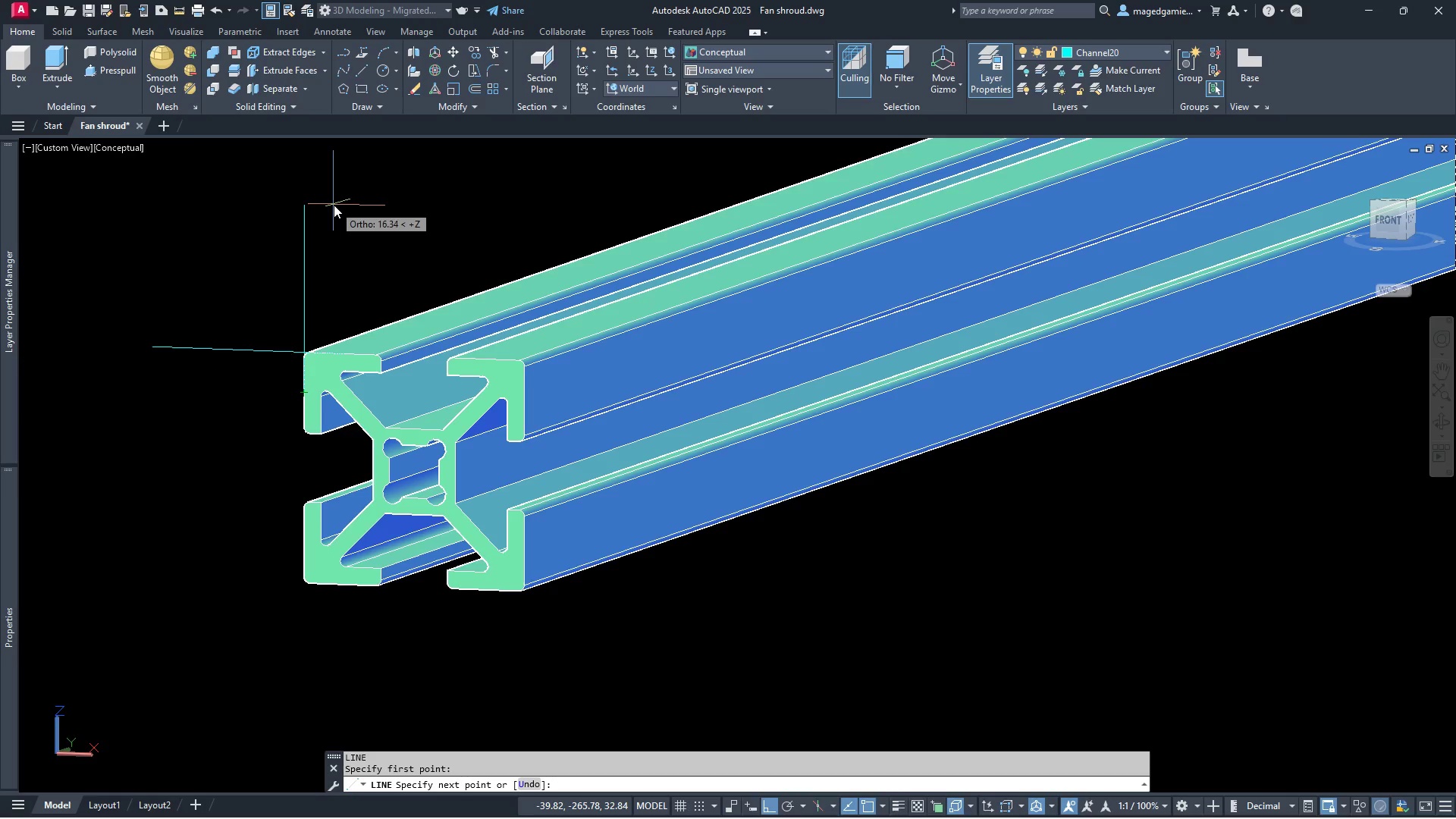 
left_click([334, 205])
 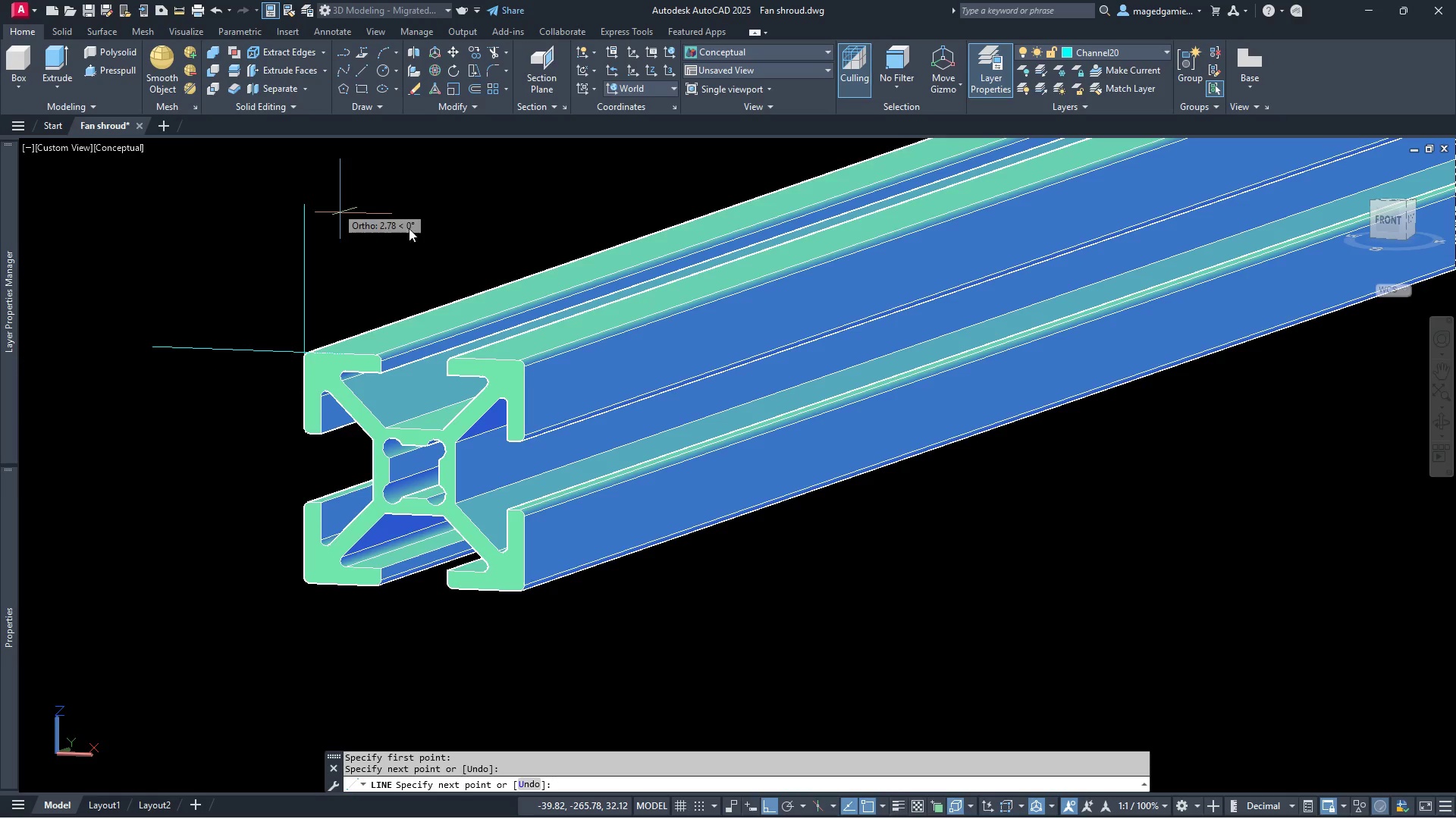 
right_click([411, 228])
 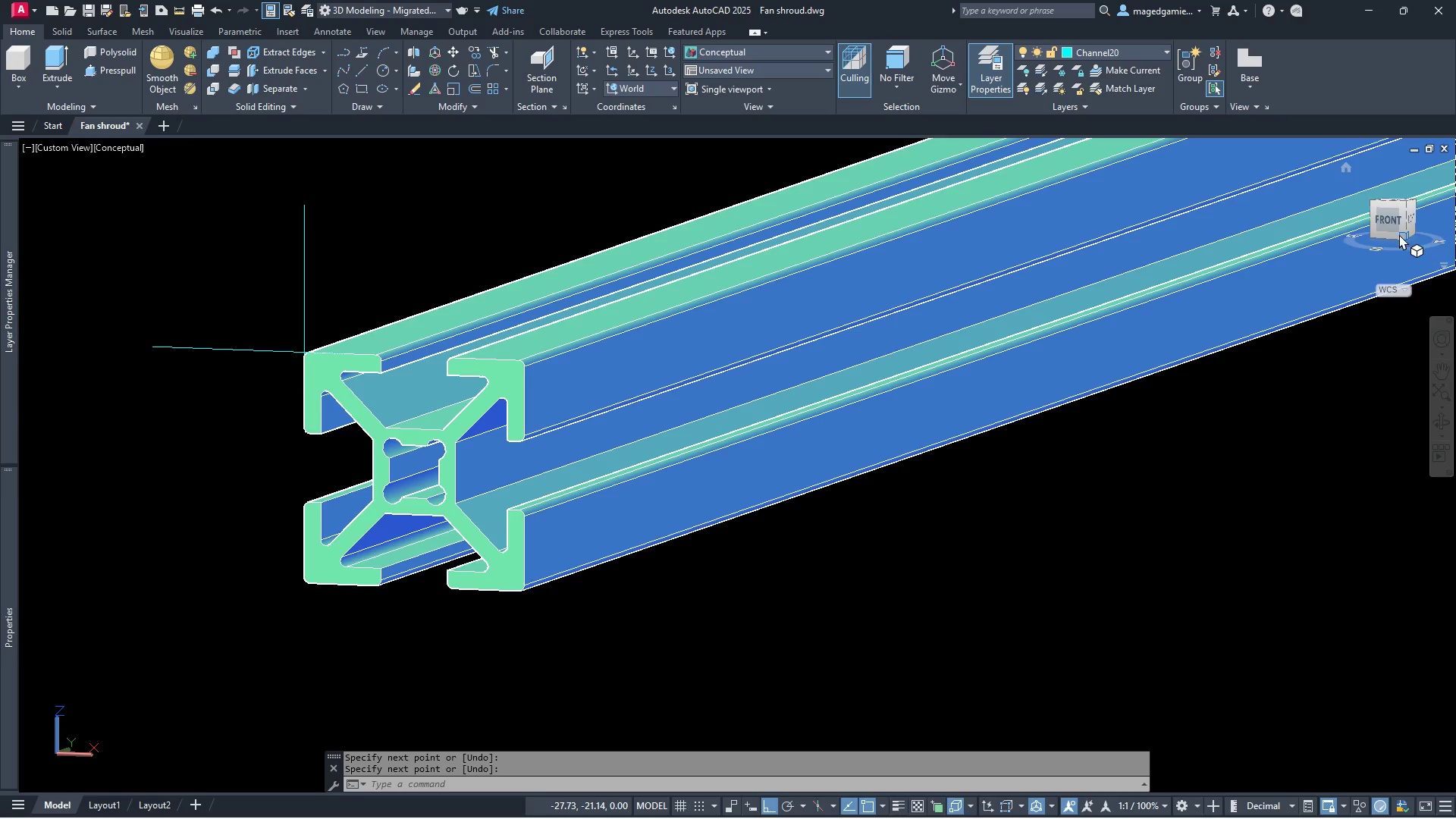 
left_click([1392, 218])
 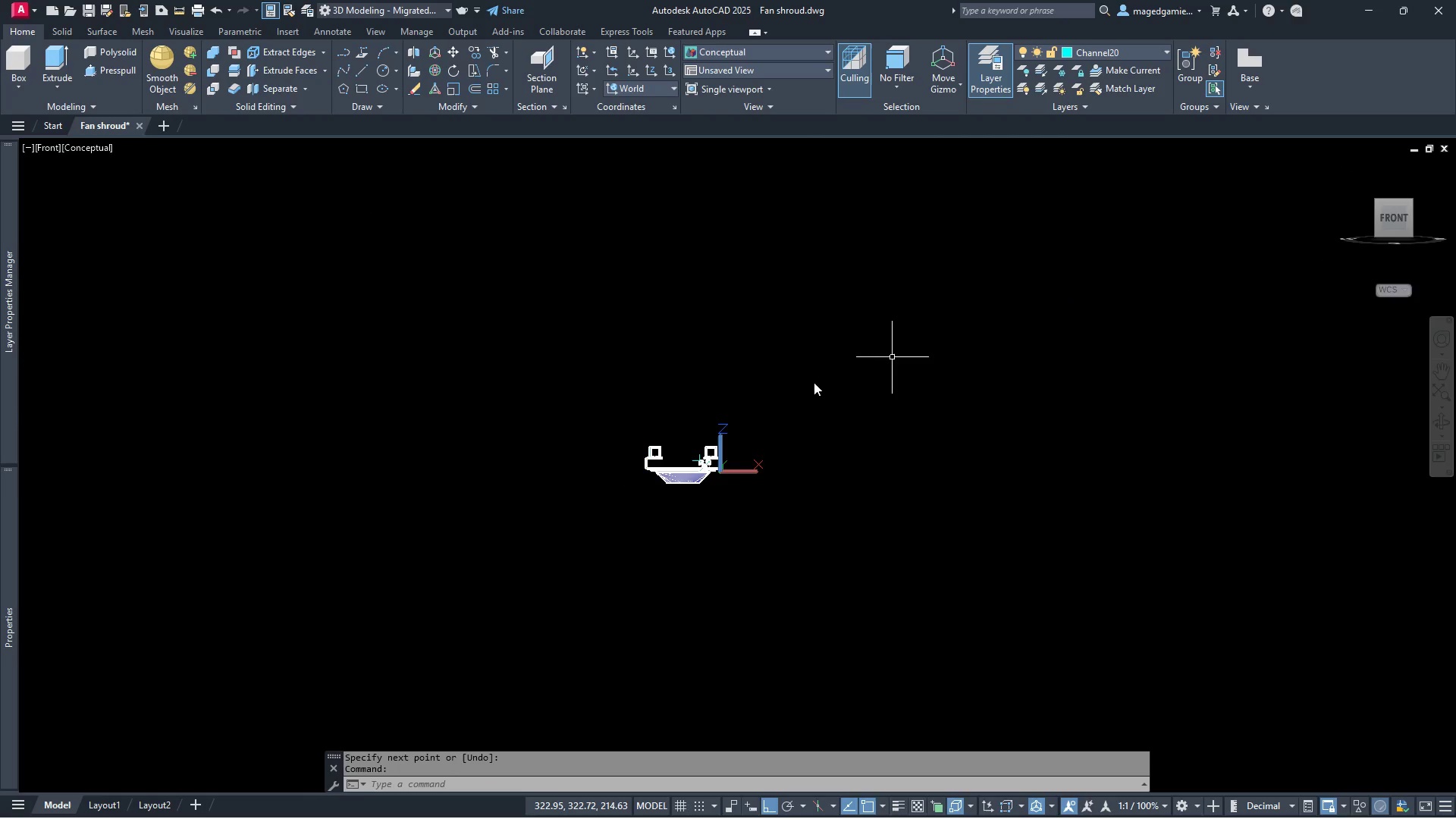 
scroll: coordinate [859, 624], scroll_direction: up, amount: 11.0
 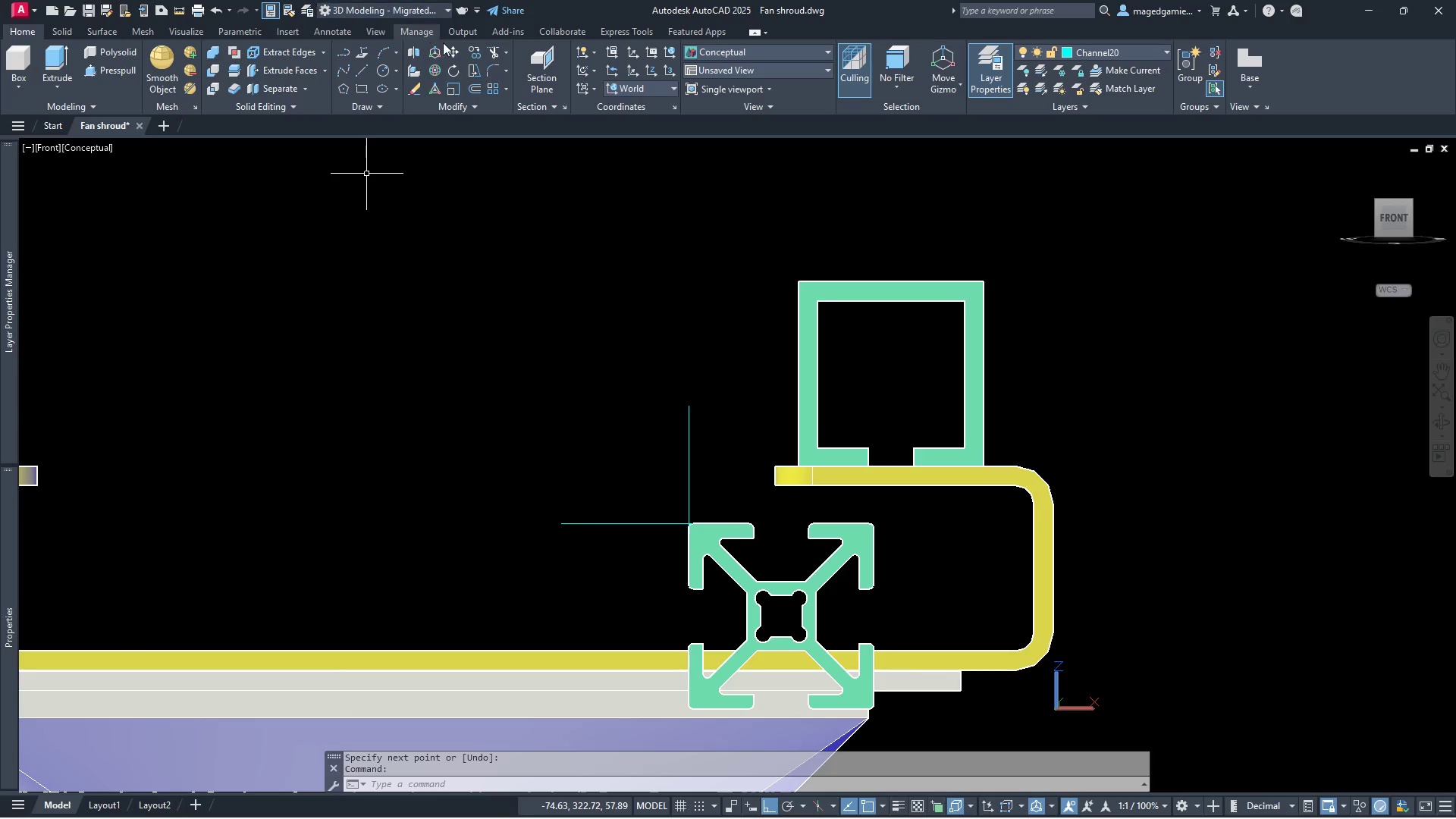 
left_click([452, 48])
 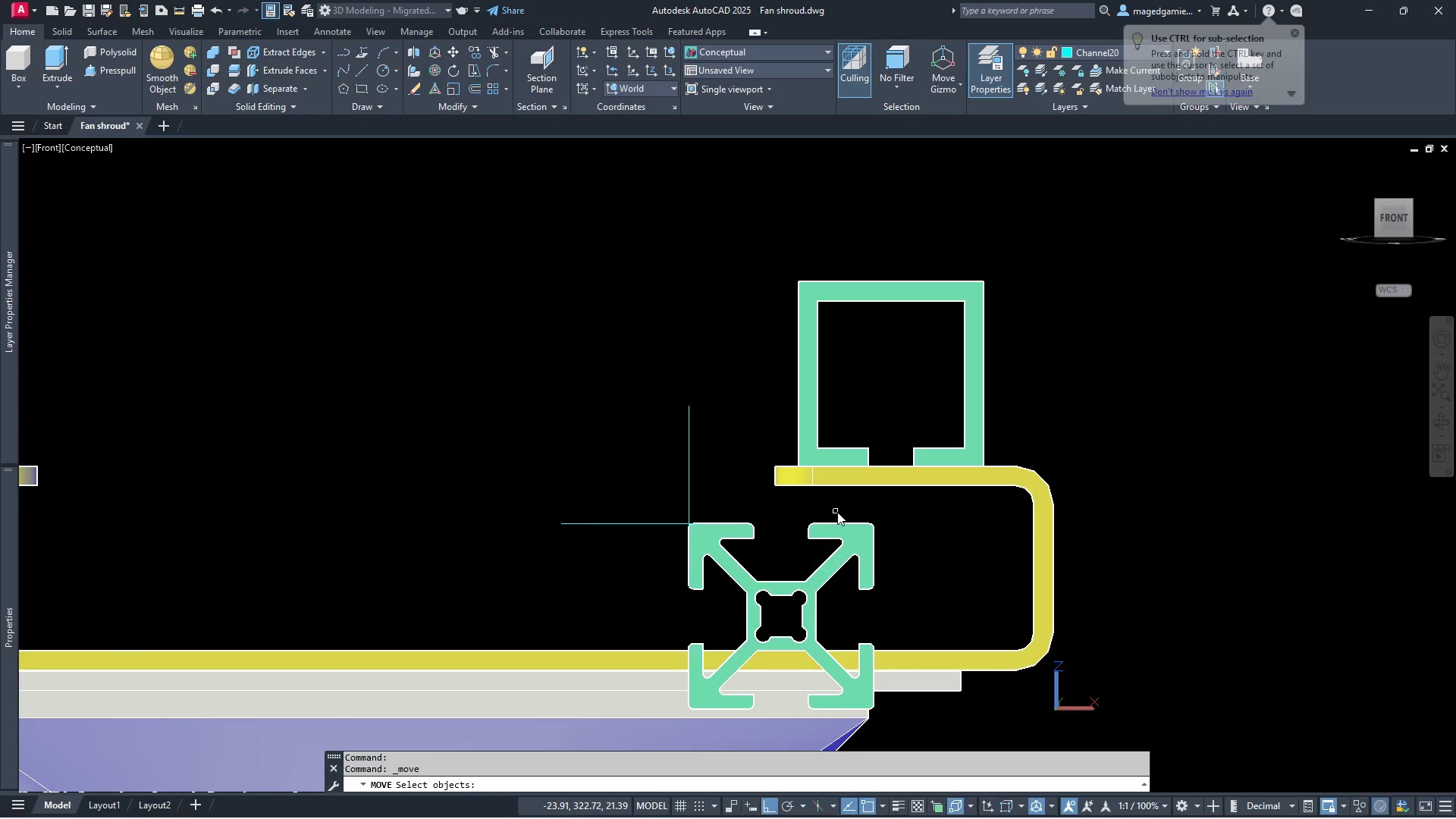 
left_click([846, 548])
 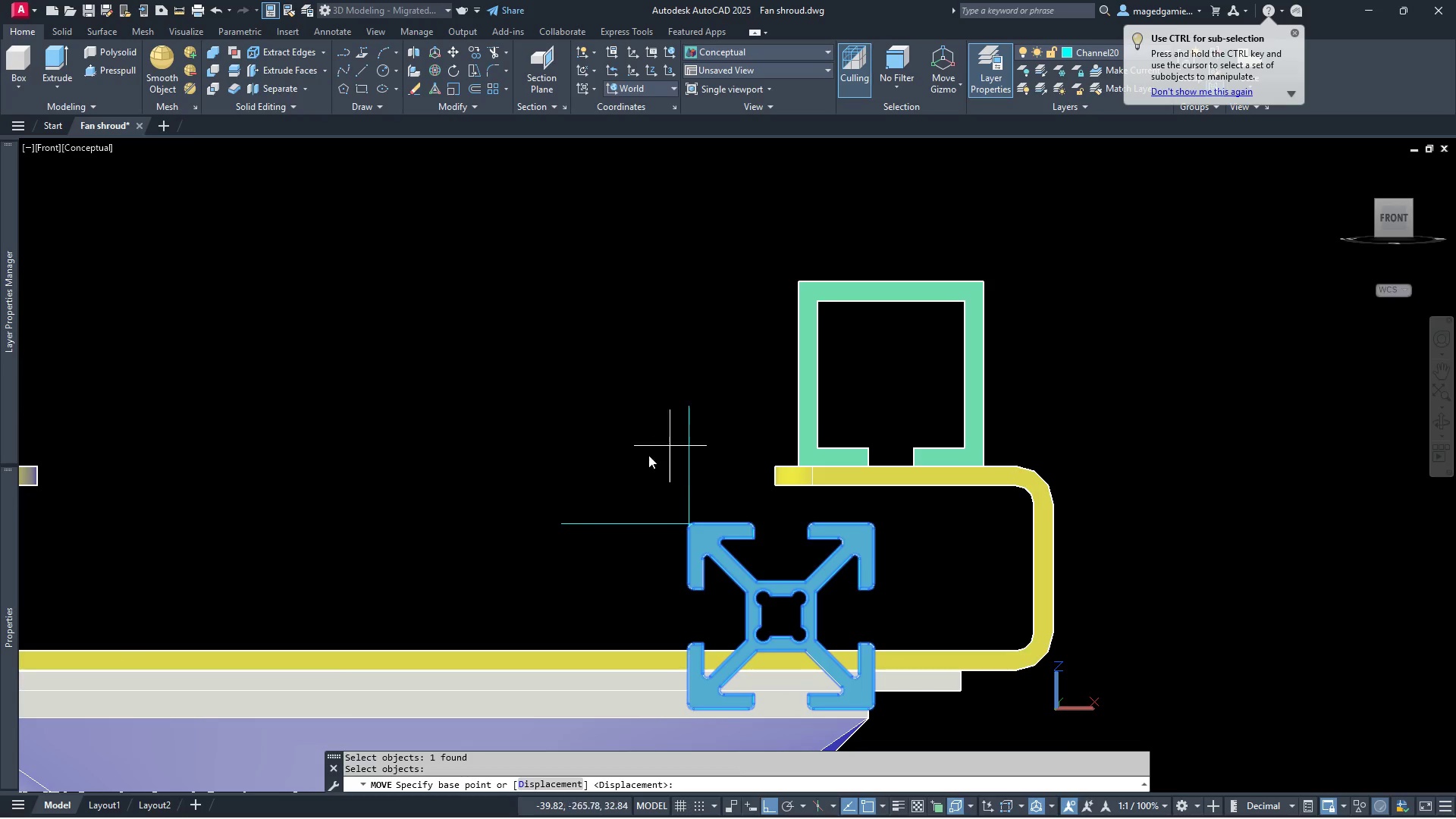 
scroll: coordinate [686, 519], scroll_direction: up, amount: 11.0
 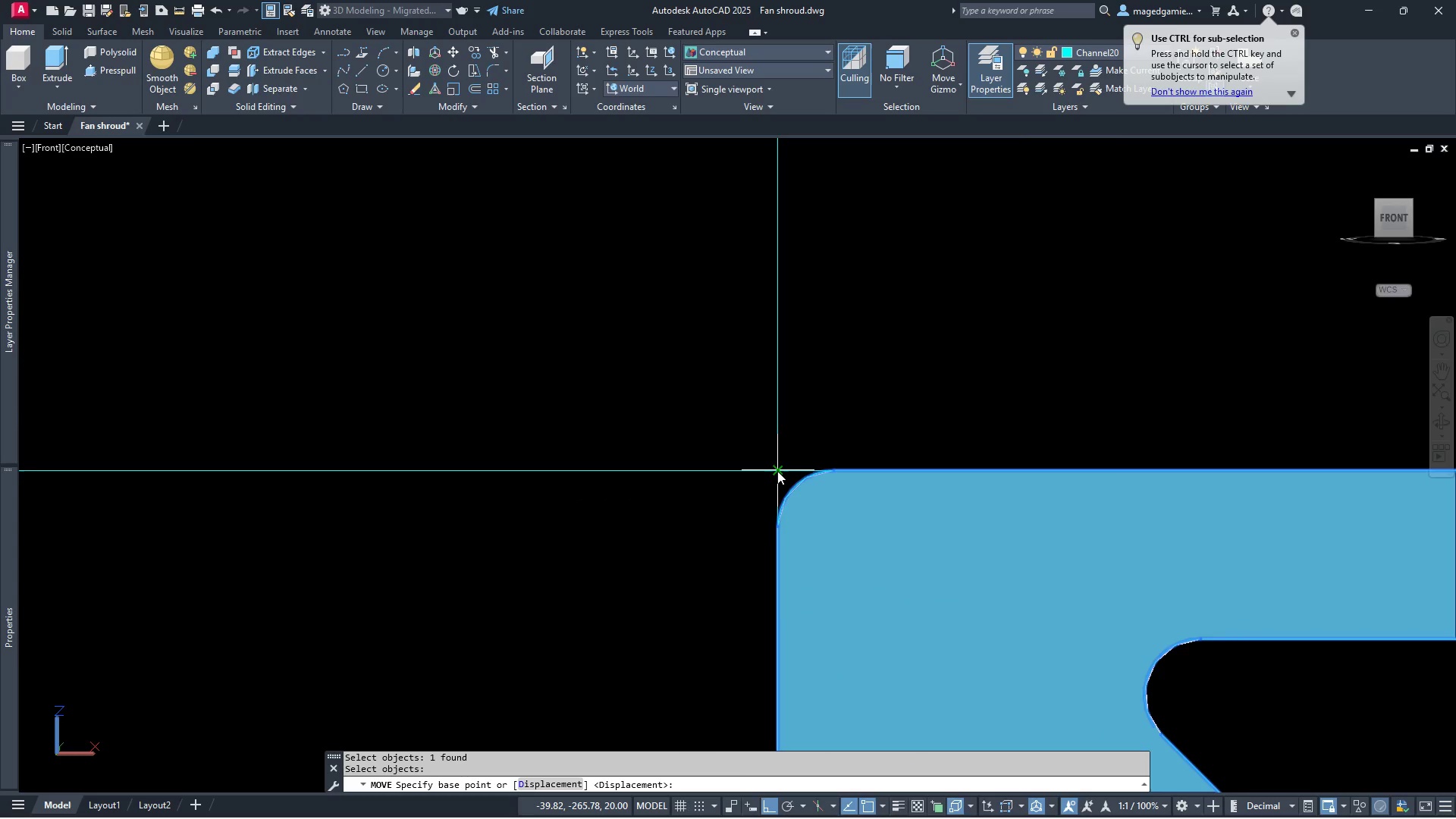 
left_click([777, 471])
 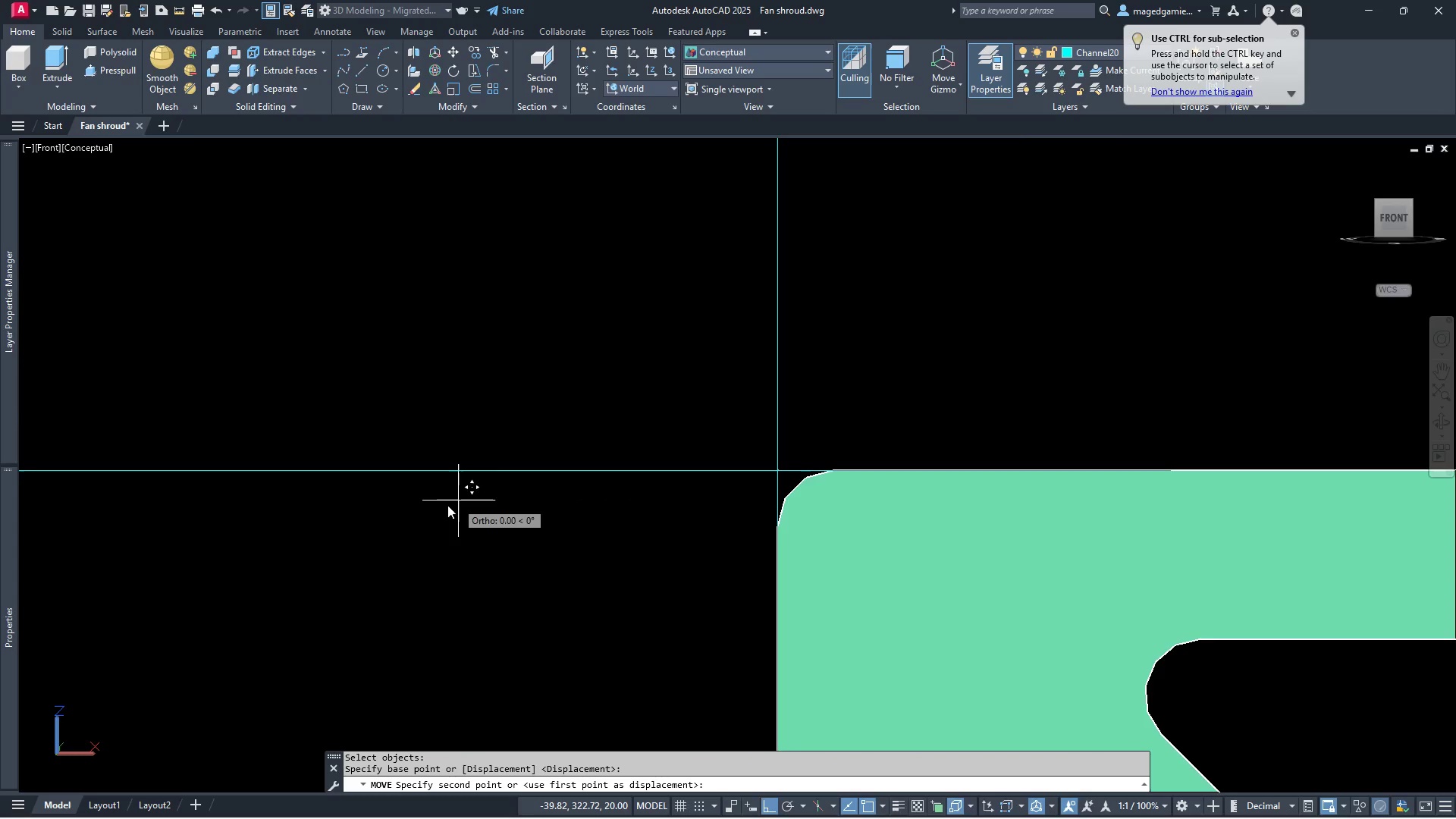 
scroll: coordinate [437, 513], scroll_direction: down, amount: 5.0
 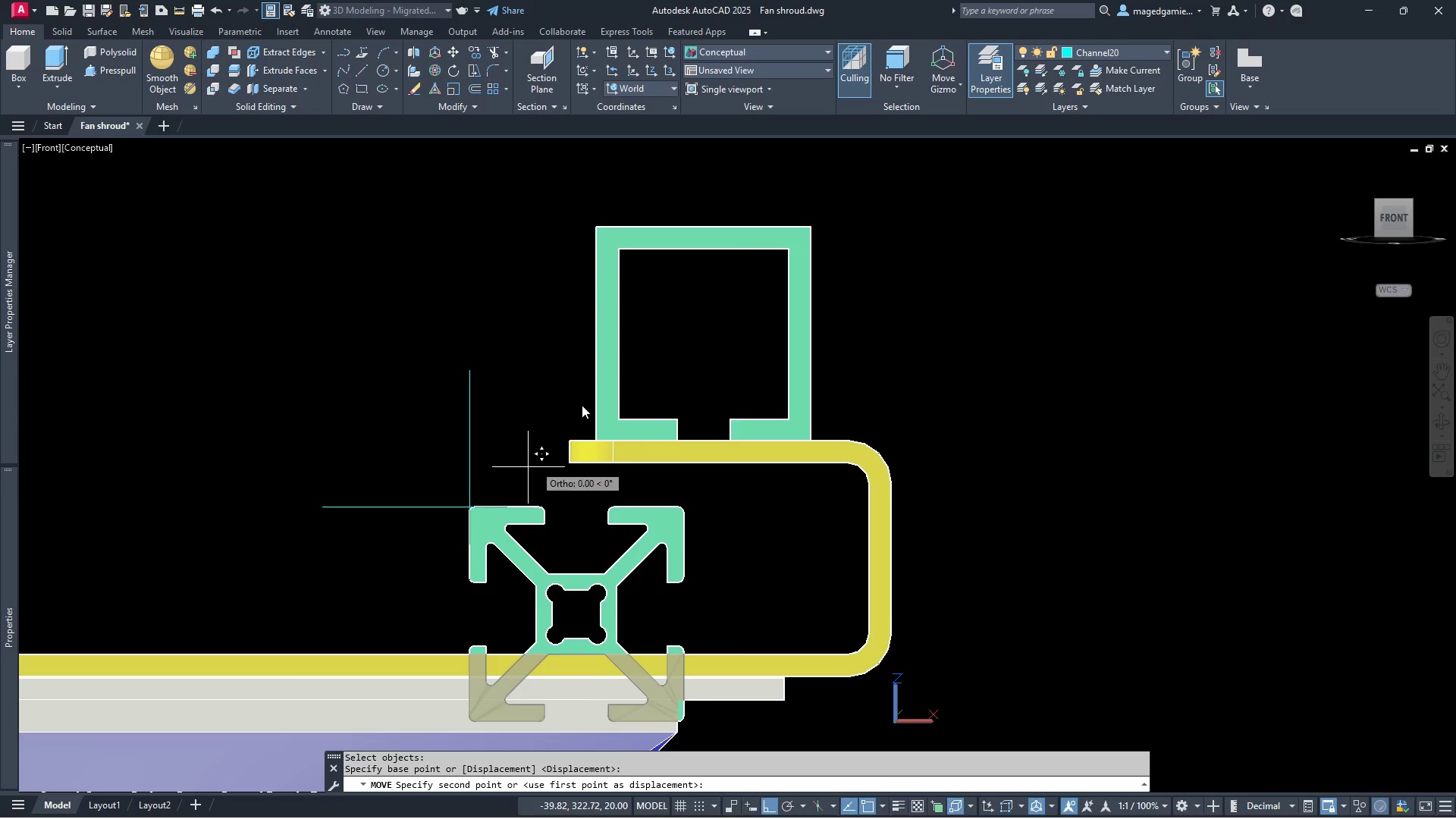 
scroll: coordinate [645, 212], scroll_direction: up, amount: 3.0
 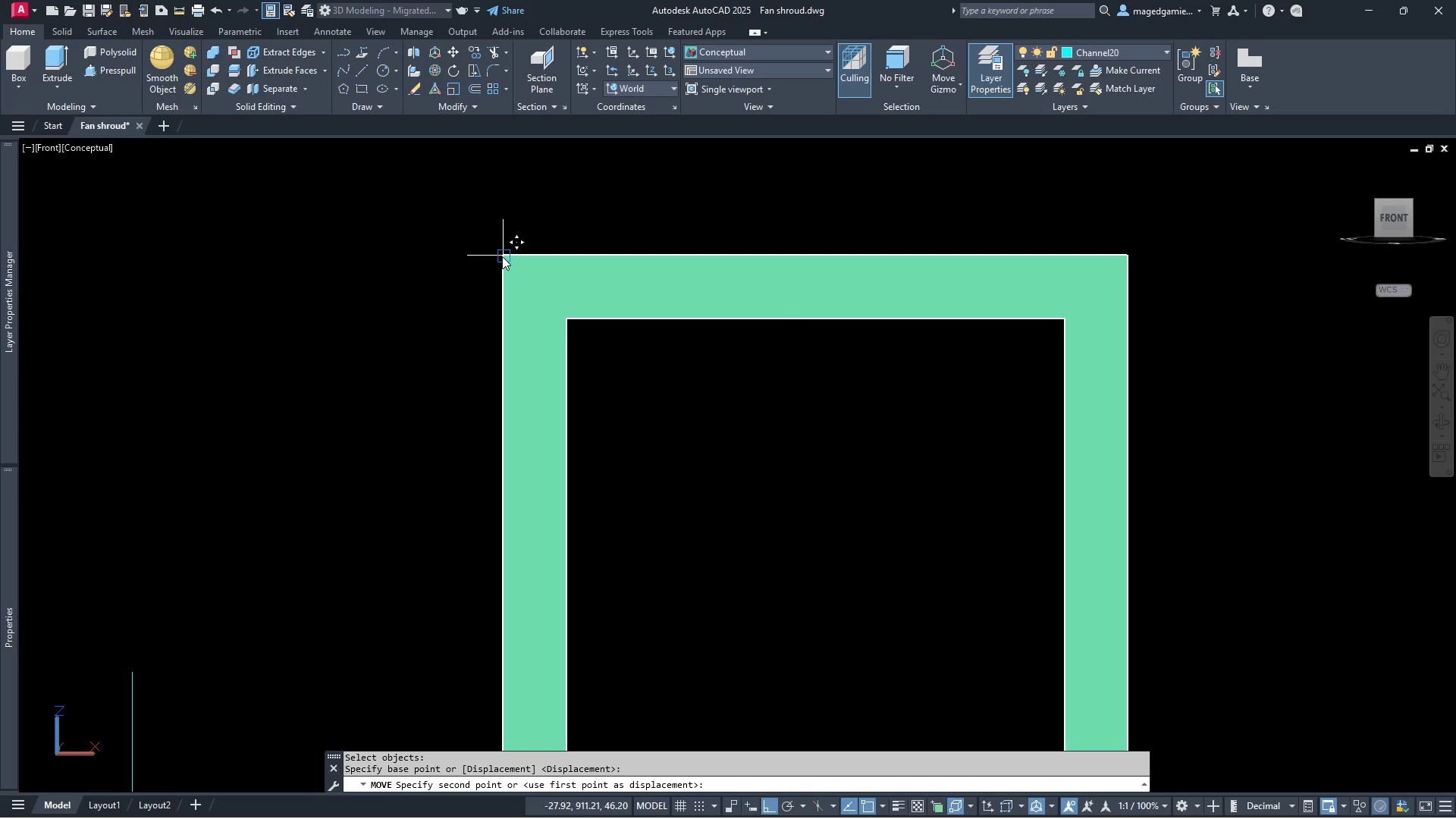 
left_click([502, 256])
 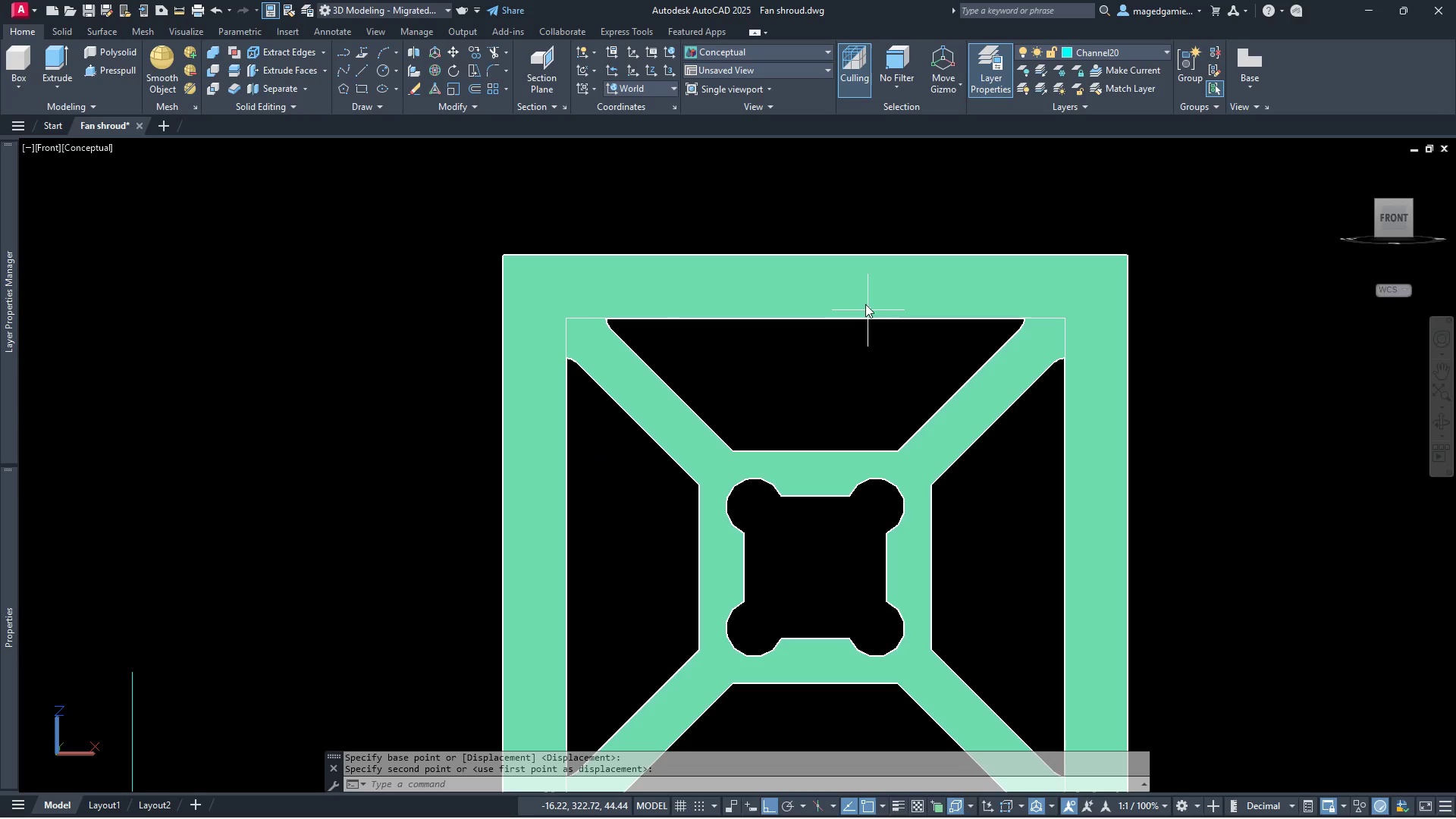 
scroll: coordinate [841, 285], scroll_direction: down, amount: 2.0
 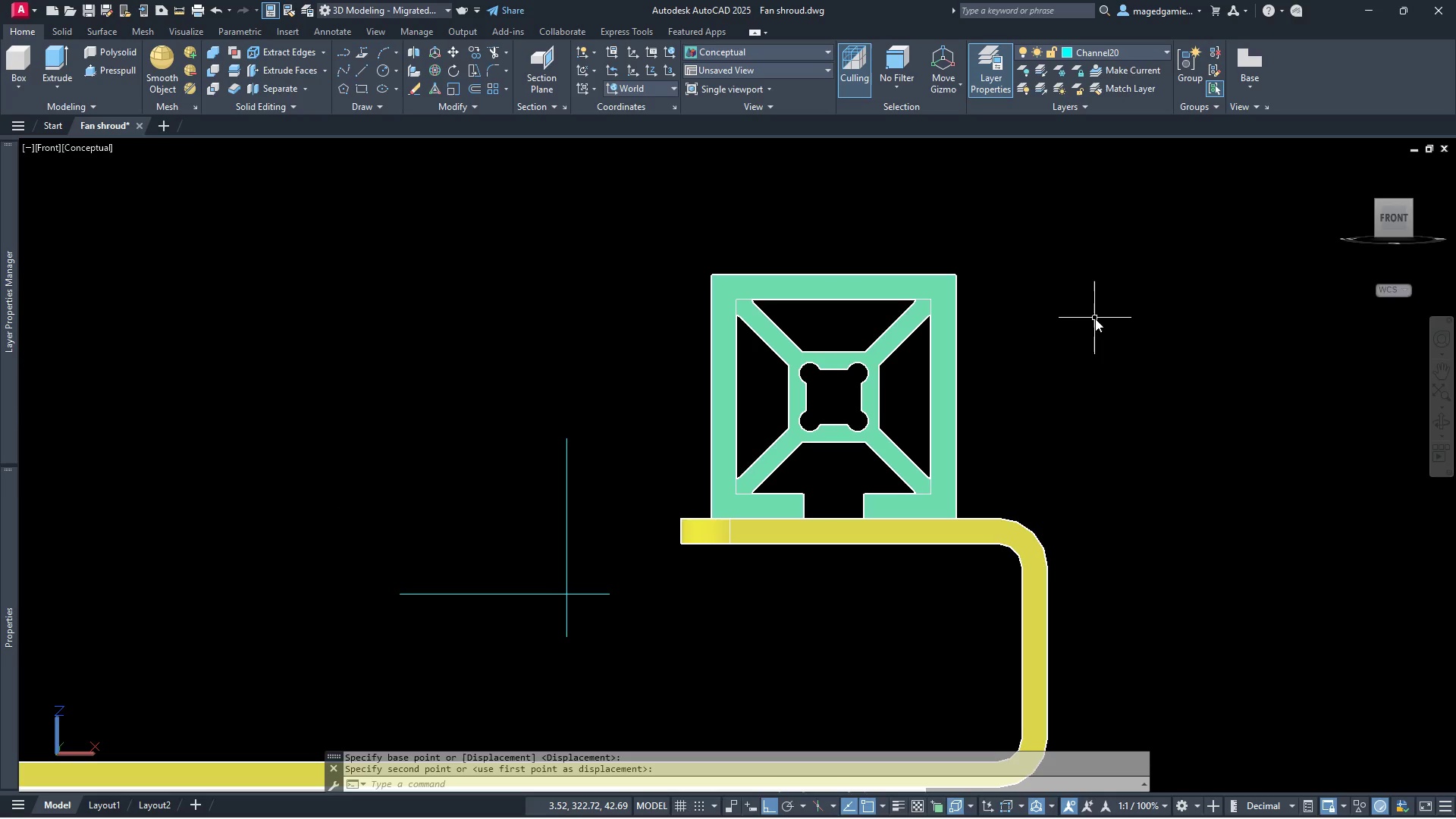 
scroll: coordinate [1097, 318], scroll_direction: up, amount: 3.0
 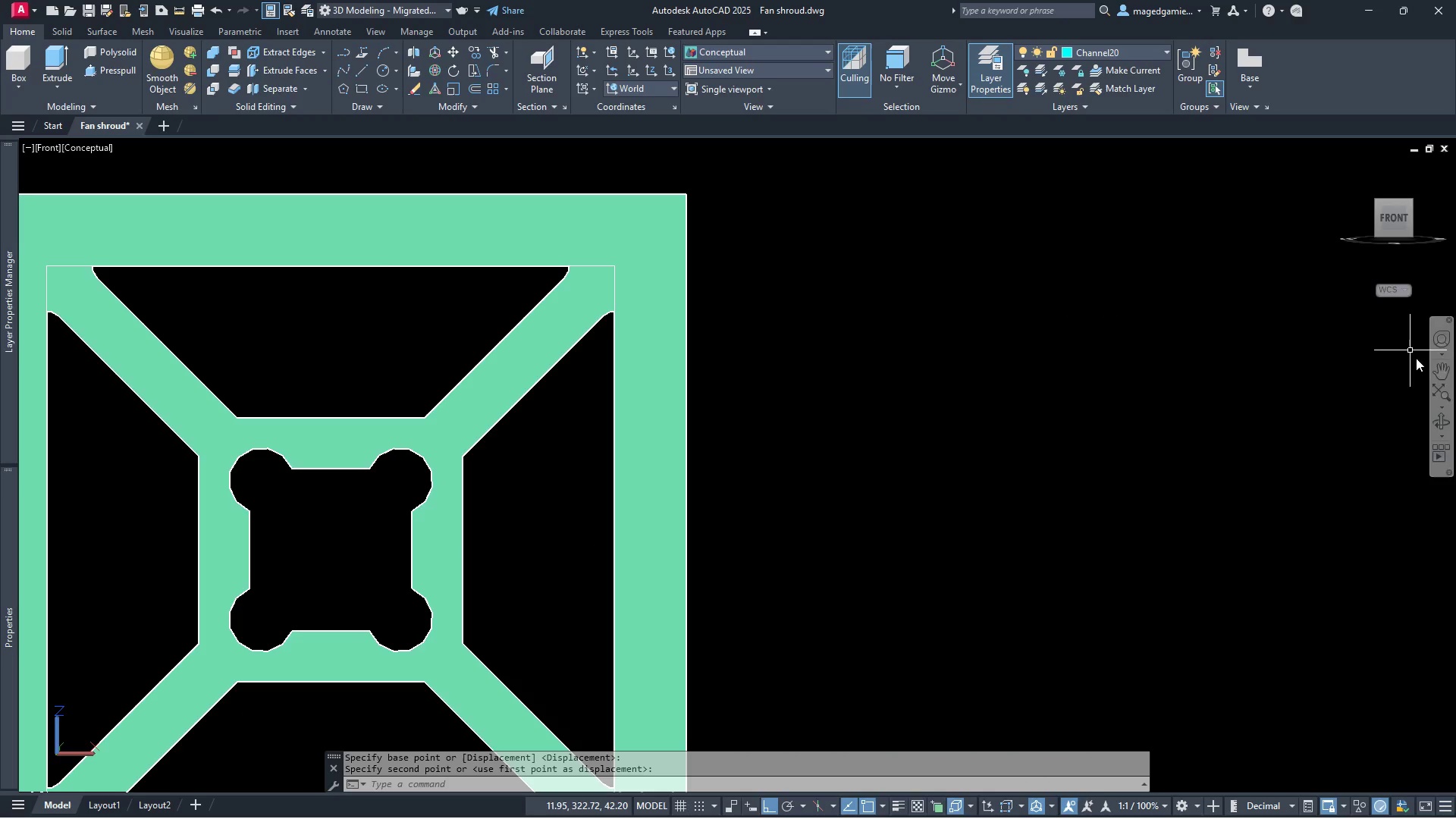 
left_click([1439, 419])
 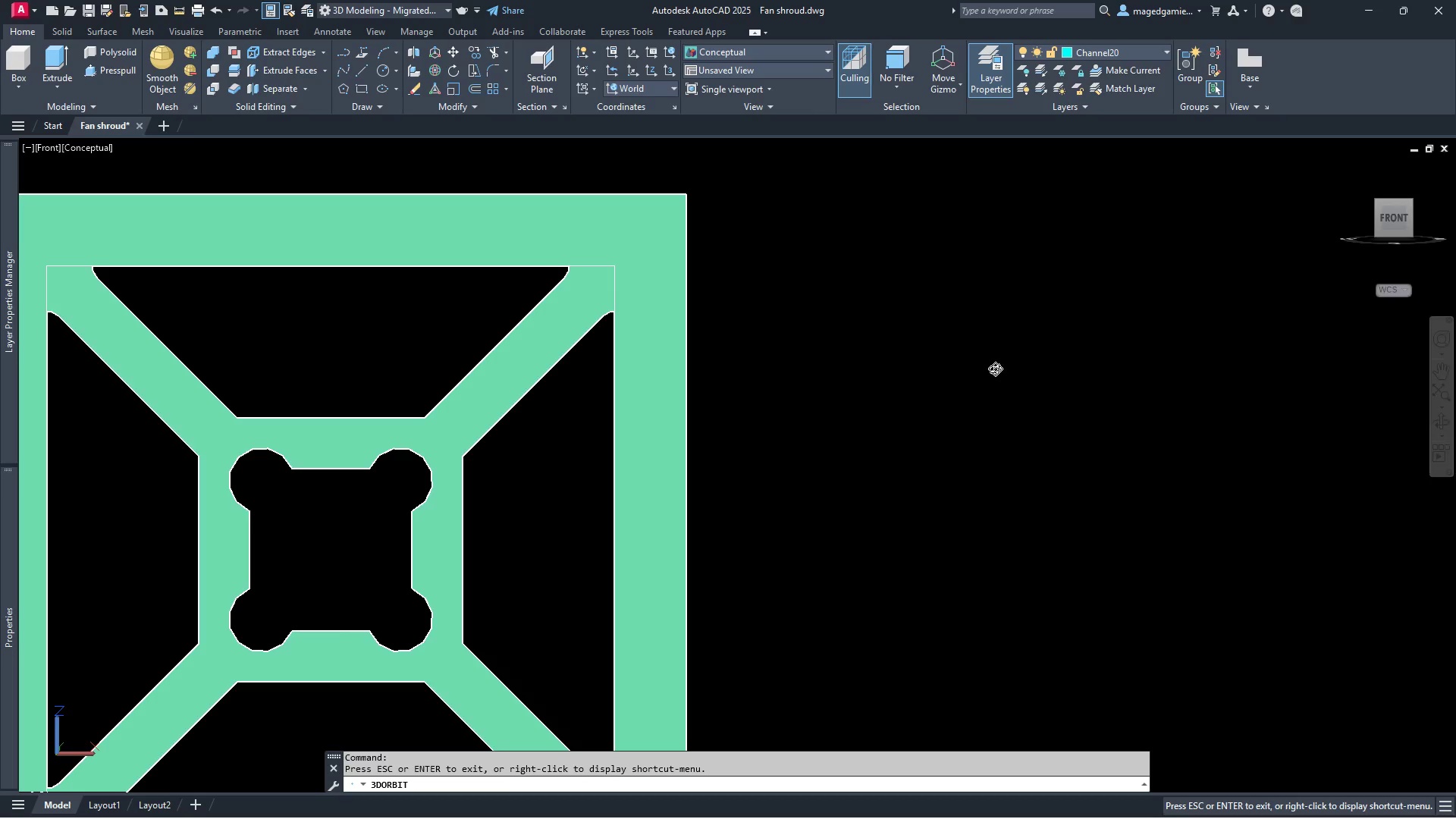 
left_click_drag(start_coordinate=[957, 375], to_coordinate=[906, 400])
 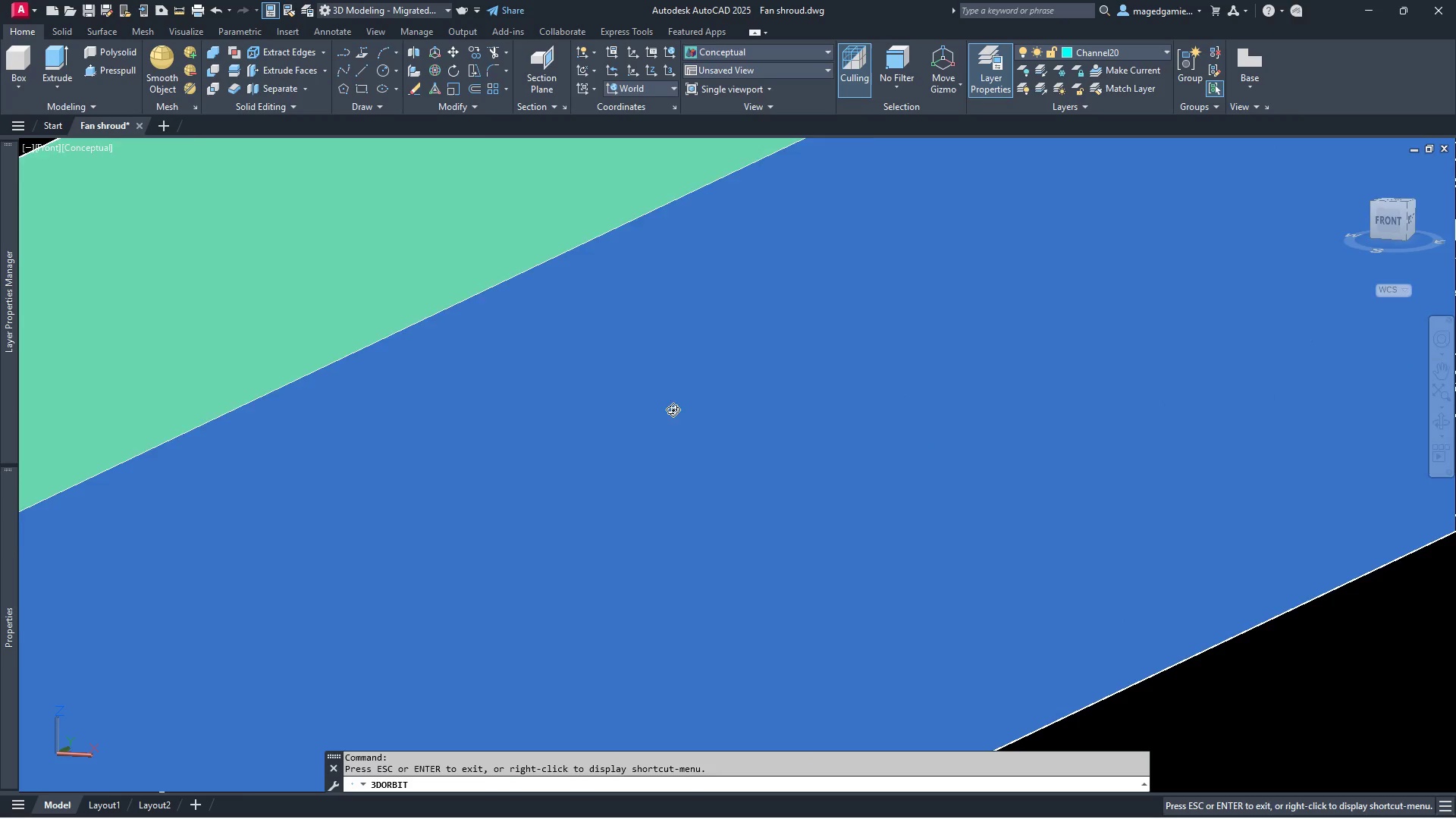 
scroll: coordinate [616, 433], scroll_direction: down, amount: 28.0
 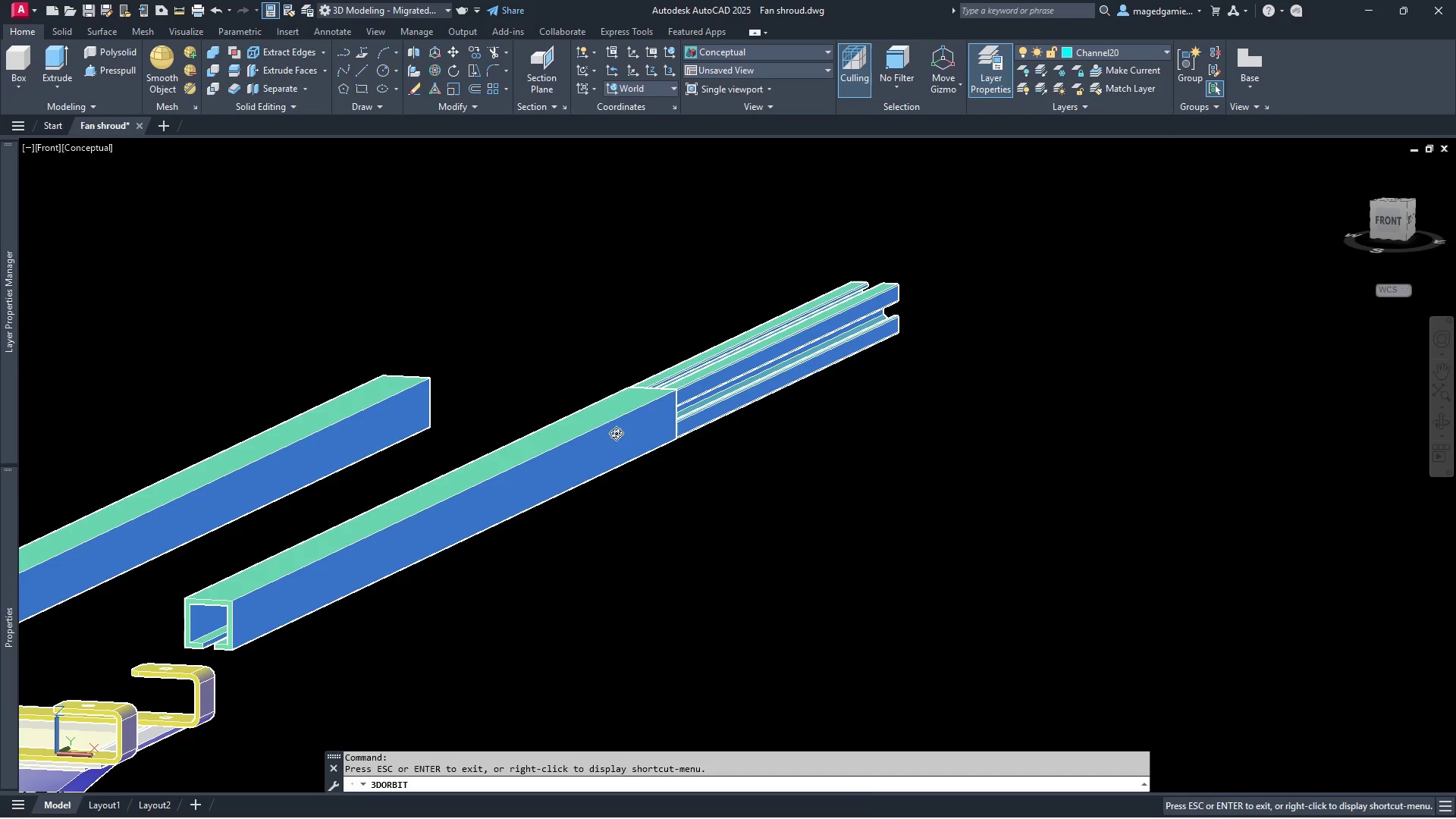 
key(Escape)
 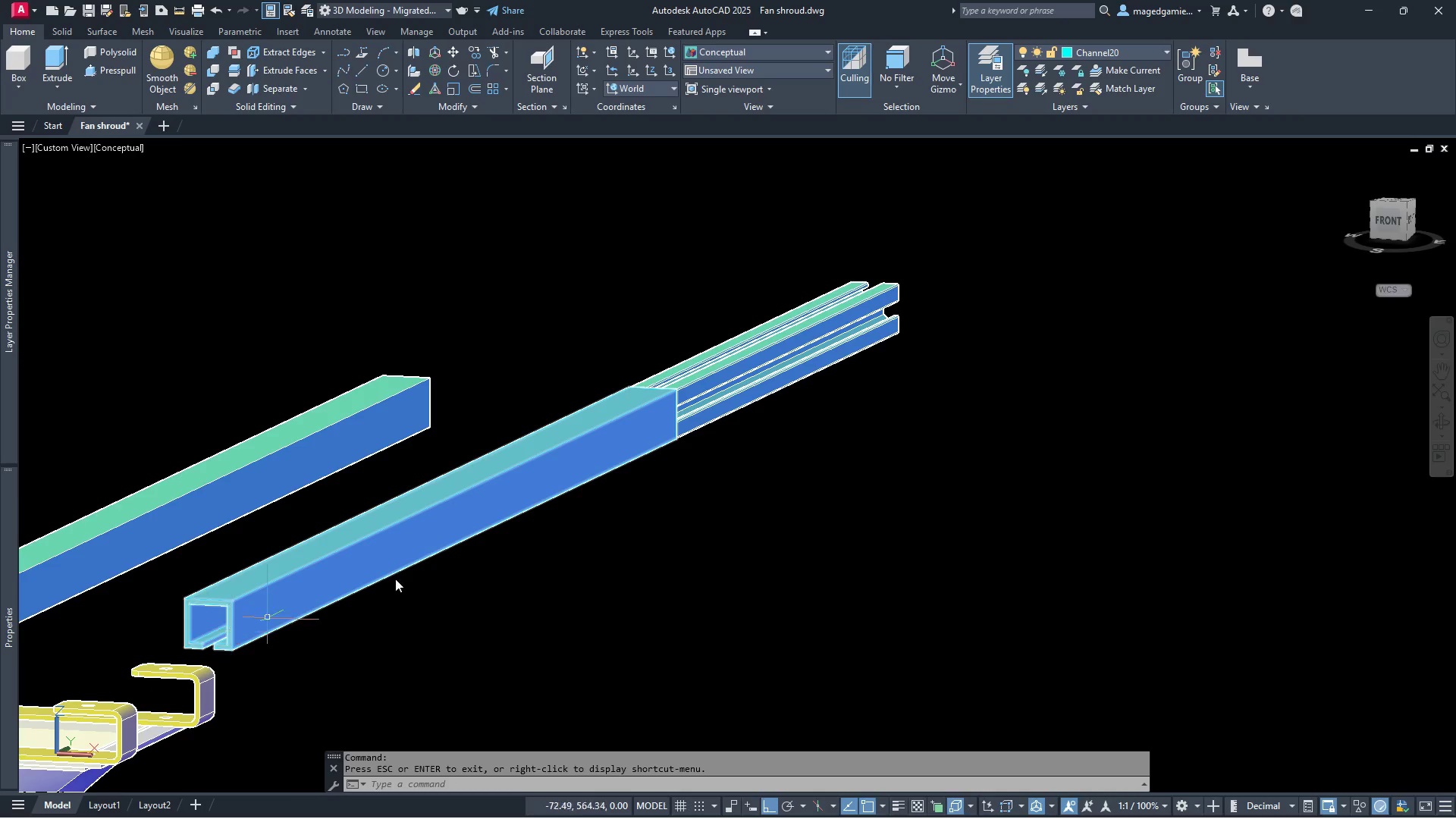 
left_click([742, 374])
 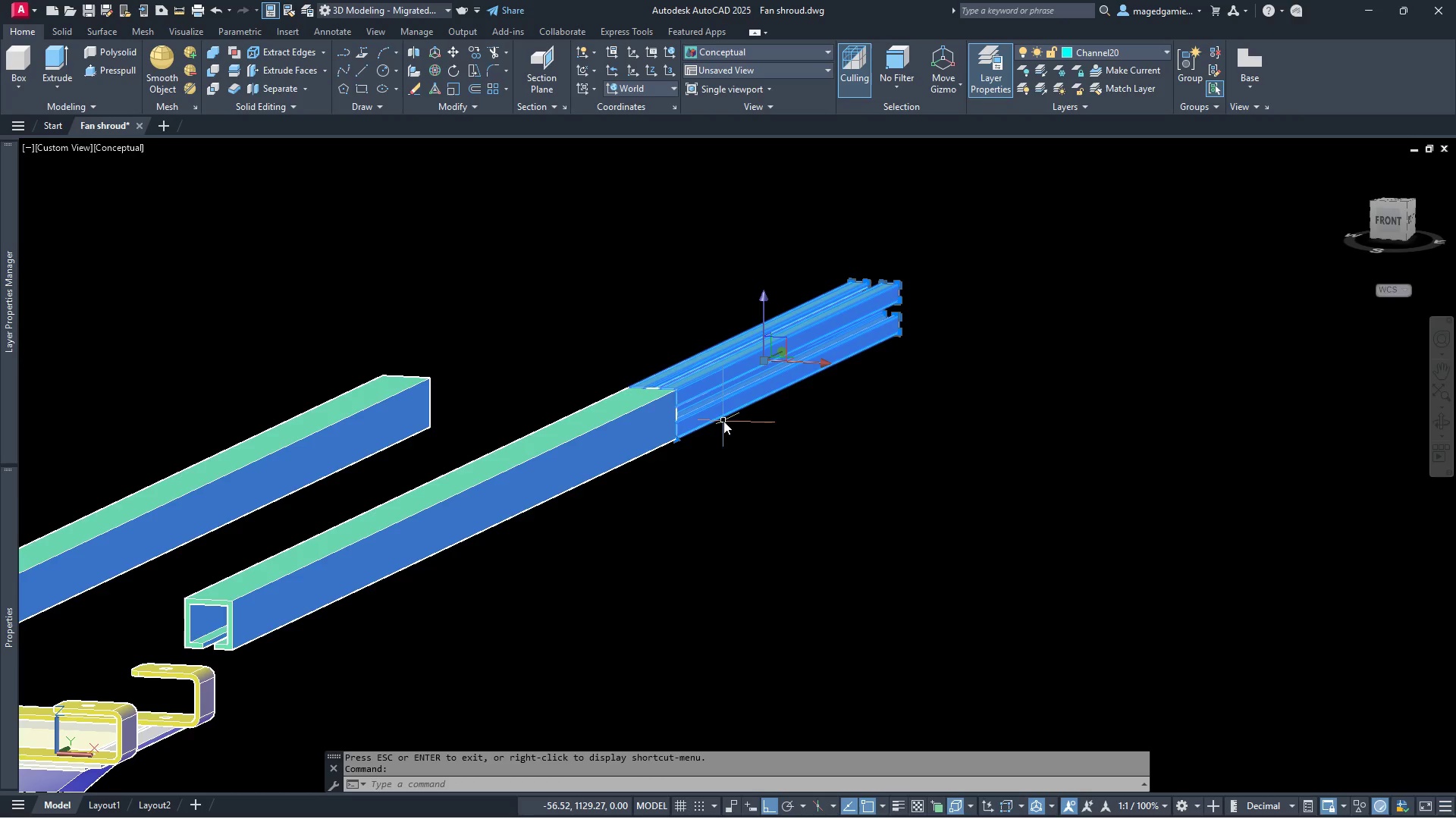 
scroll: coordinate [994, 422], scroll_direction: down, amount: 1.0
 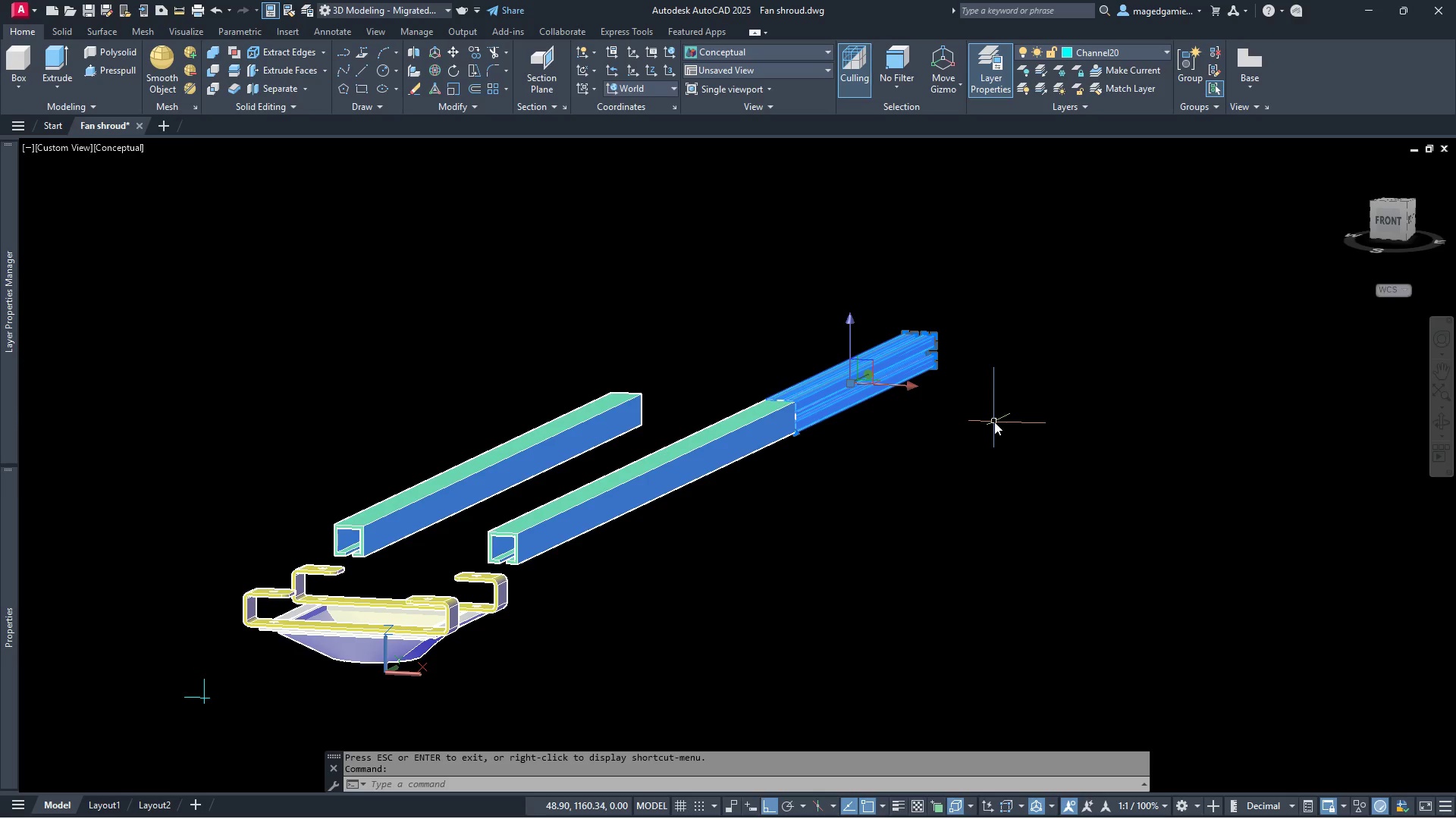 
scroll: coordinate [984, 420], scroll_direction: up, amount: 2.0
 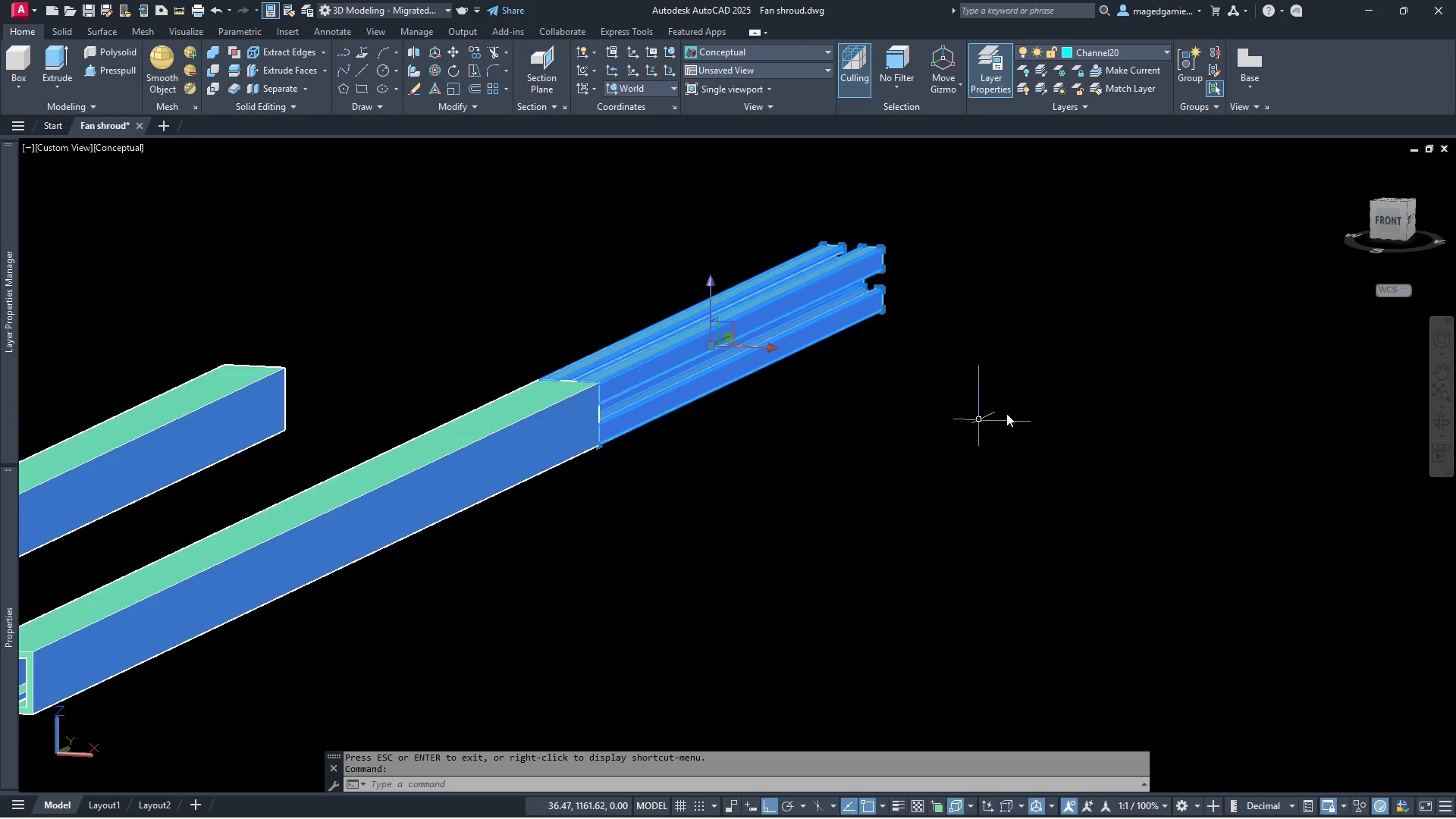 
scroll: coordinate [1083, 391], scroll_direction: down, amount: 1.0
 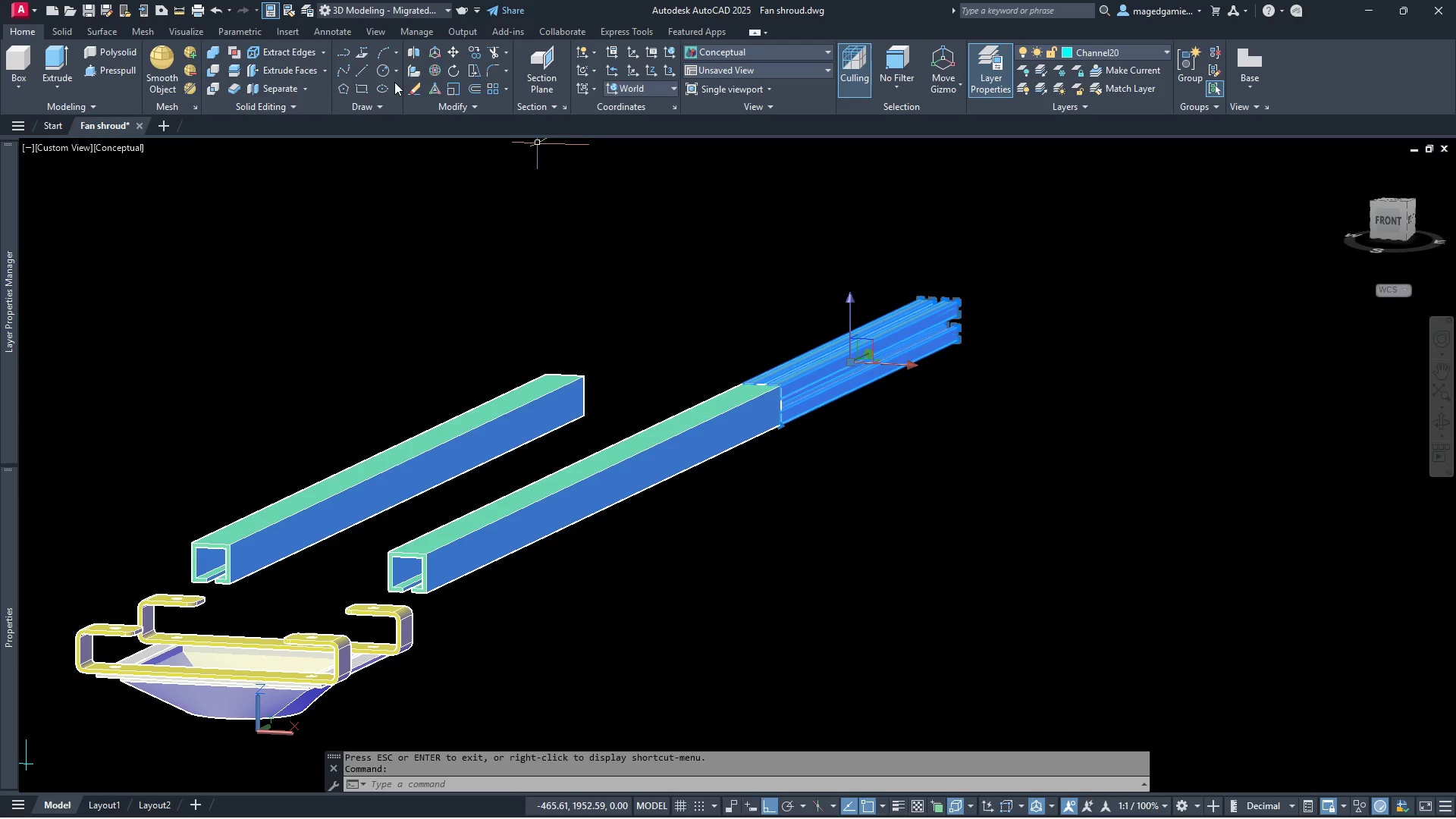 
wait(6.31)
 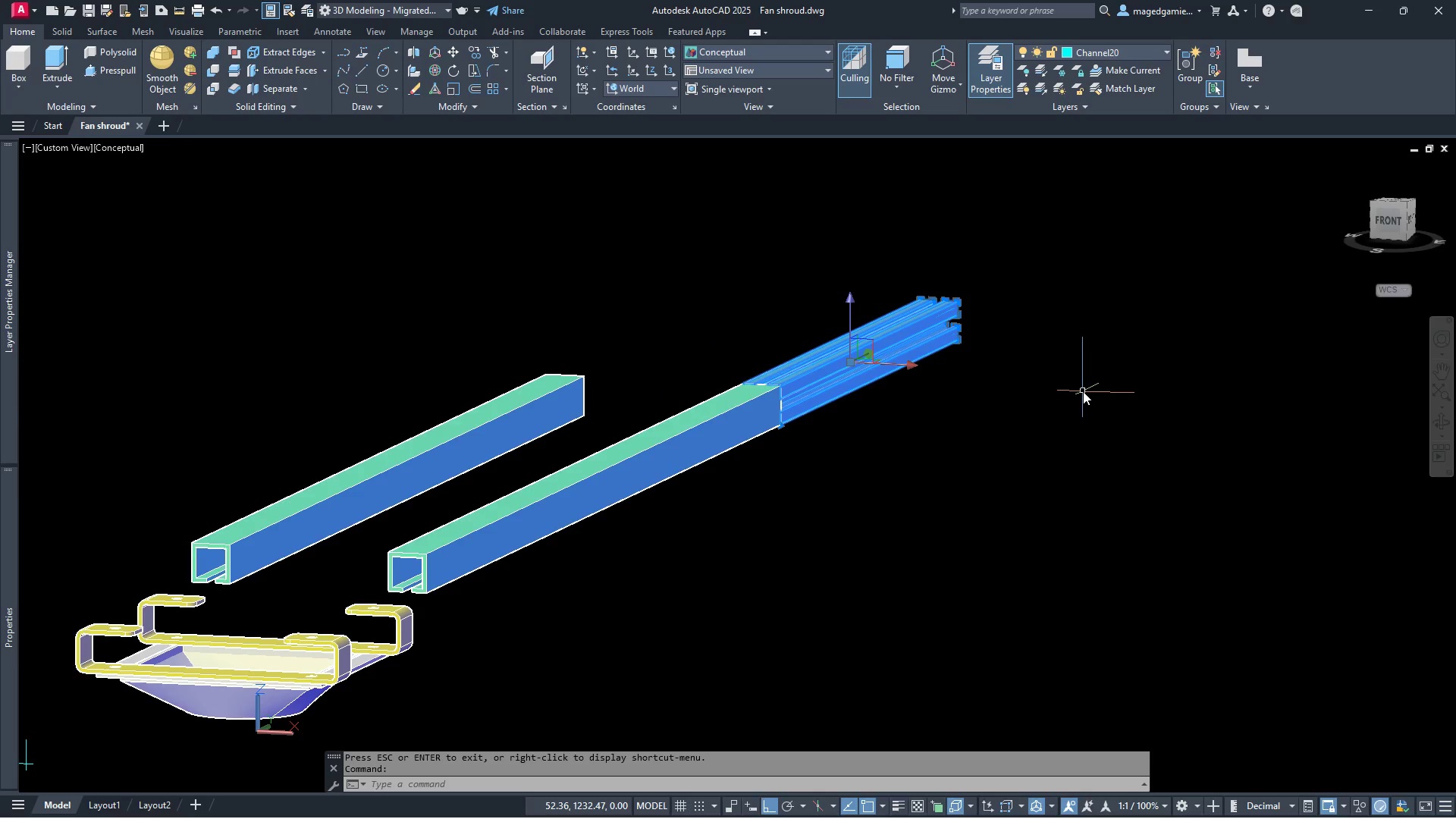 
left_click([452, 51])
 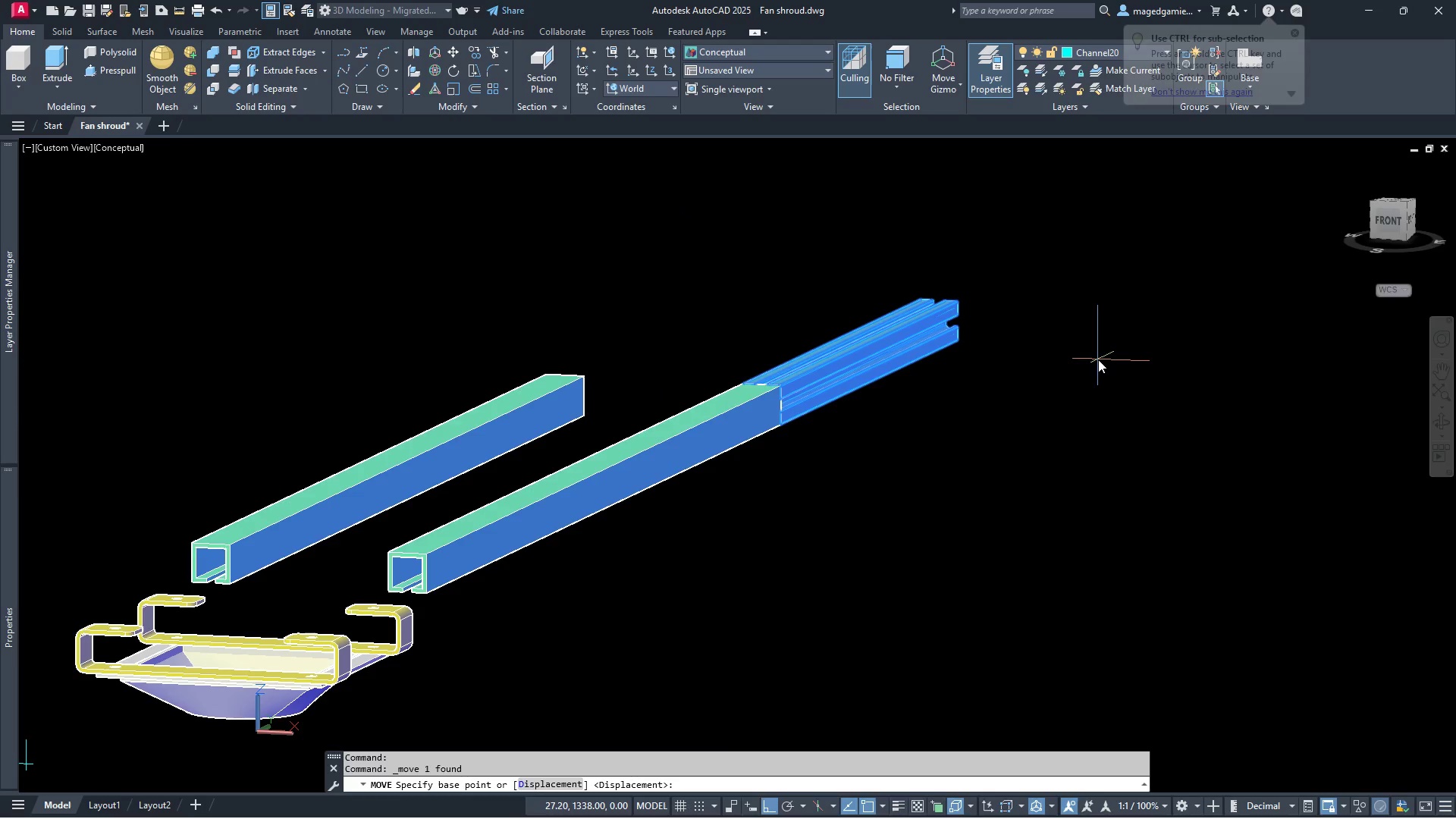 
left_click([1098, 359])
 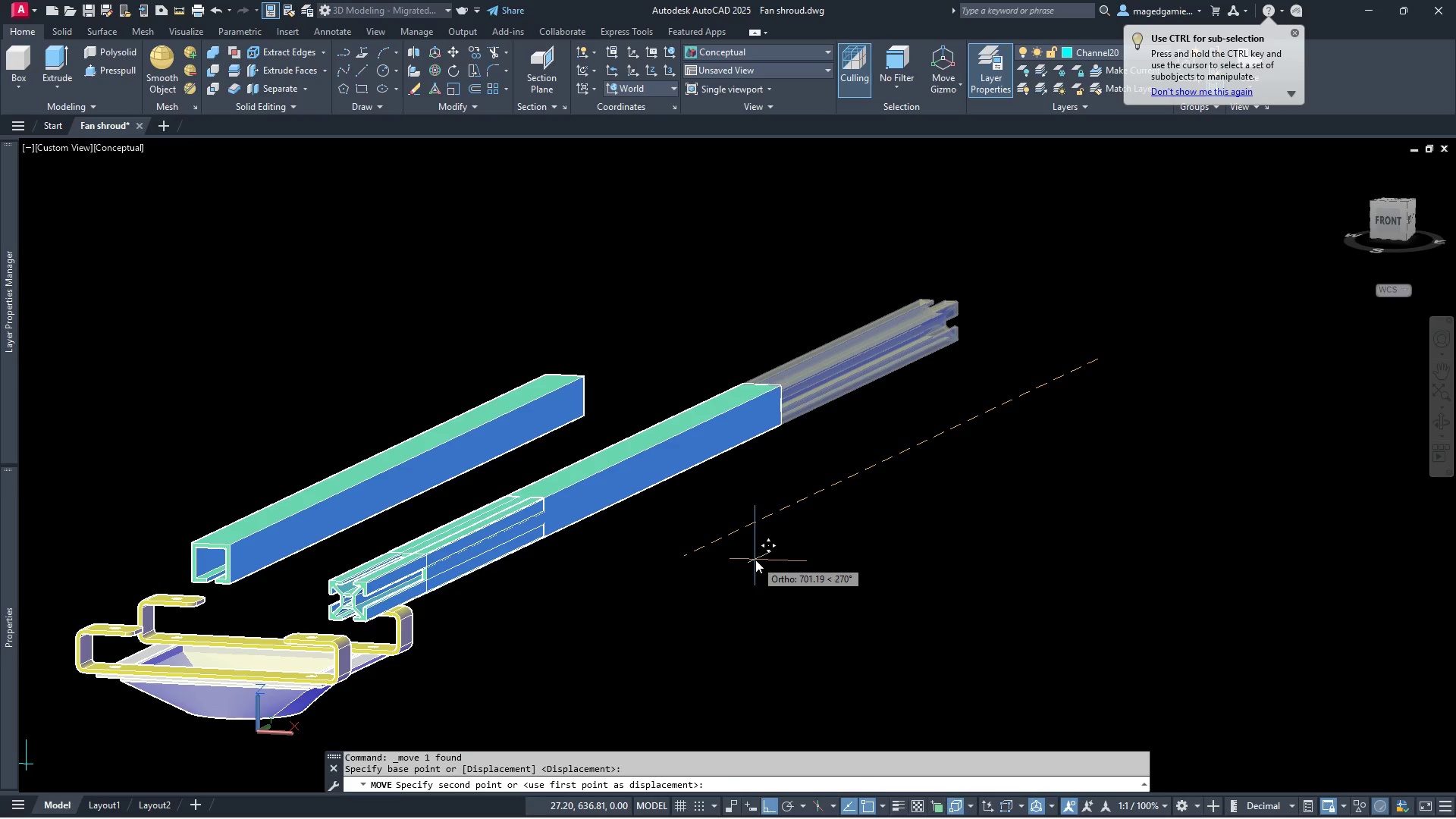 
left_click([755, 560])
 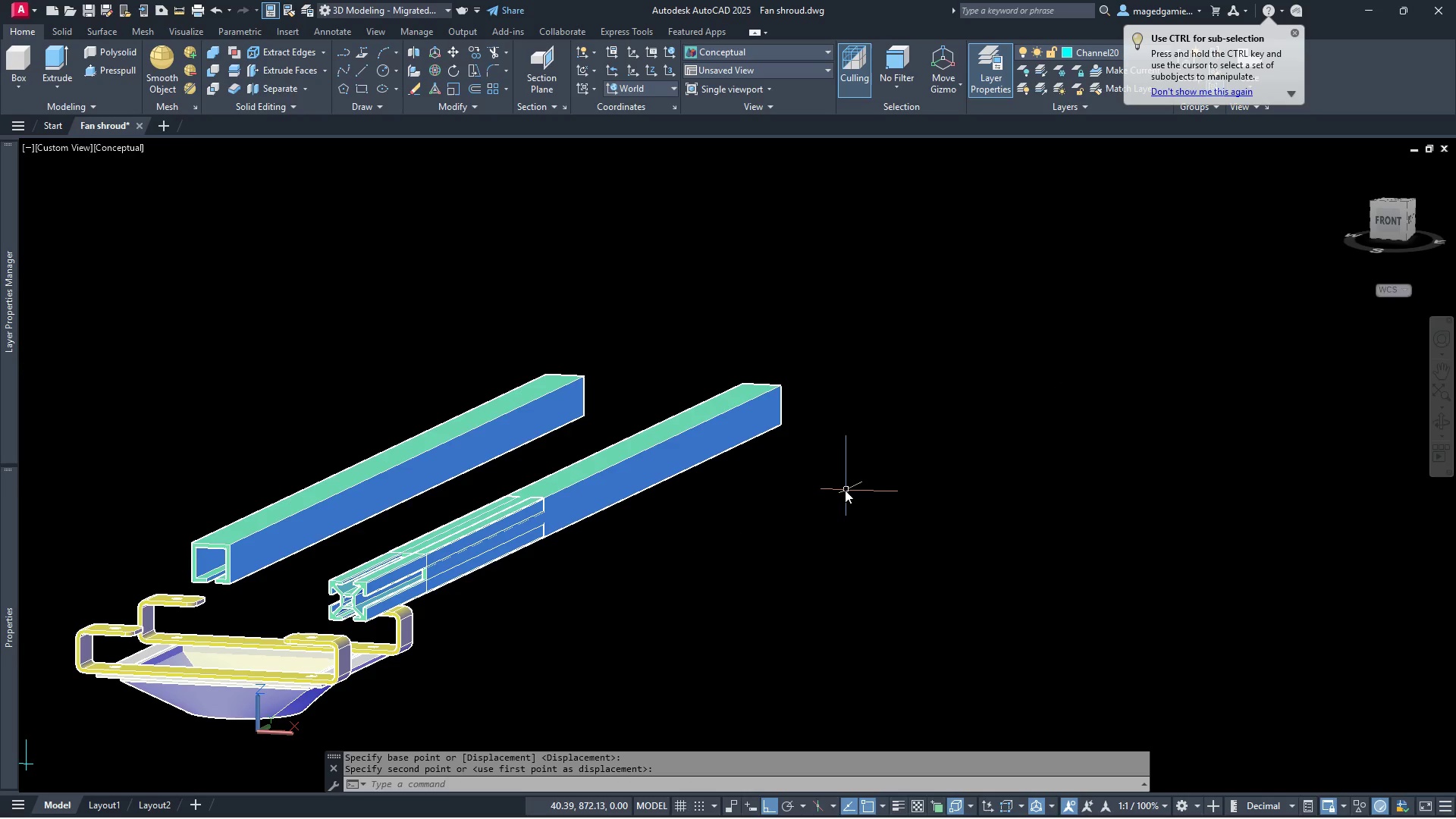 
left_click([824, 469])
 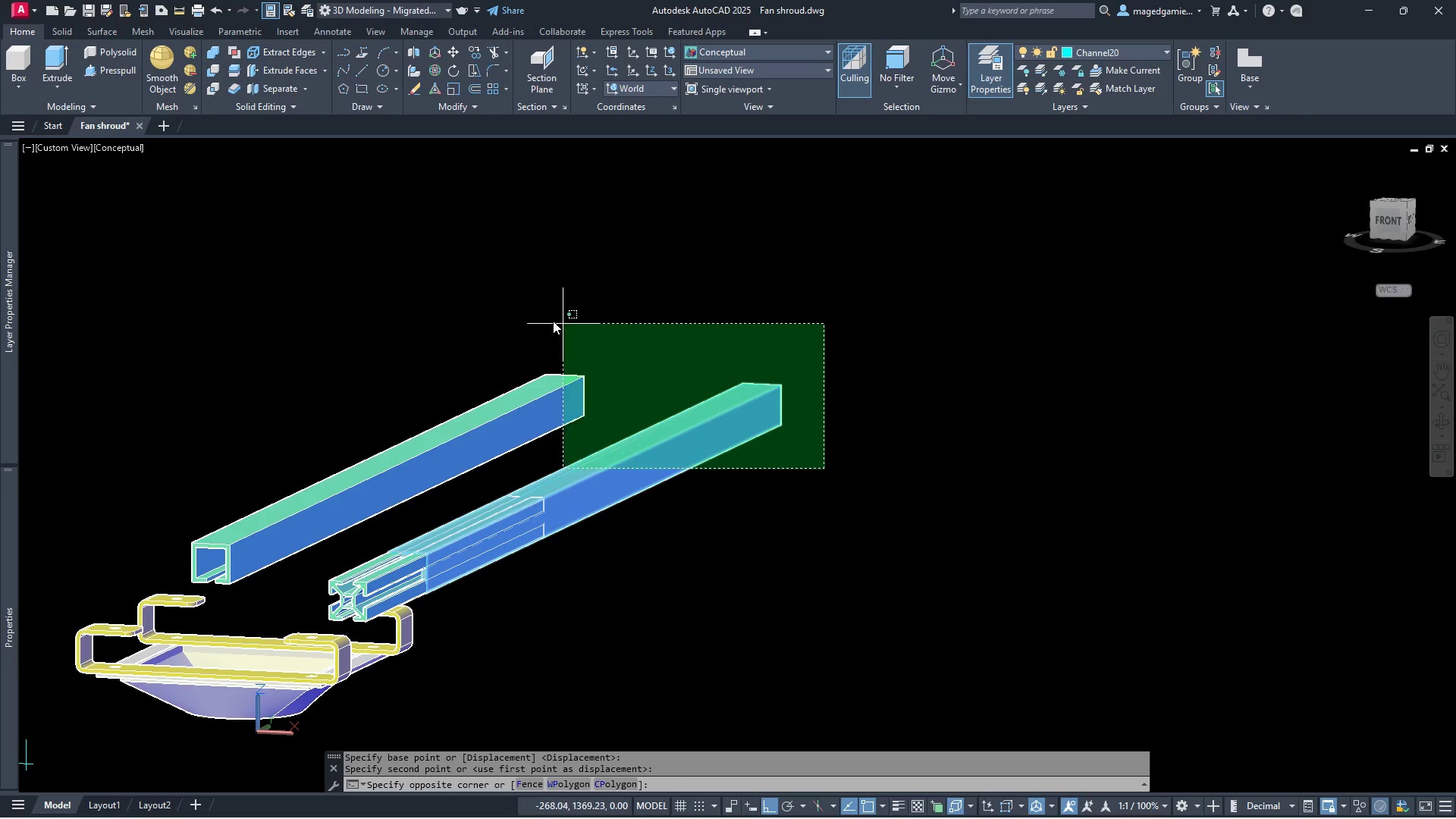 
left_click([546, 321])
 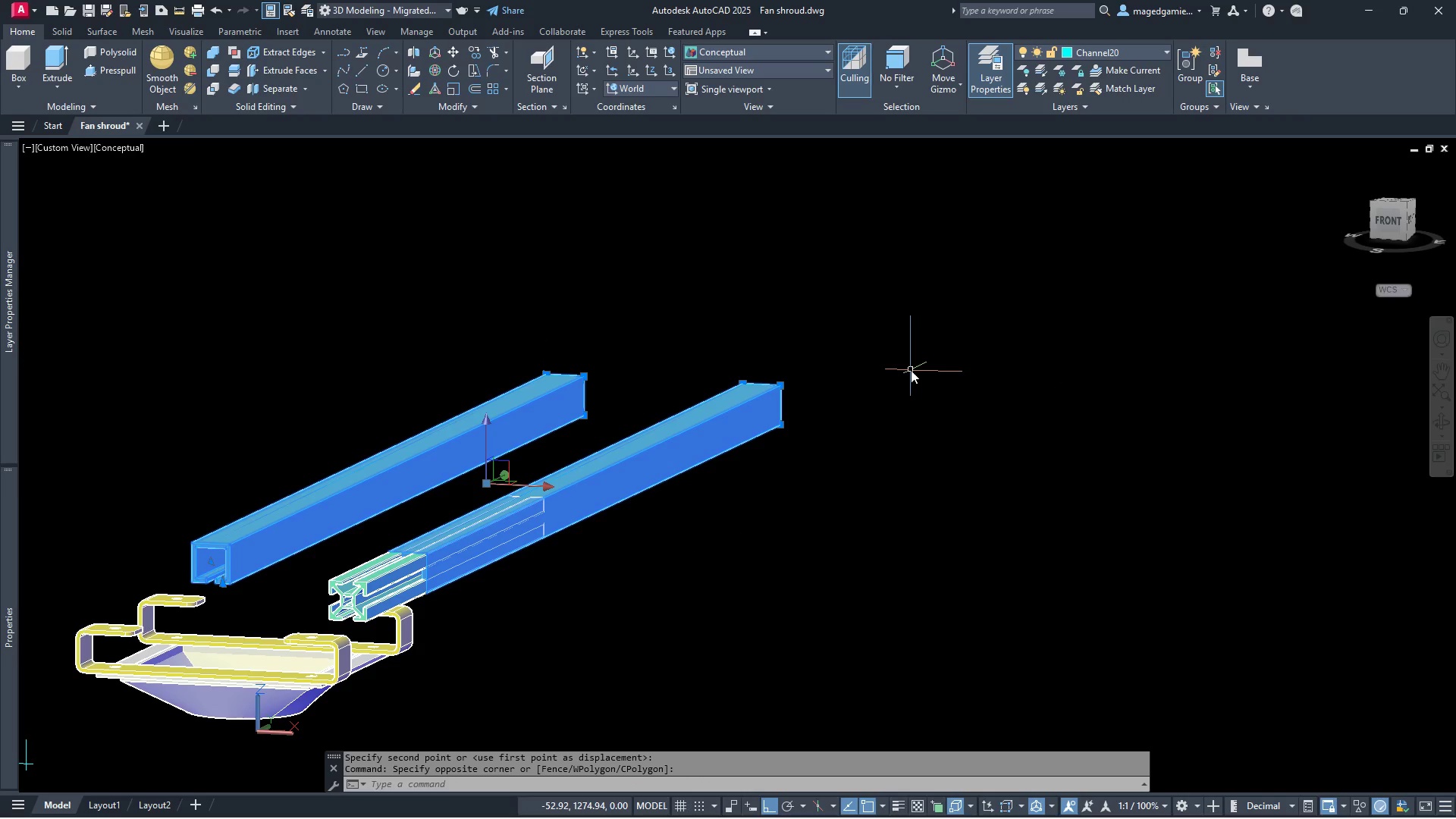 
key(Delete)
 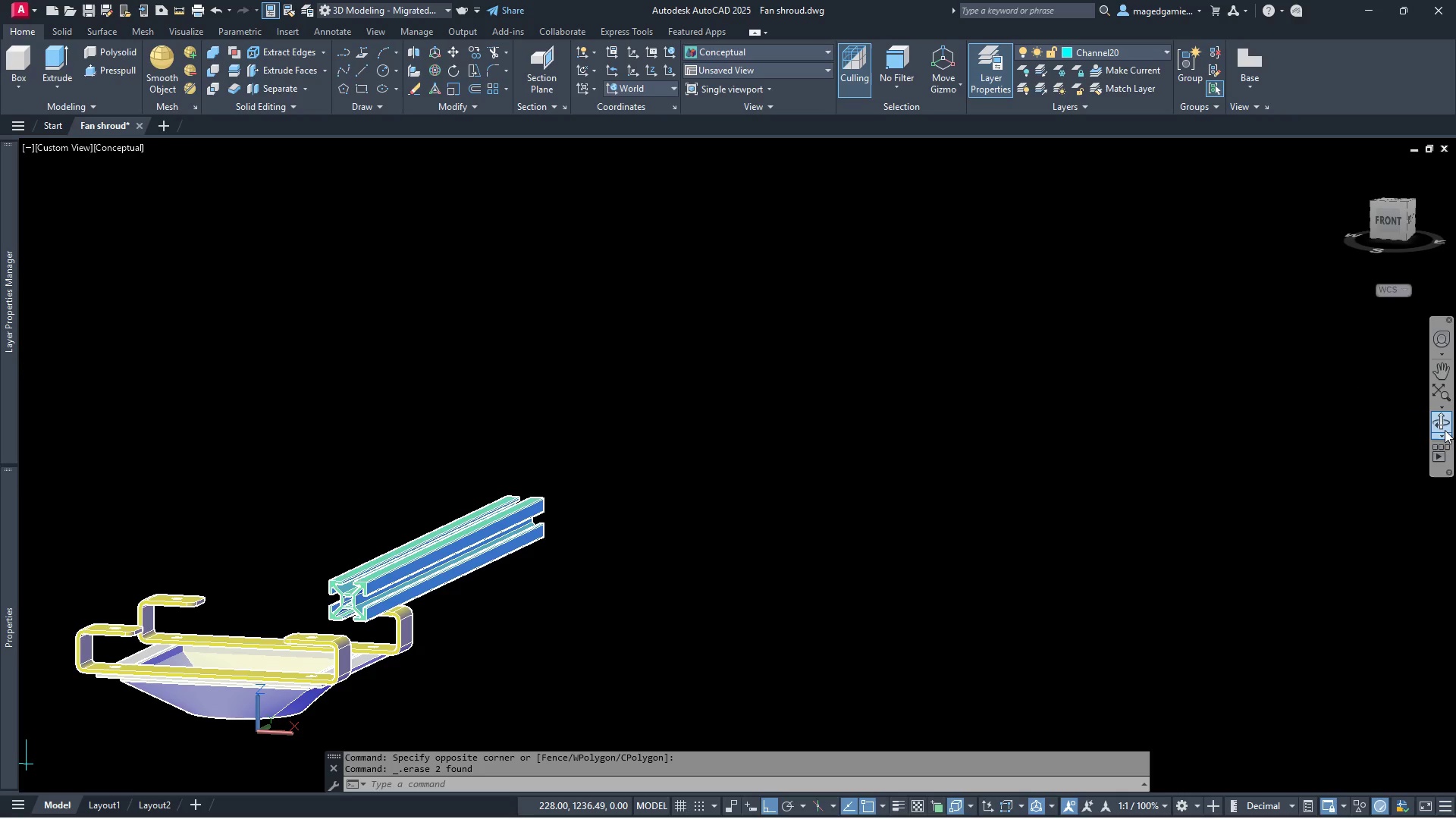 
left_click([1440, 419])
 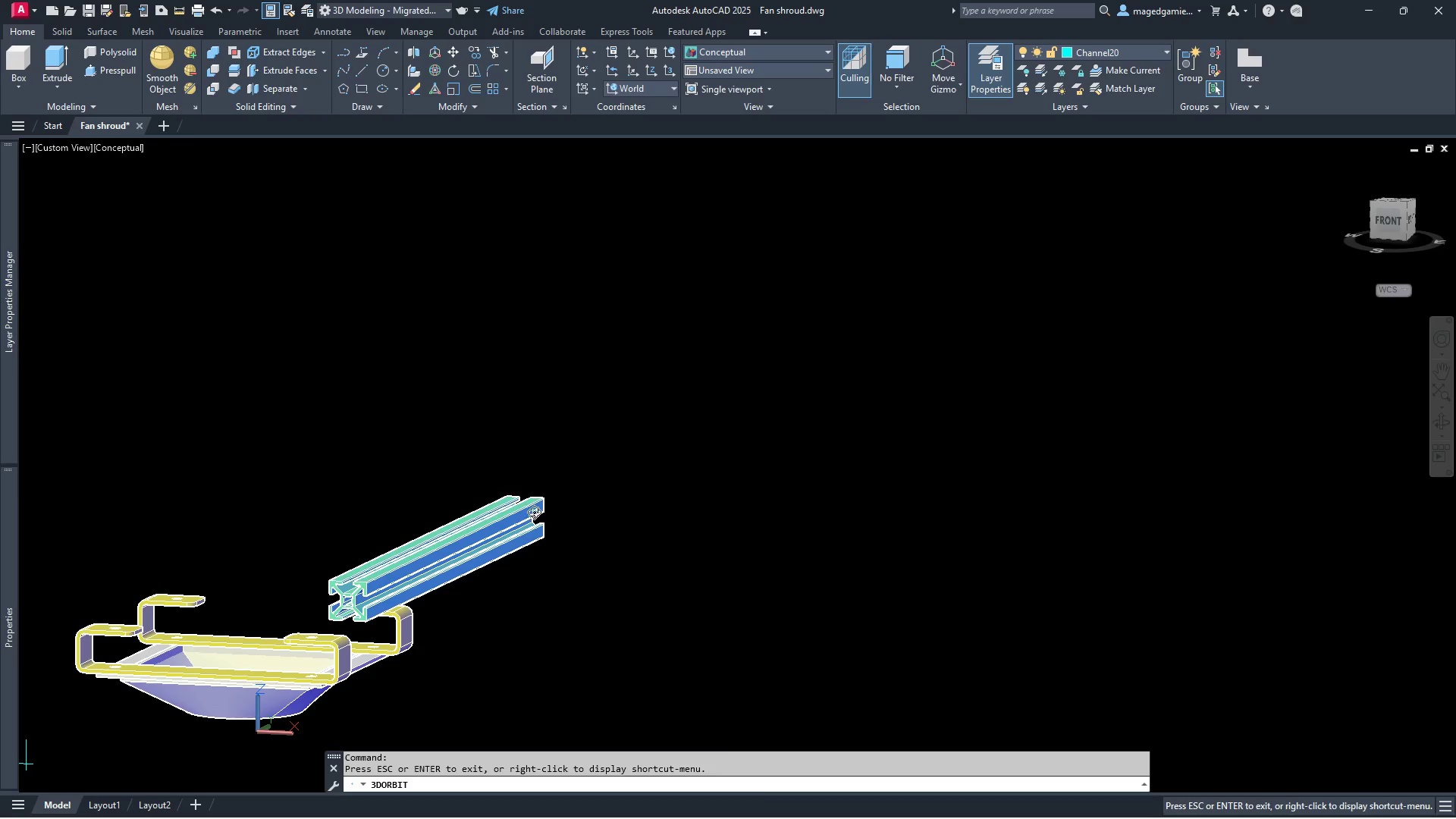 
left_click_drag(start_coordinate=[522, 522], to_coordinate=[598, 509])
 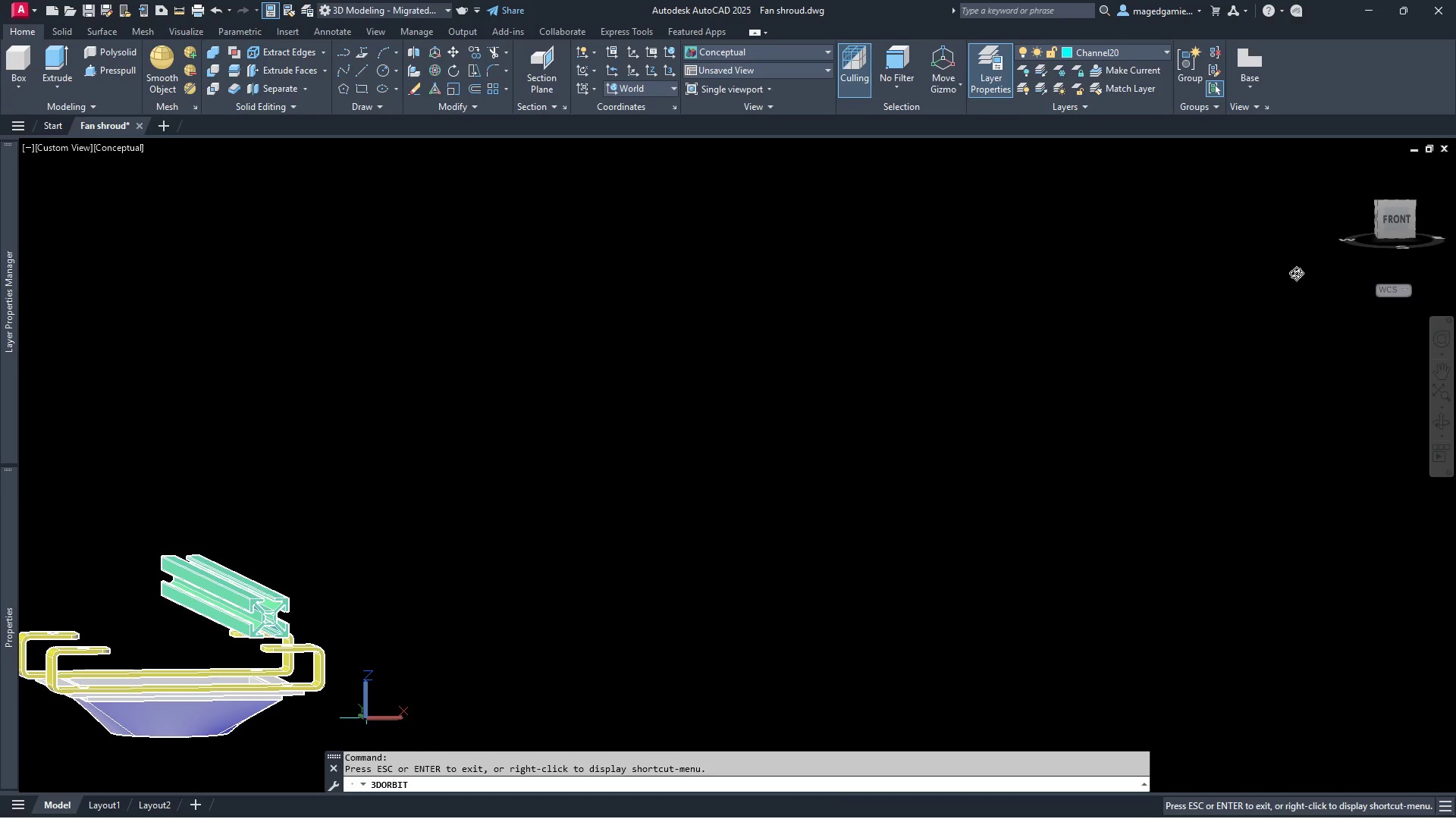 
key(Escape)
 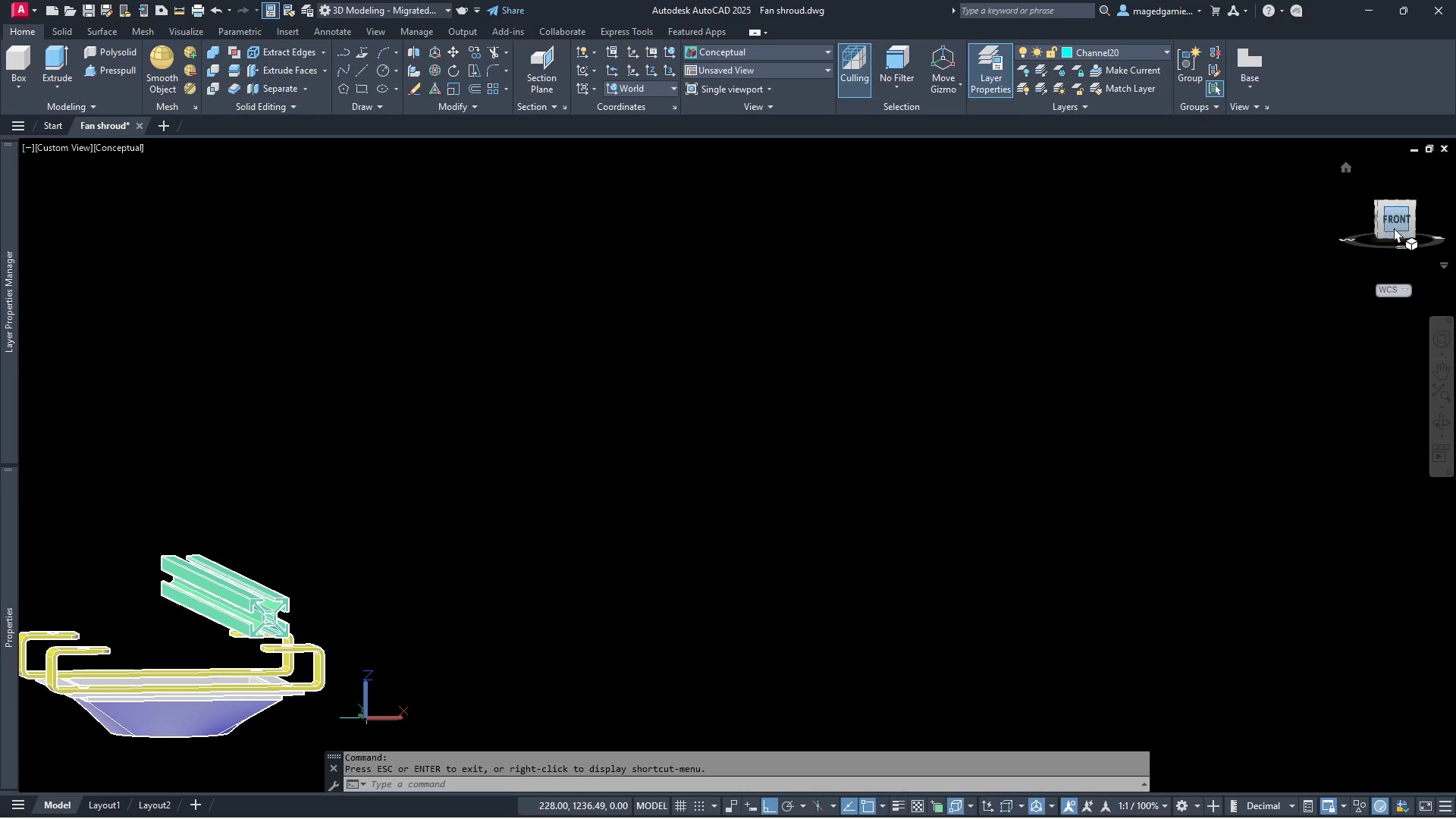 
left_click([1392, 222])
 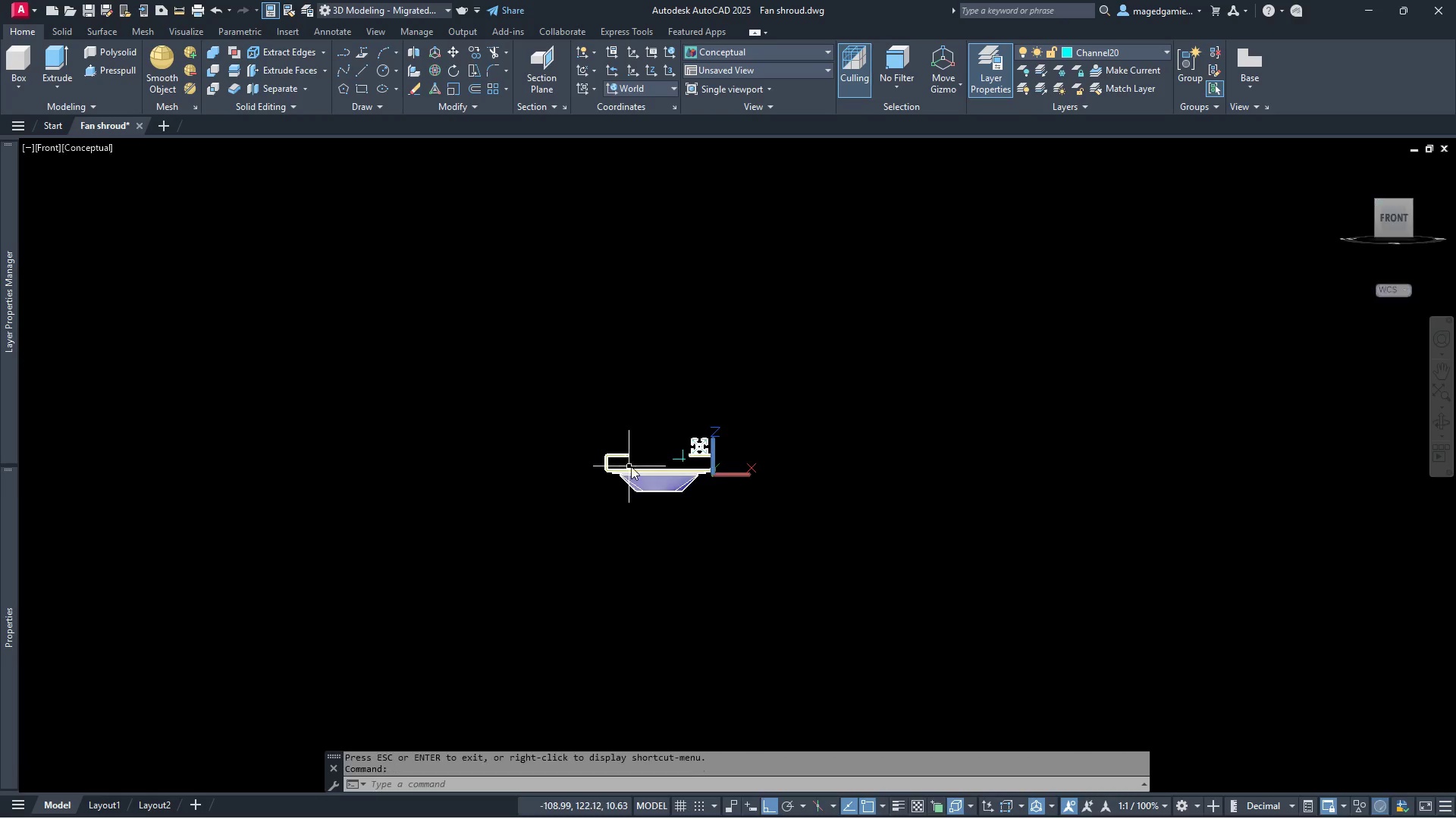 
scroll: coordinate [827, 604], scroll_direction: up, amount: 10.0
 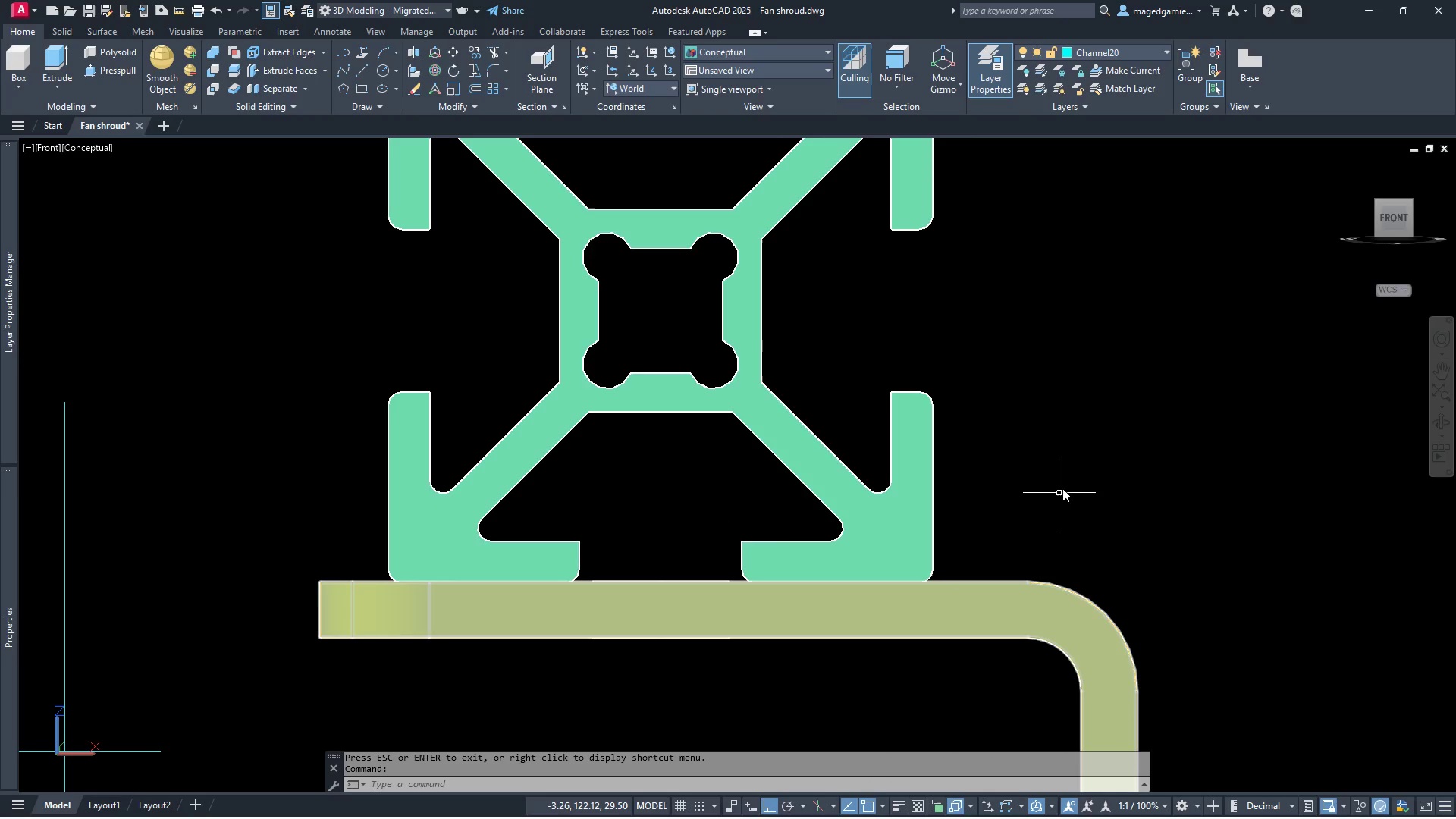 
scroll: coordinate [1068, 475], scroll_direction: down, amount: 3.0
 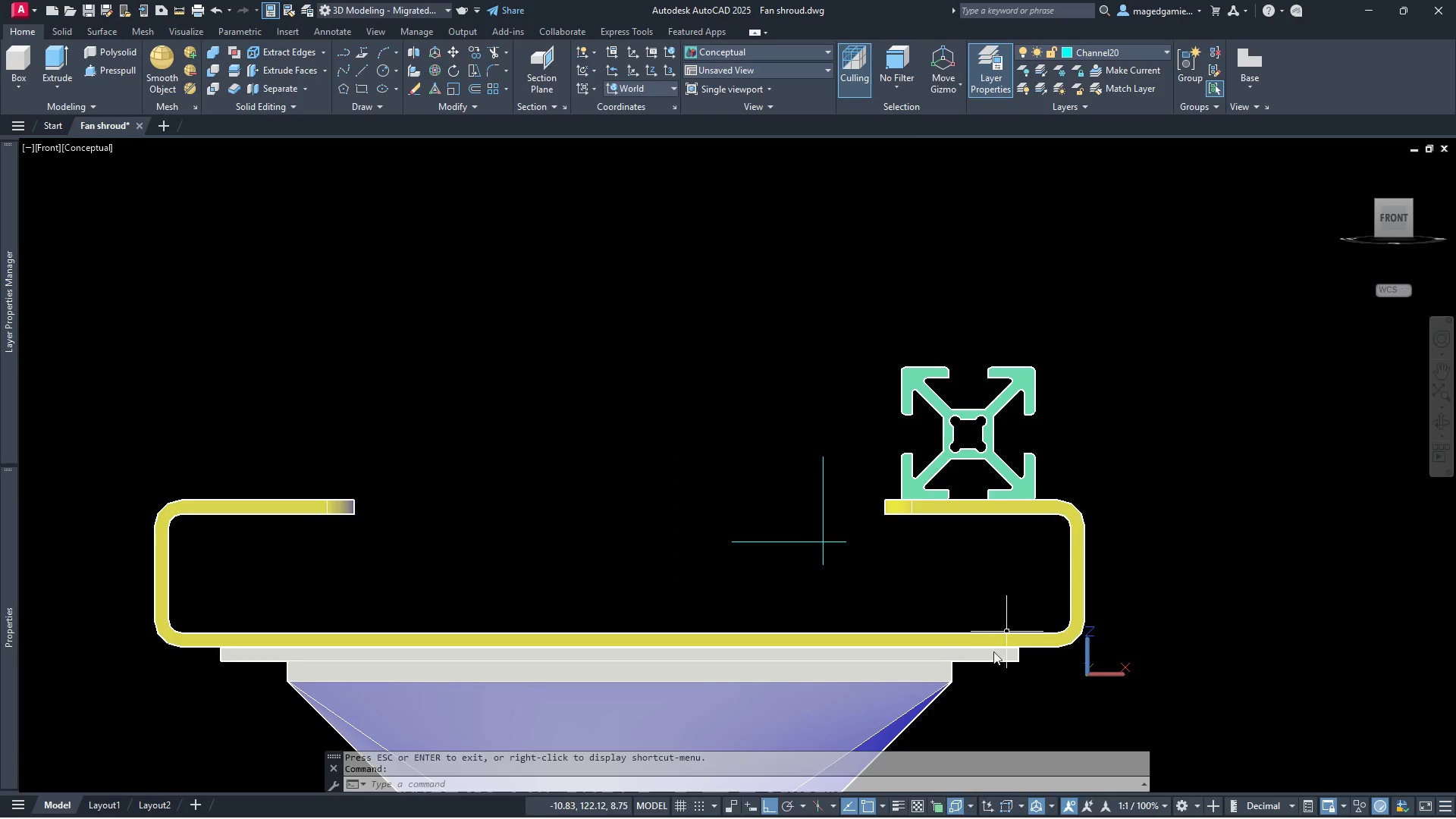 
scroll: coordinate [974, 689], scroll_direction: up, amount: 2.0
 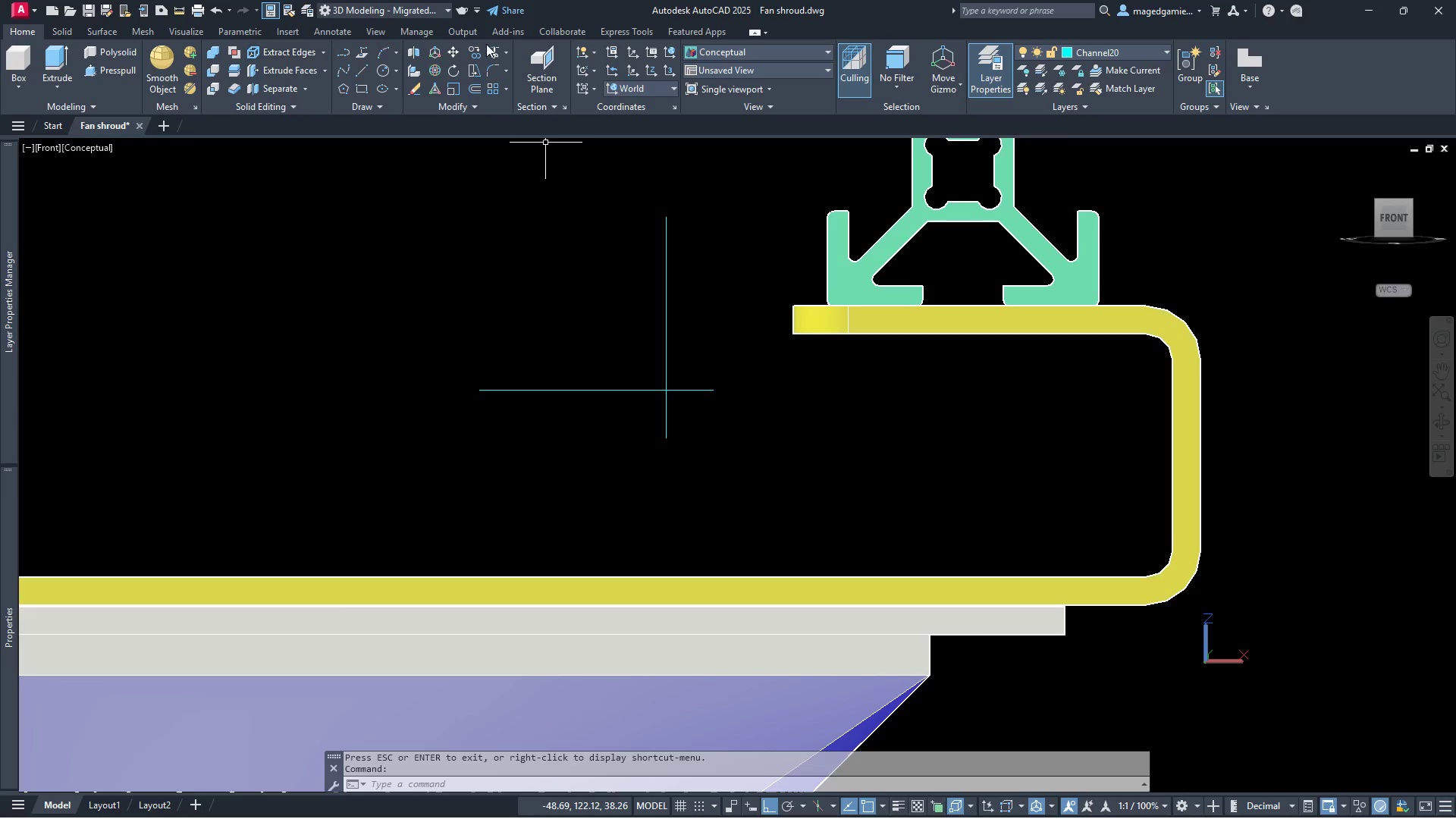 
left_click([762, 52])
 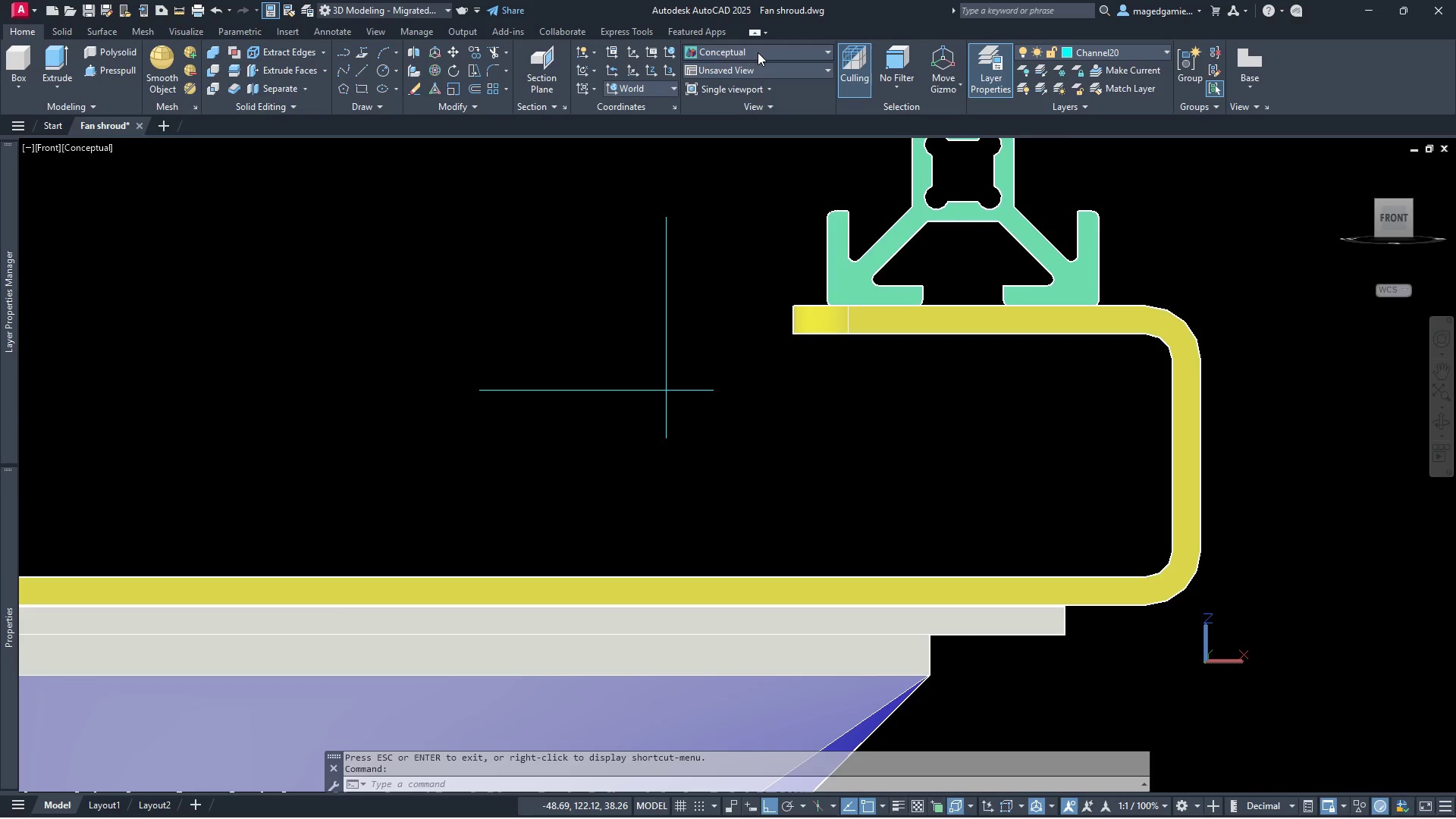 
double_click([758, 52])
 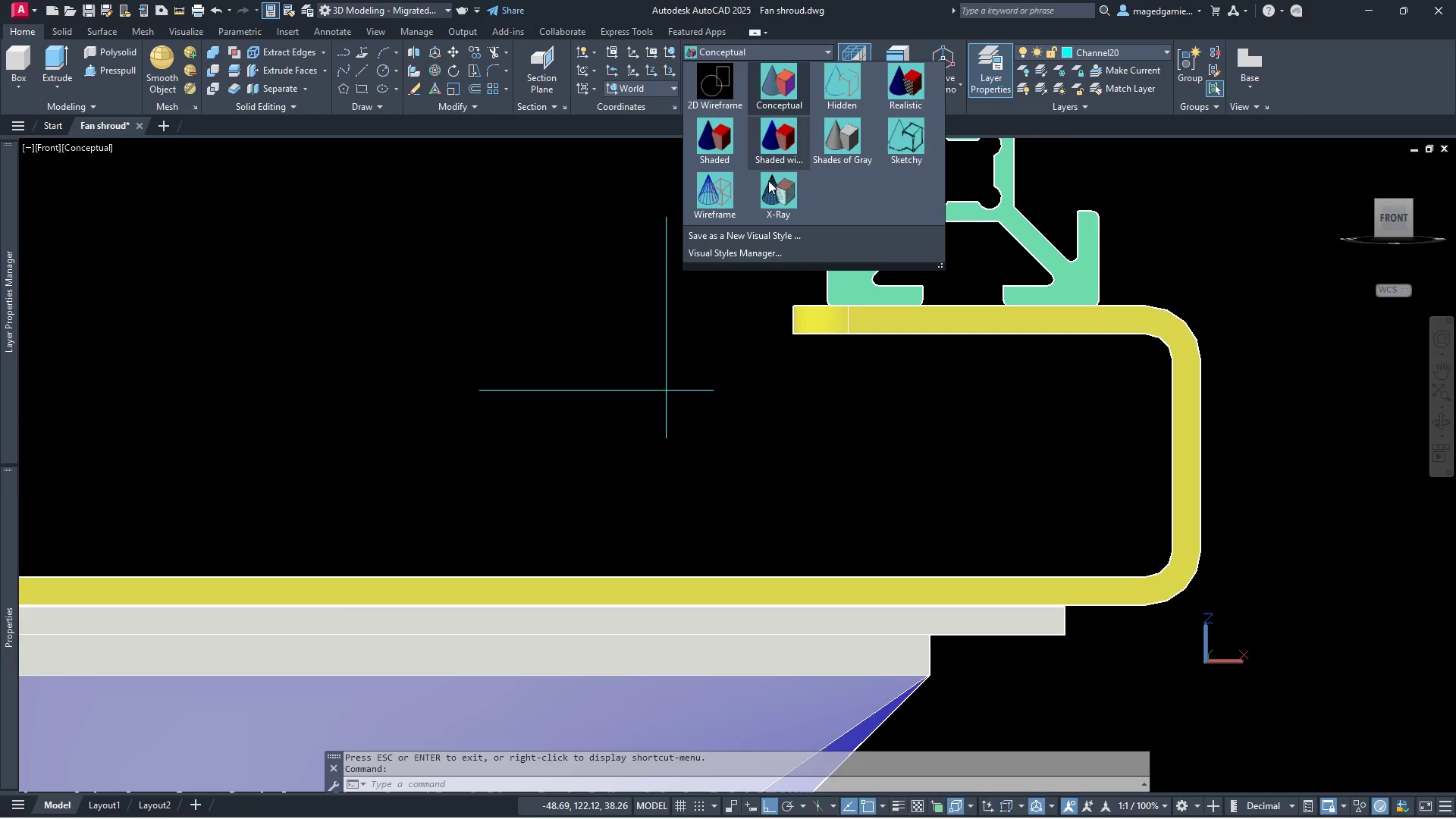 
left_click([711, 191])
 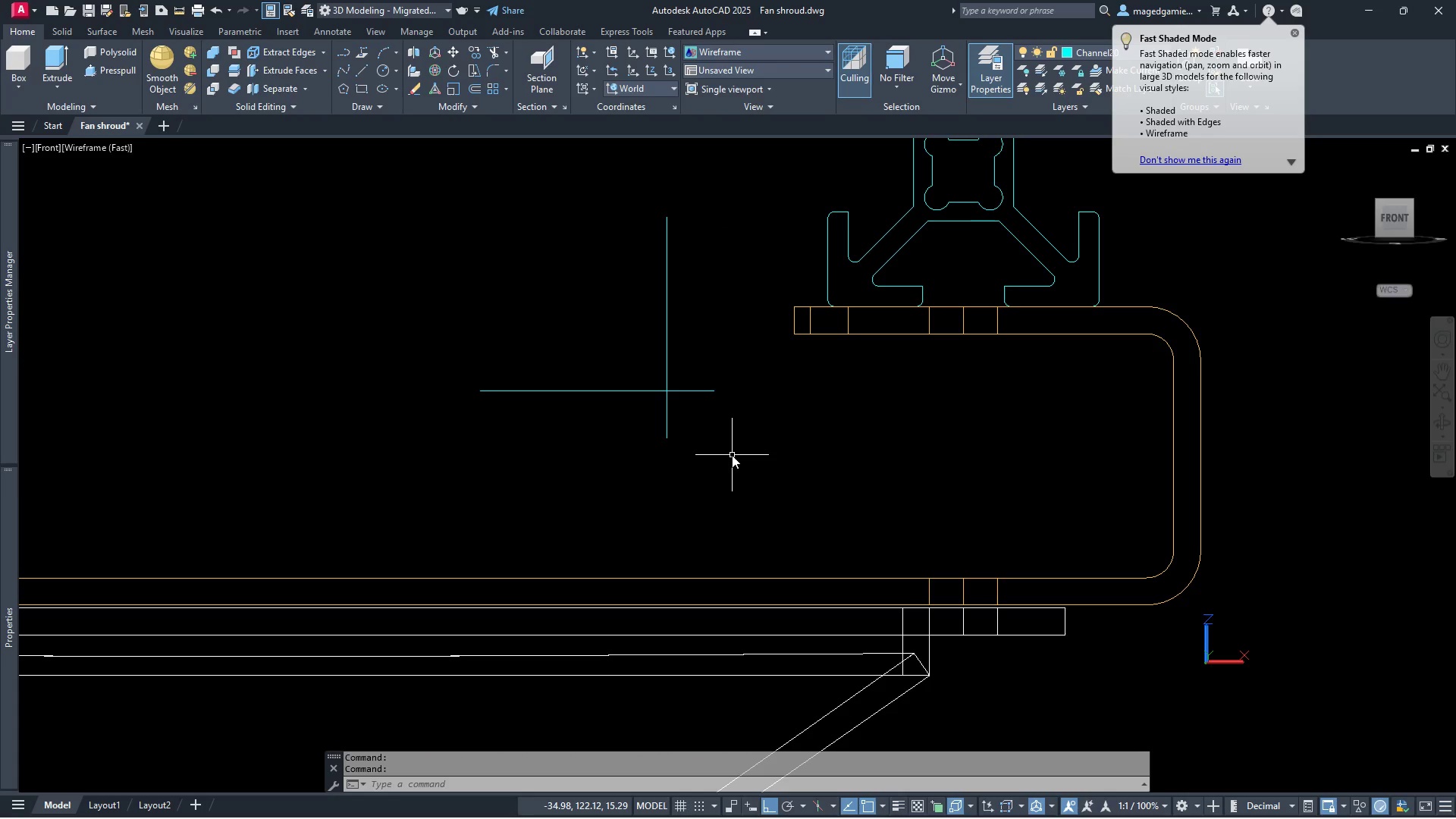 
left_click([575, 316])
 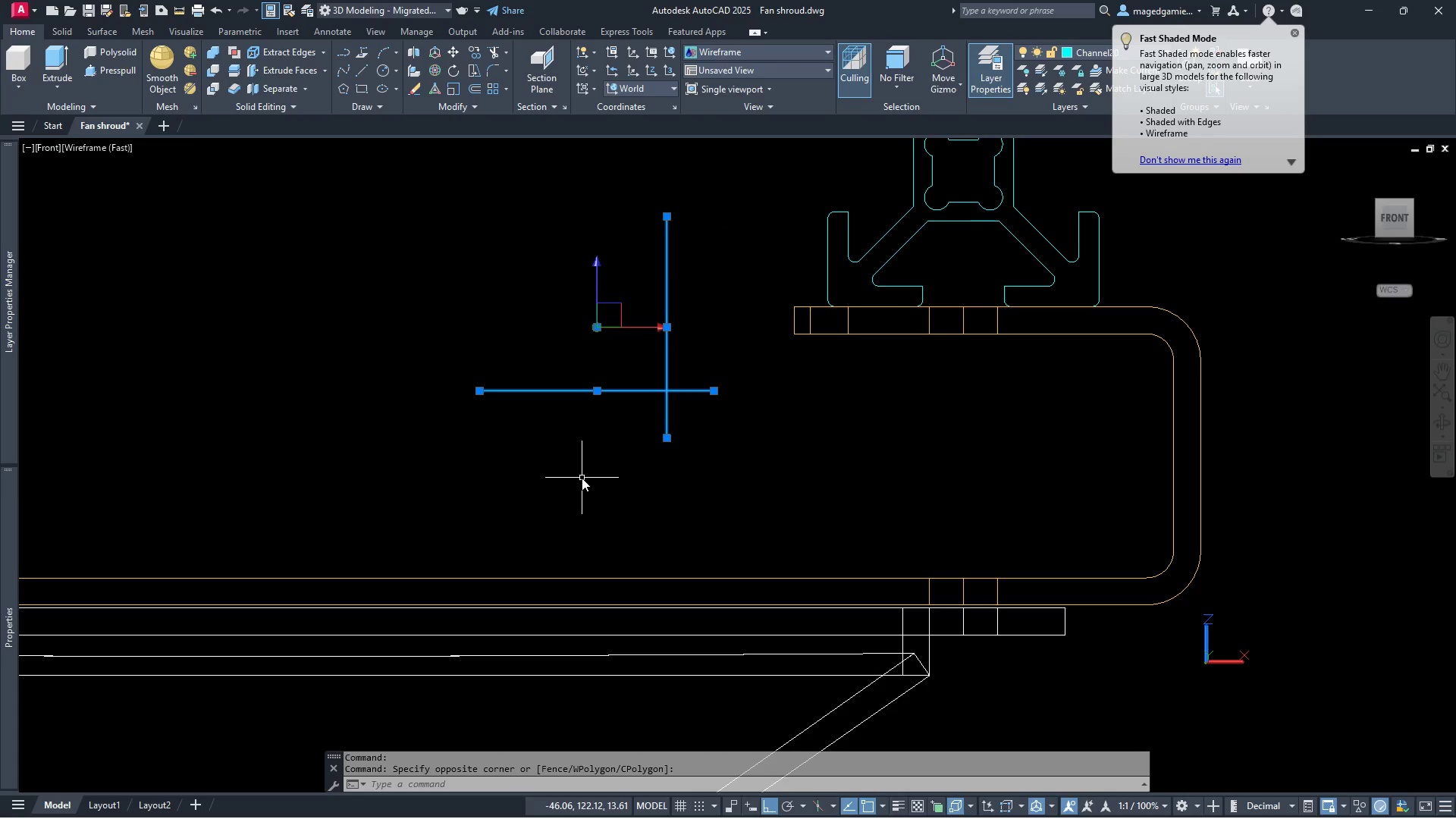 
key(Delete)
 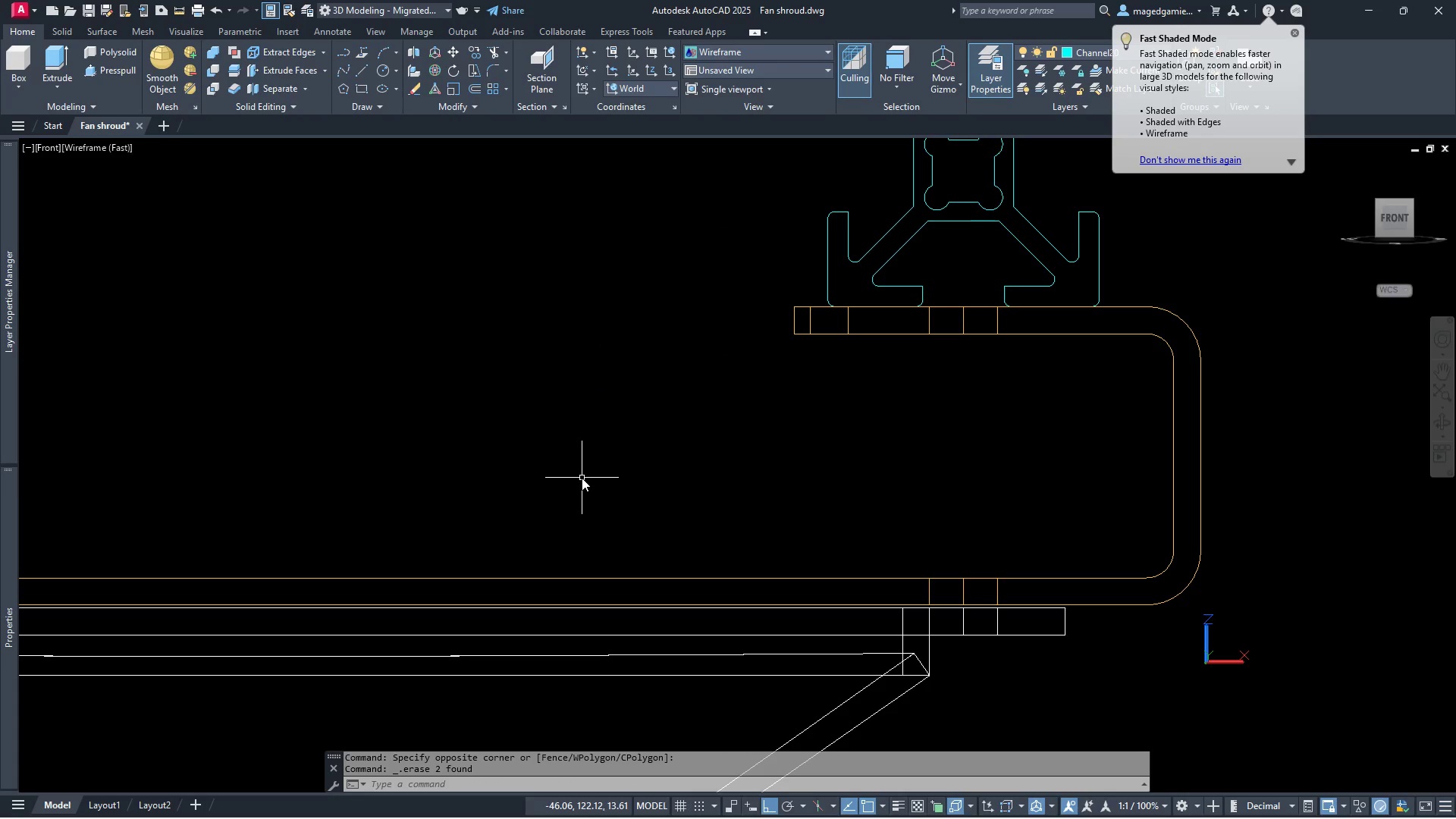 
scroll: coordinate [582, 478], scroll_direction: down, amount: 1.0
 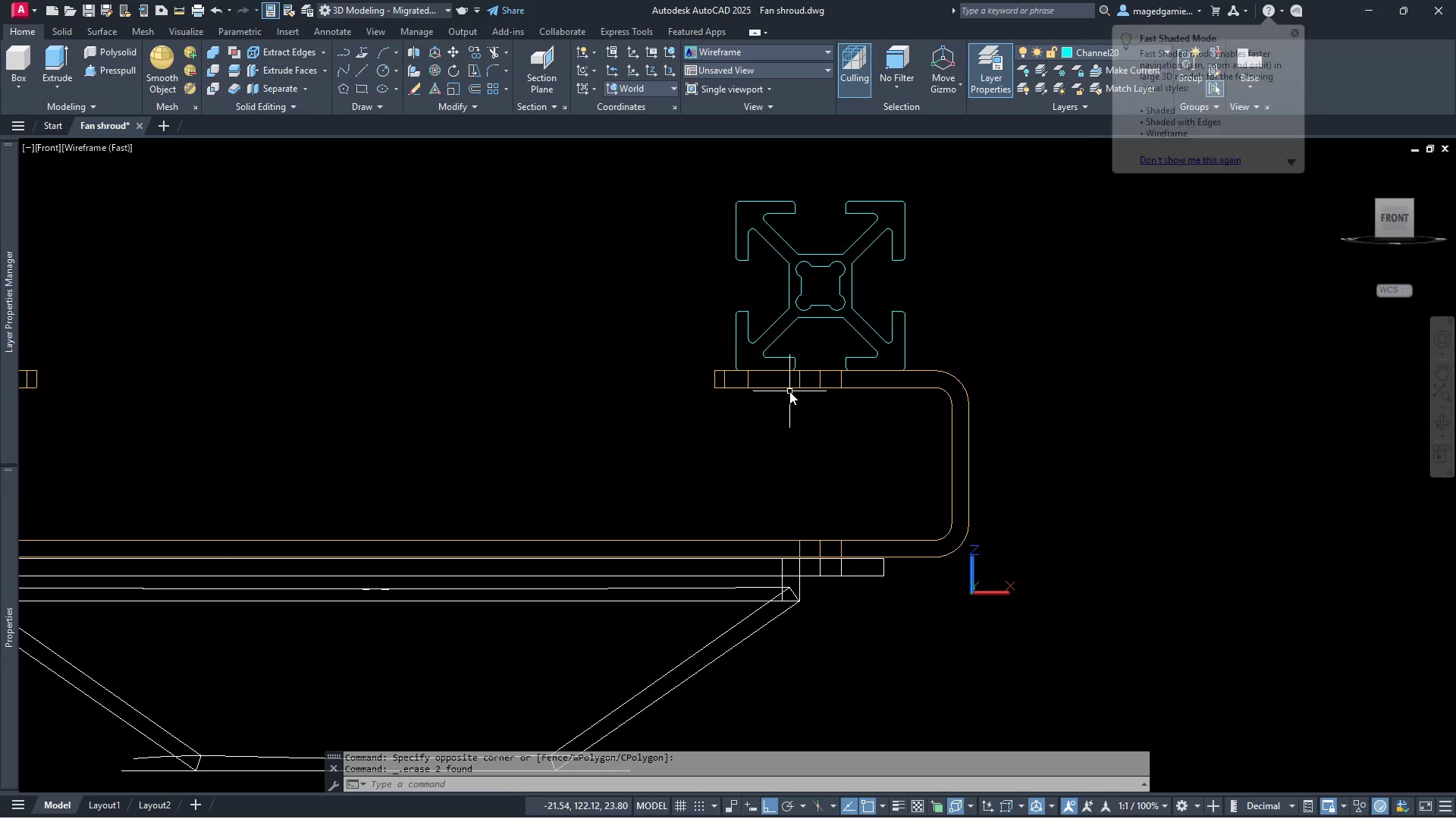 
scroll: coordinate [822, 350], scroll_direction: up, amount: 2.0
 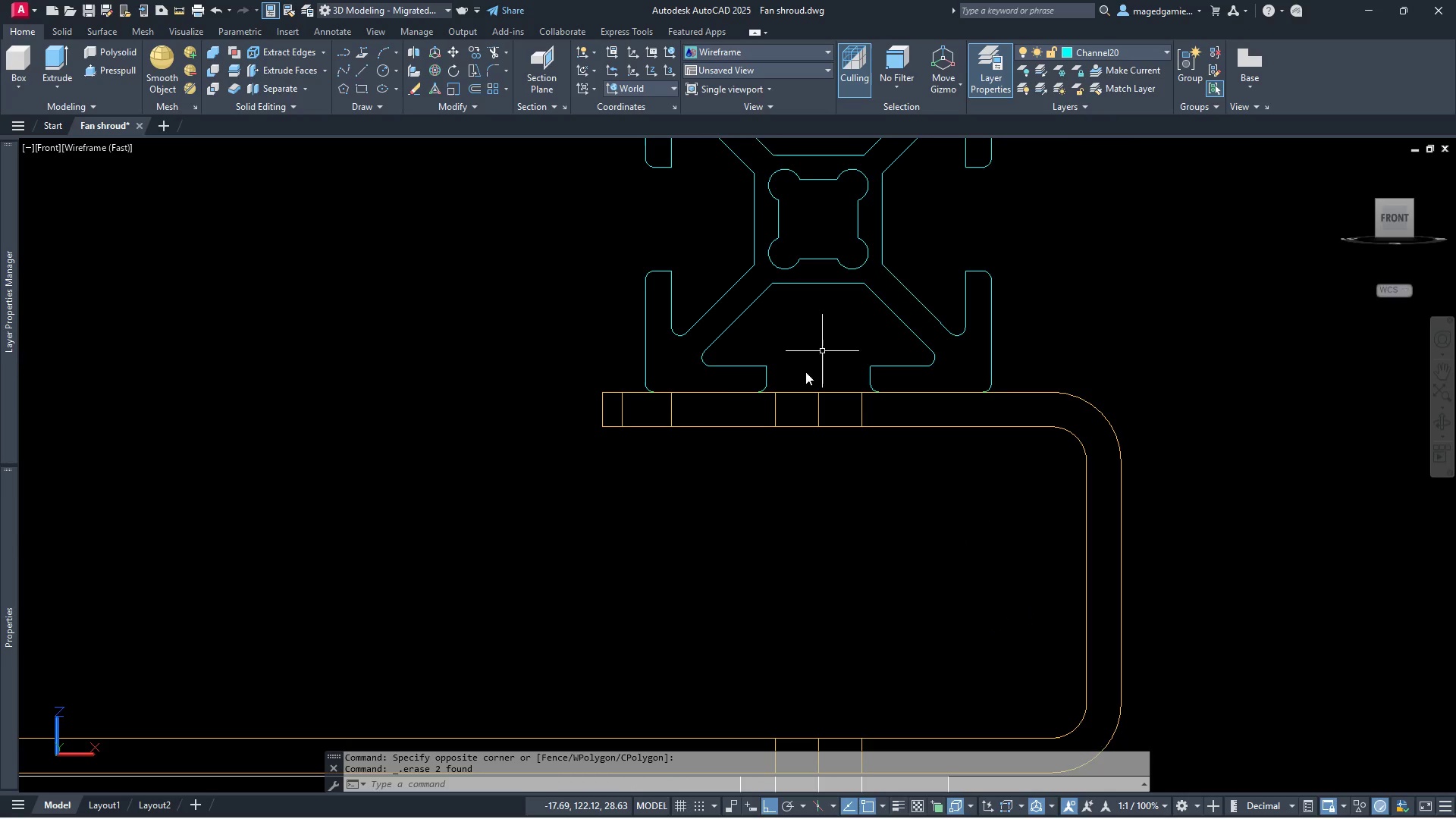 
scroll: coordinate [679, 416], scroll_direction: down, amount: 1.0
 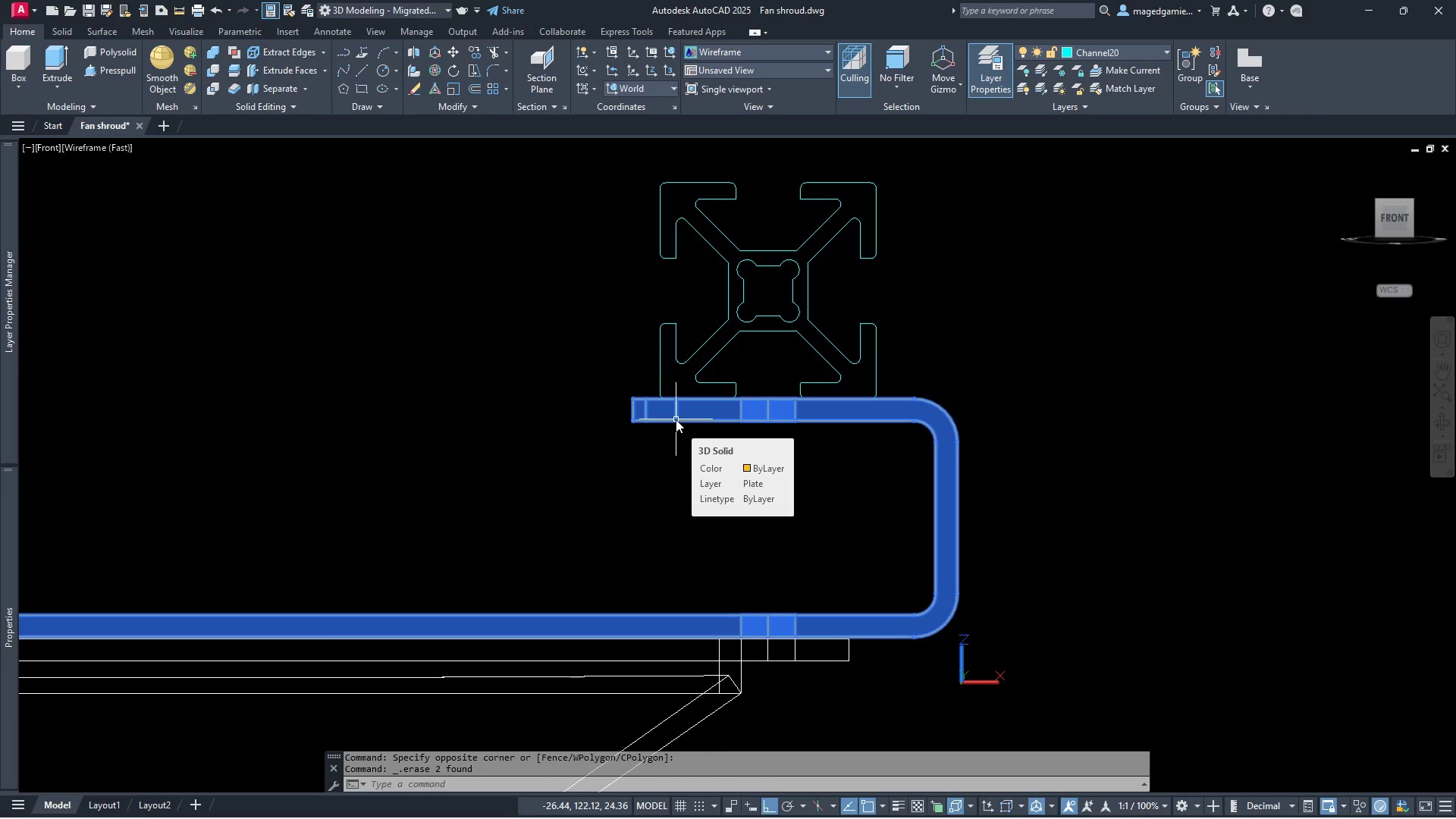 
wait(10.15)
 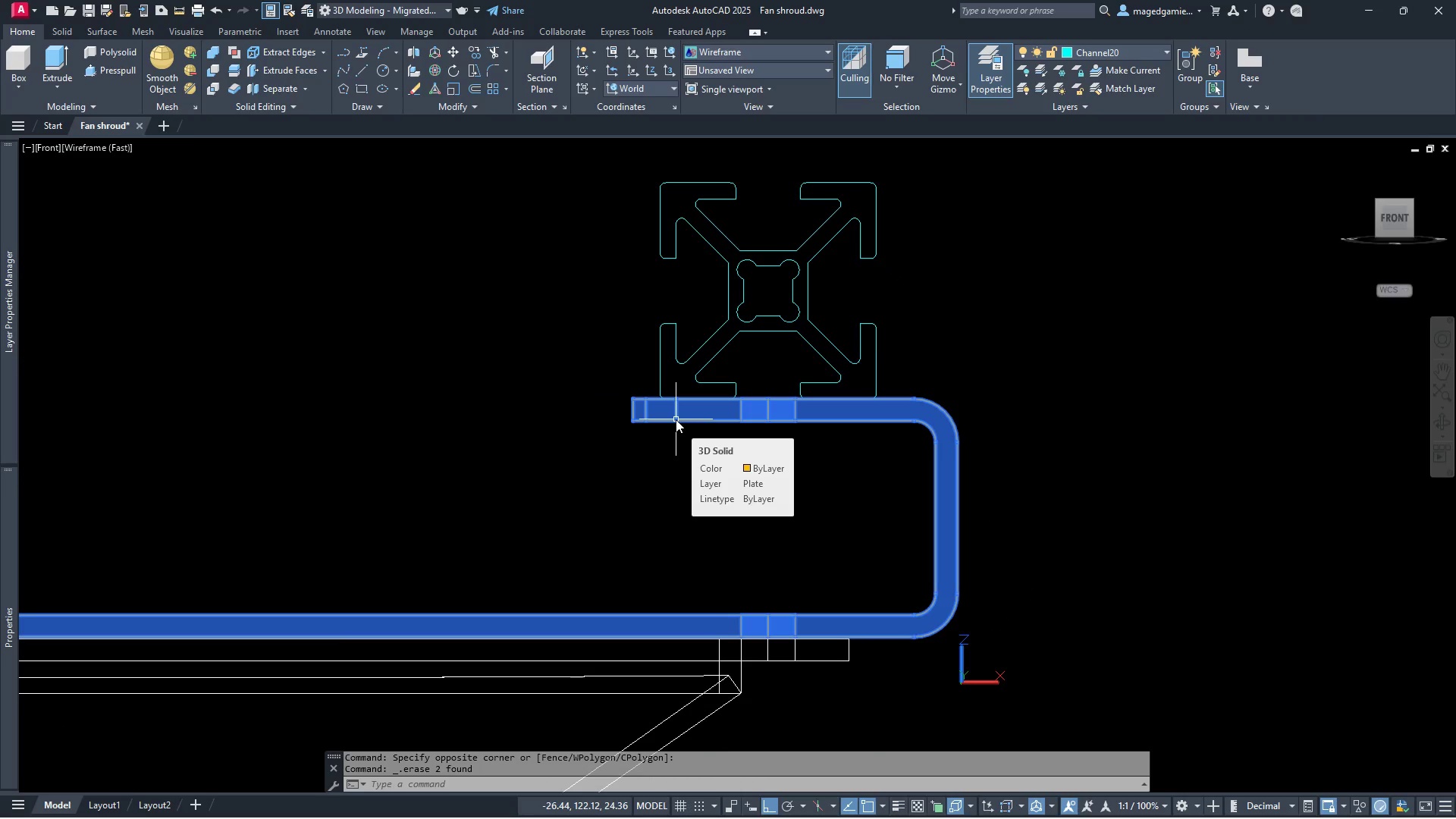 
scroll: coordinate [800, 399], scroll_direction: up, amount: 2.0
 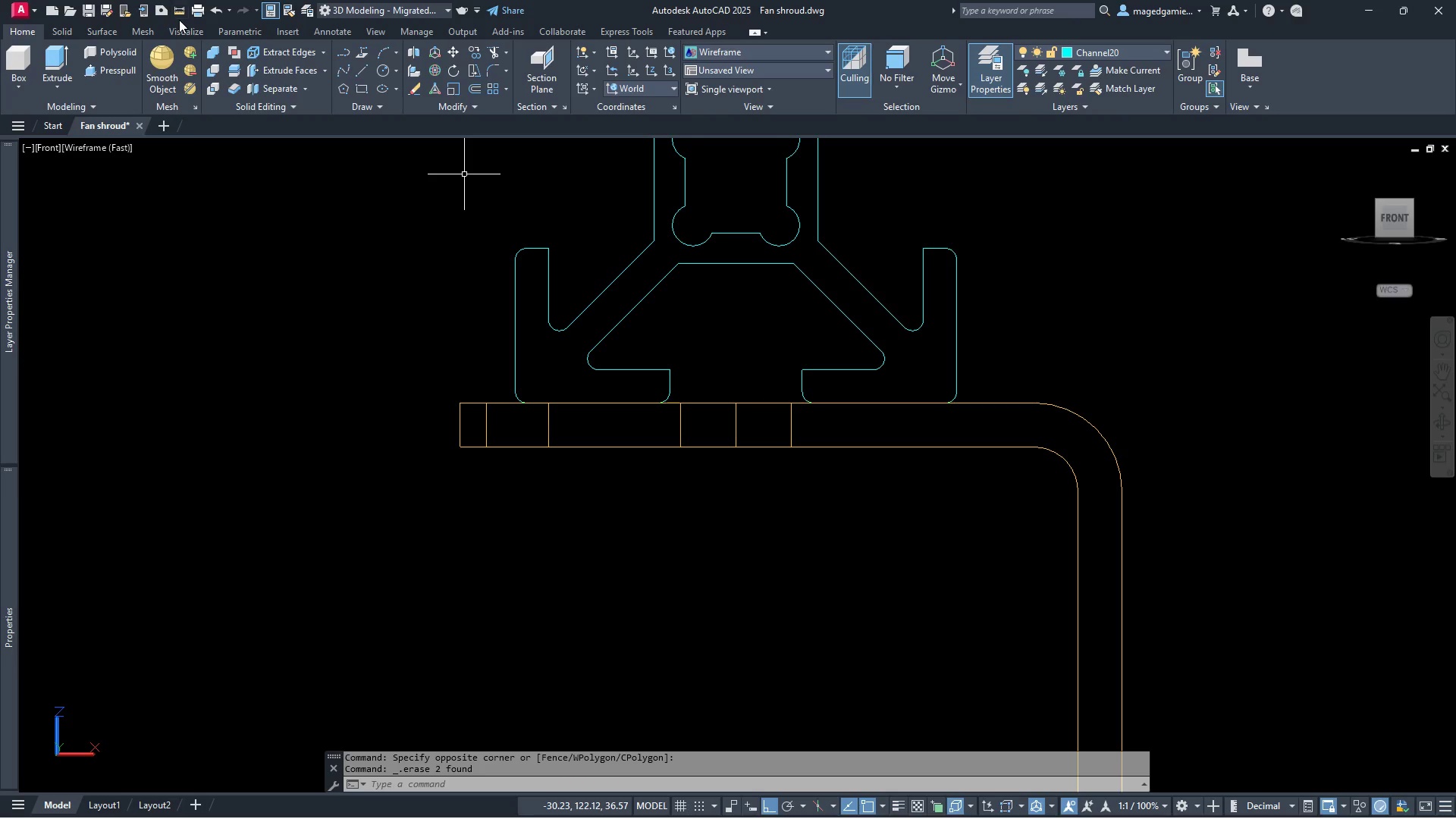 
left_click([180, 11])
 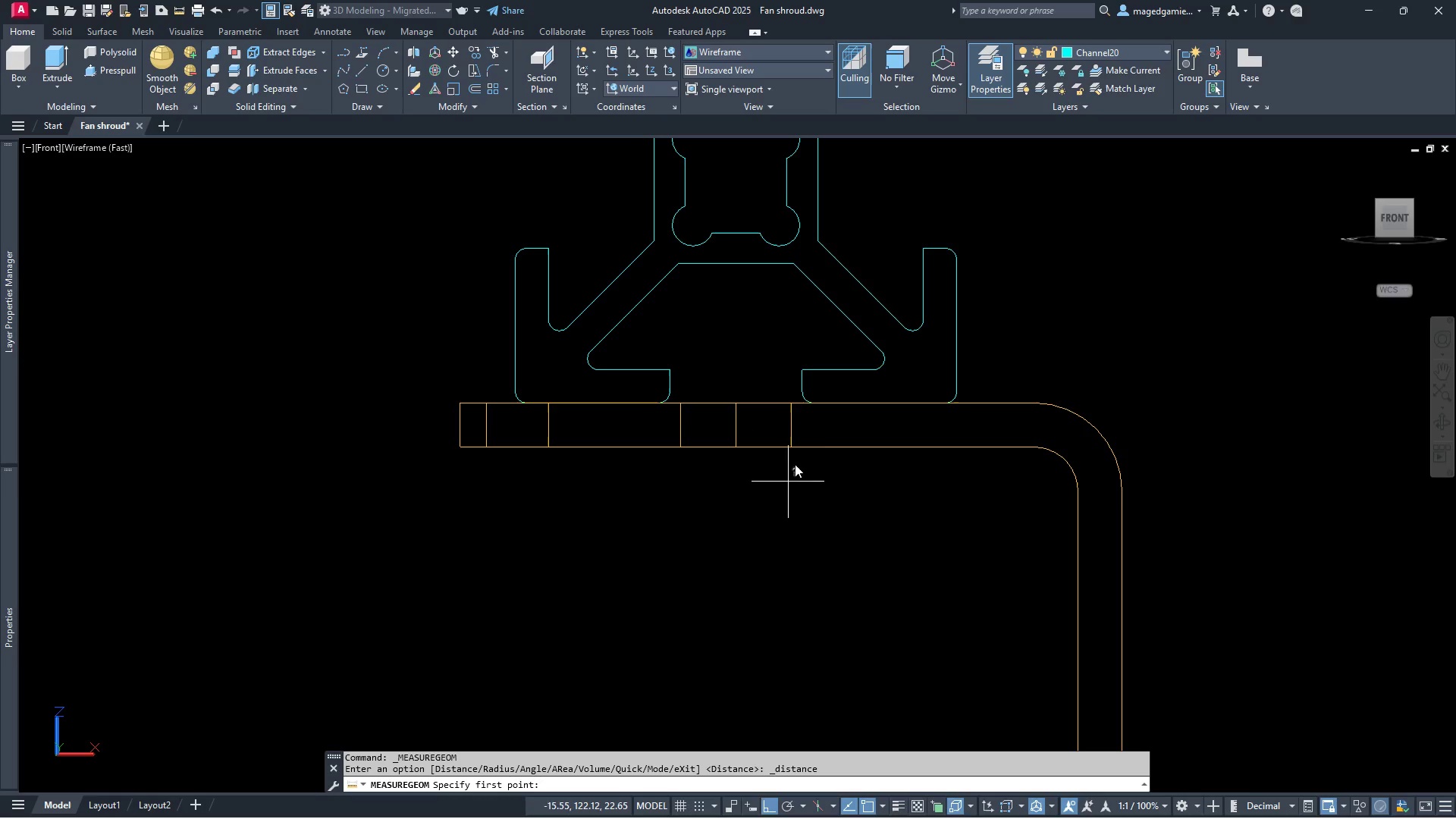 
wait(5.39)
 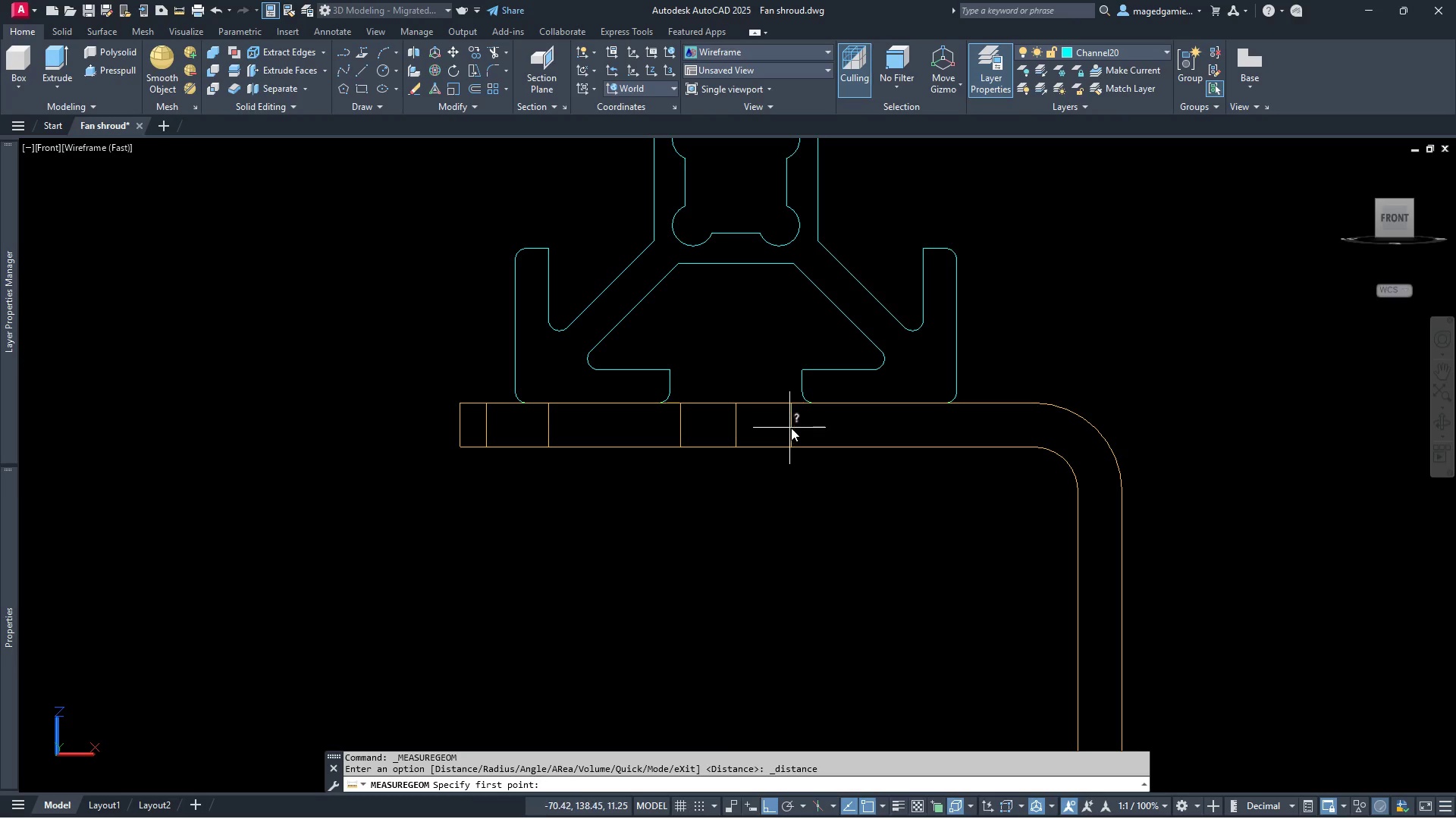 
left_click([790, 453])
 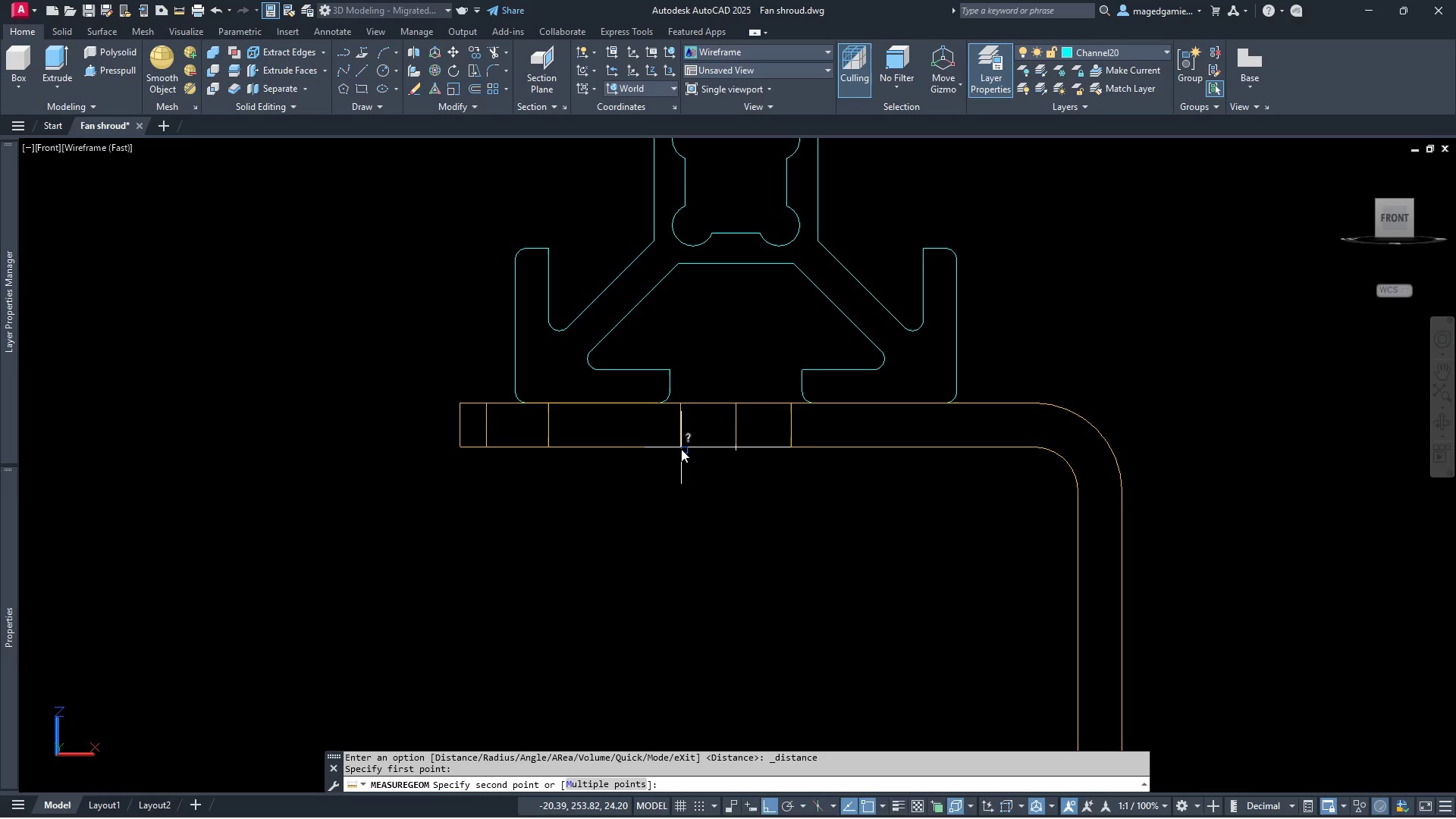 
left_click([679, 449])
 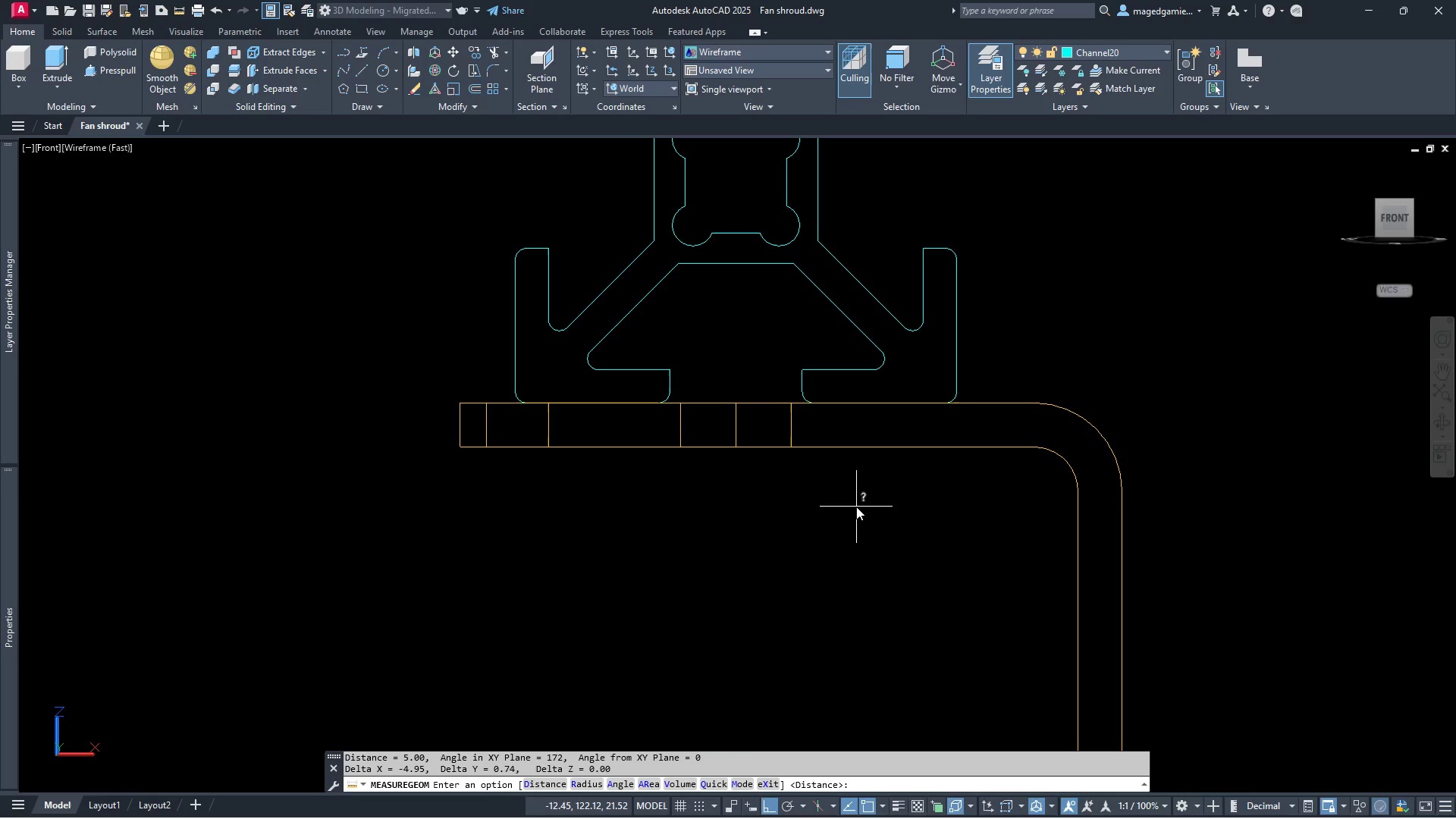 
scroll: coordinate [856, 507], scroll_direction: down, amount: 2.0
 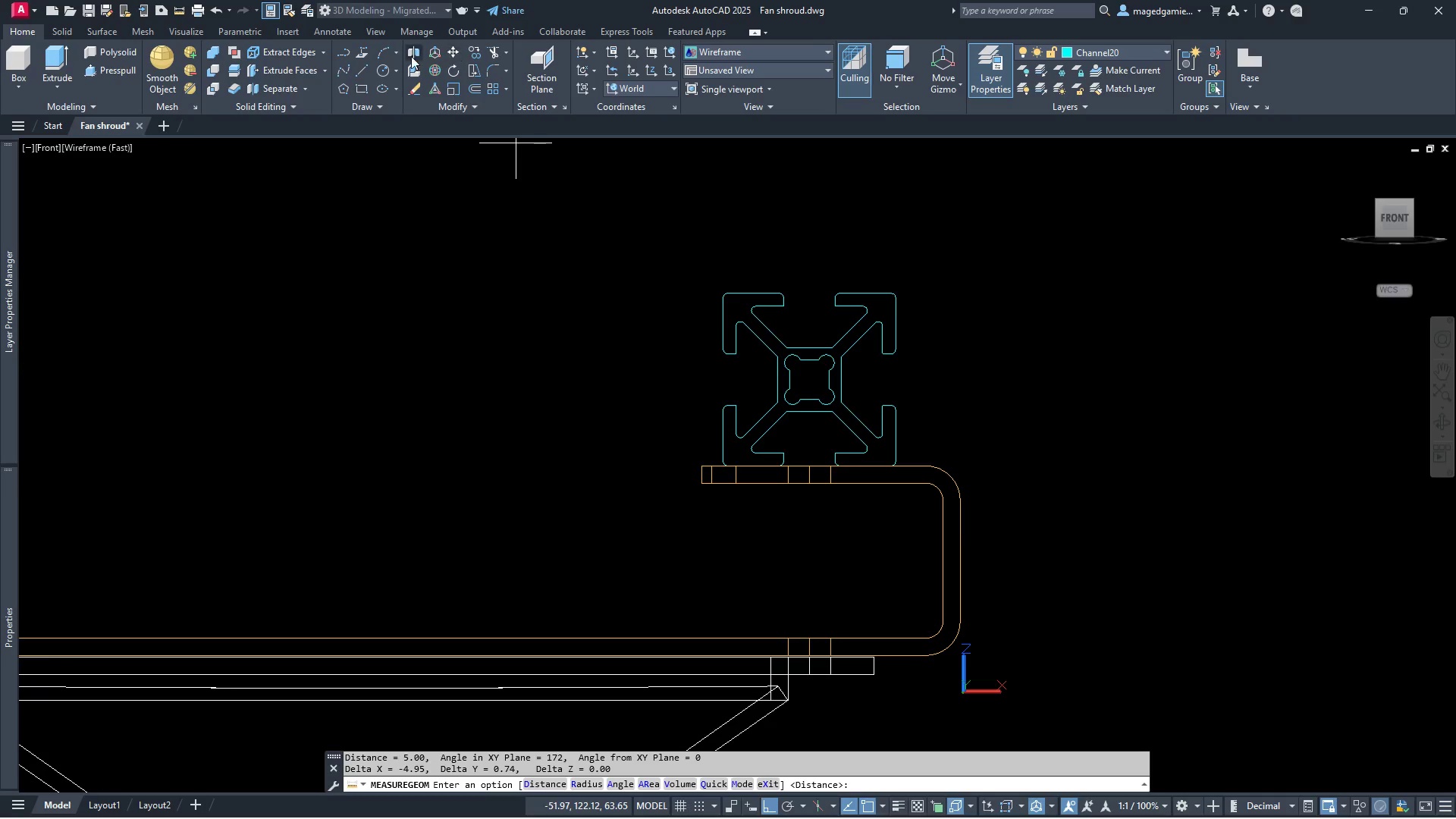 
left_click([360, 67])
 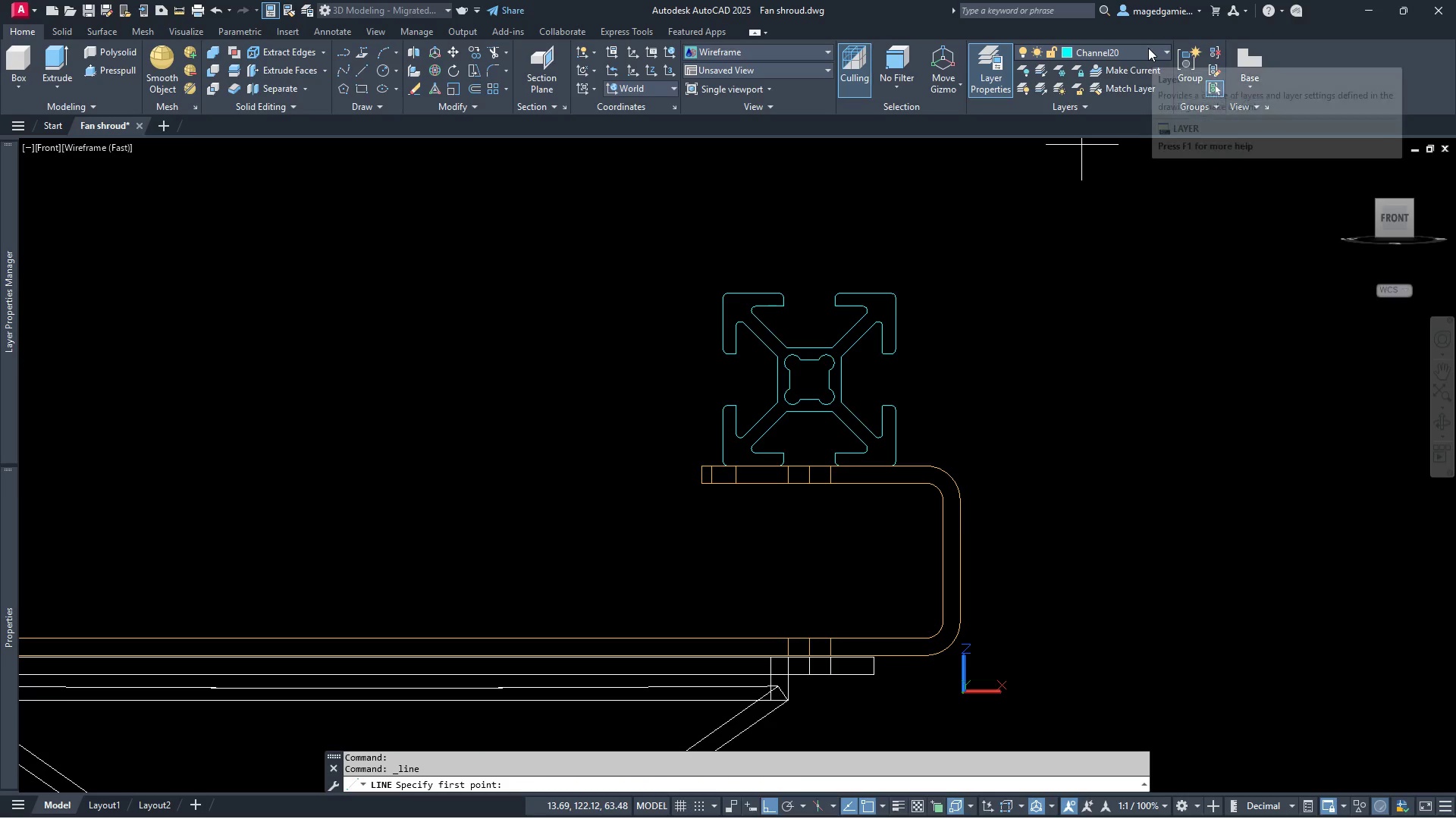 
key(Escape)
 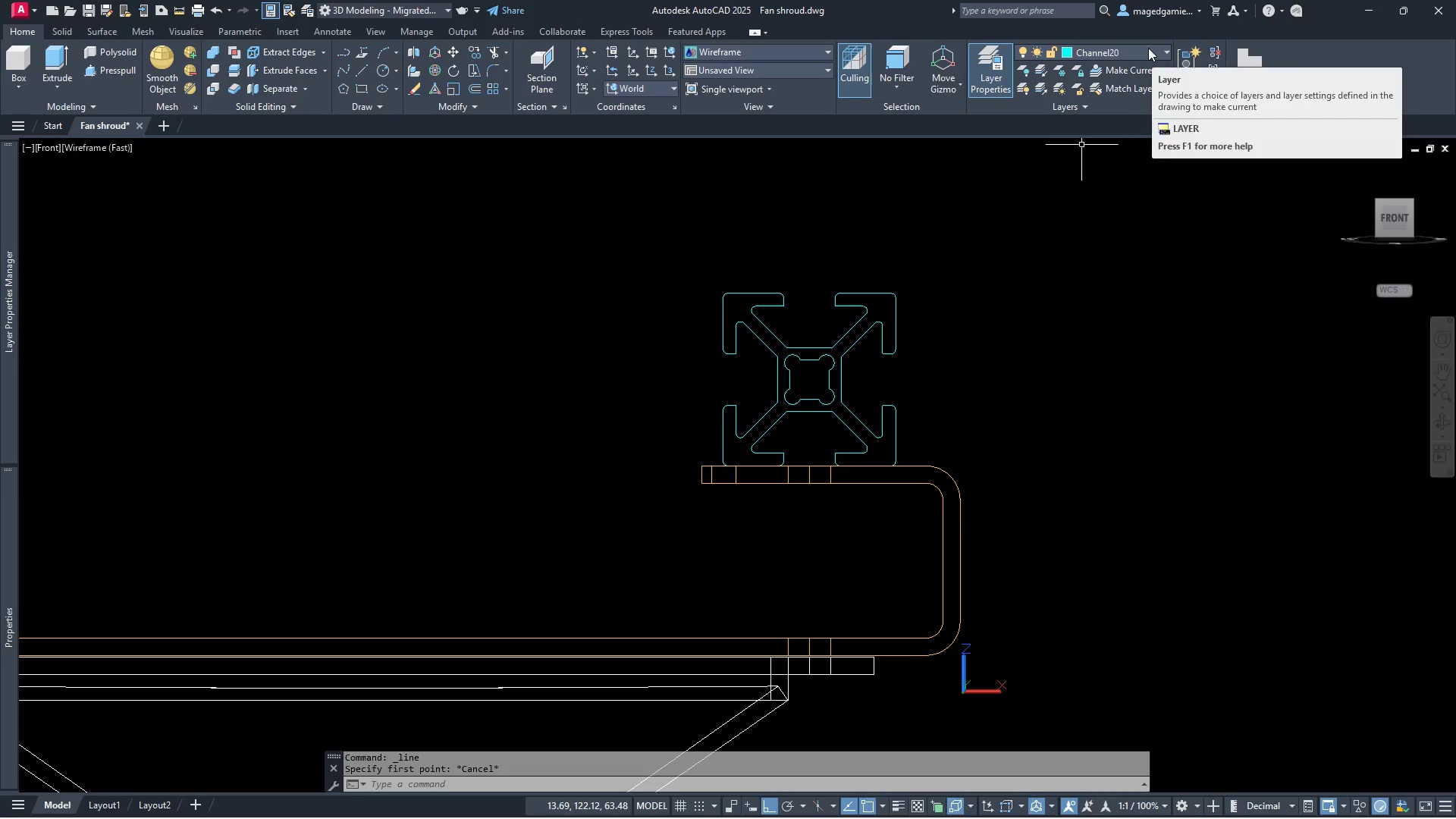 
left_click([1148, 48])
 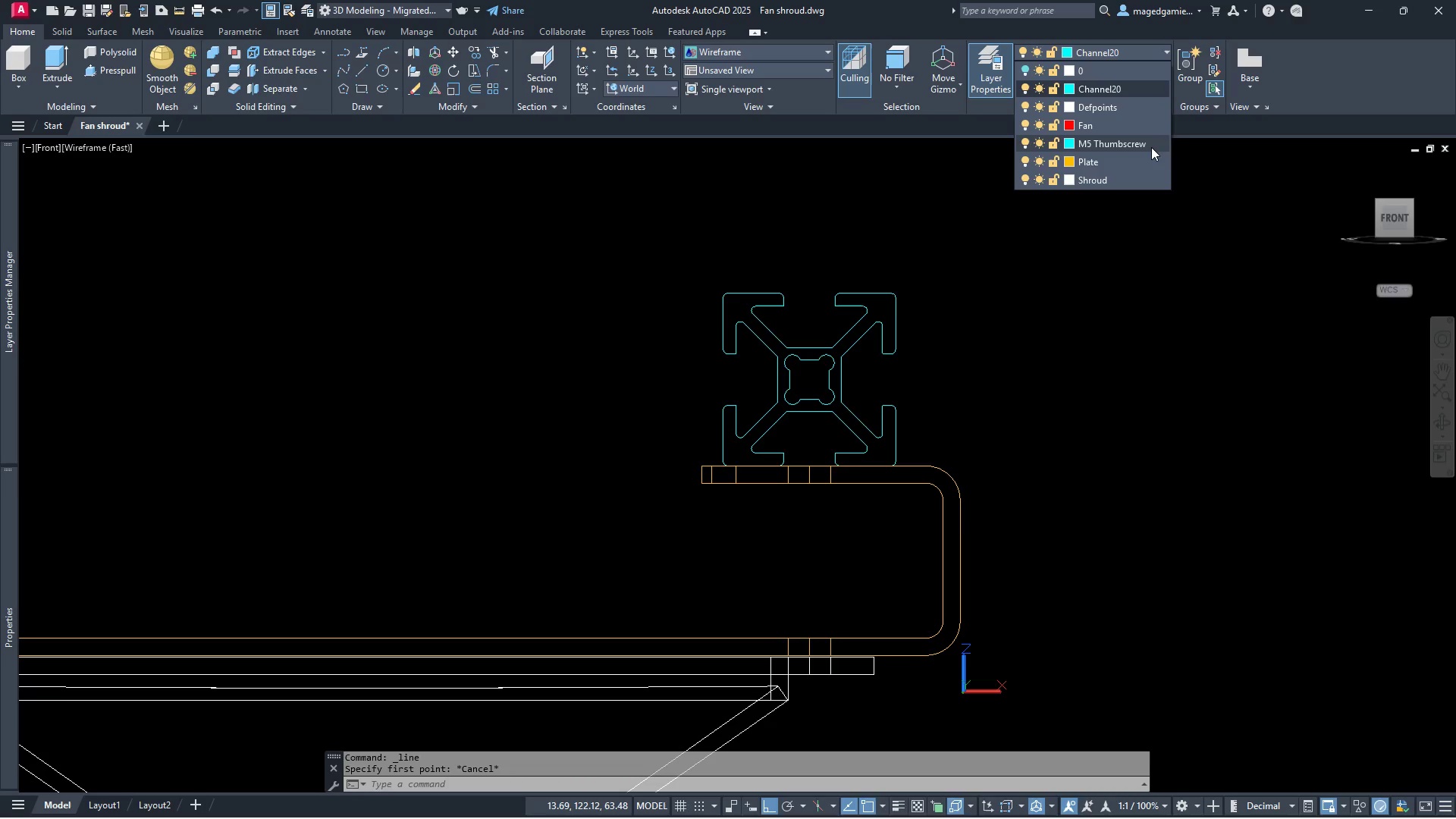 
wait(7.03)
 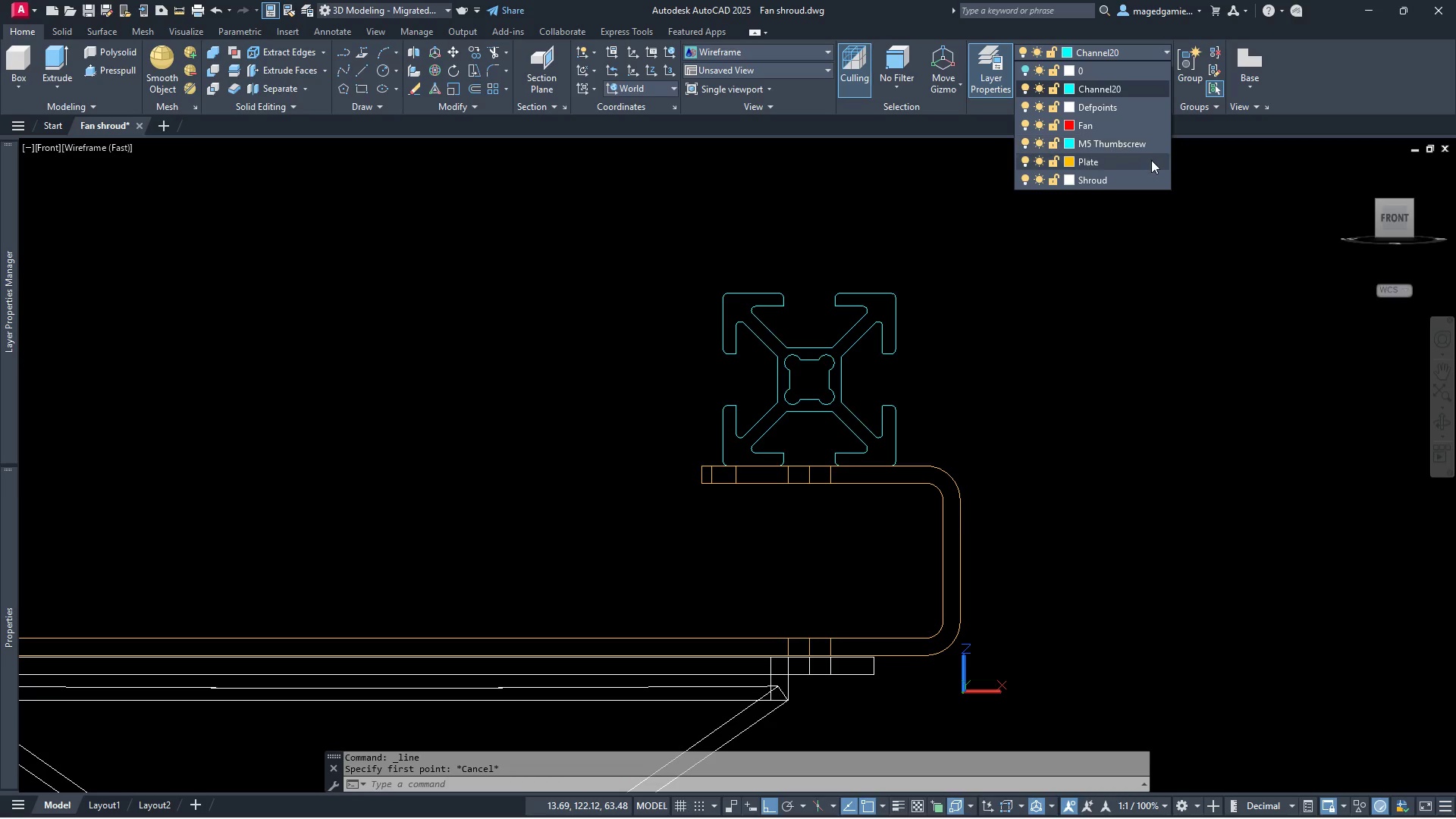 
left_click([1151, 147])
 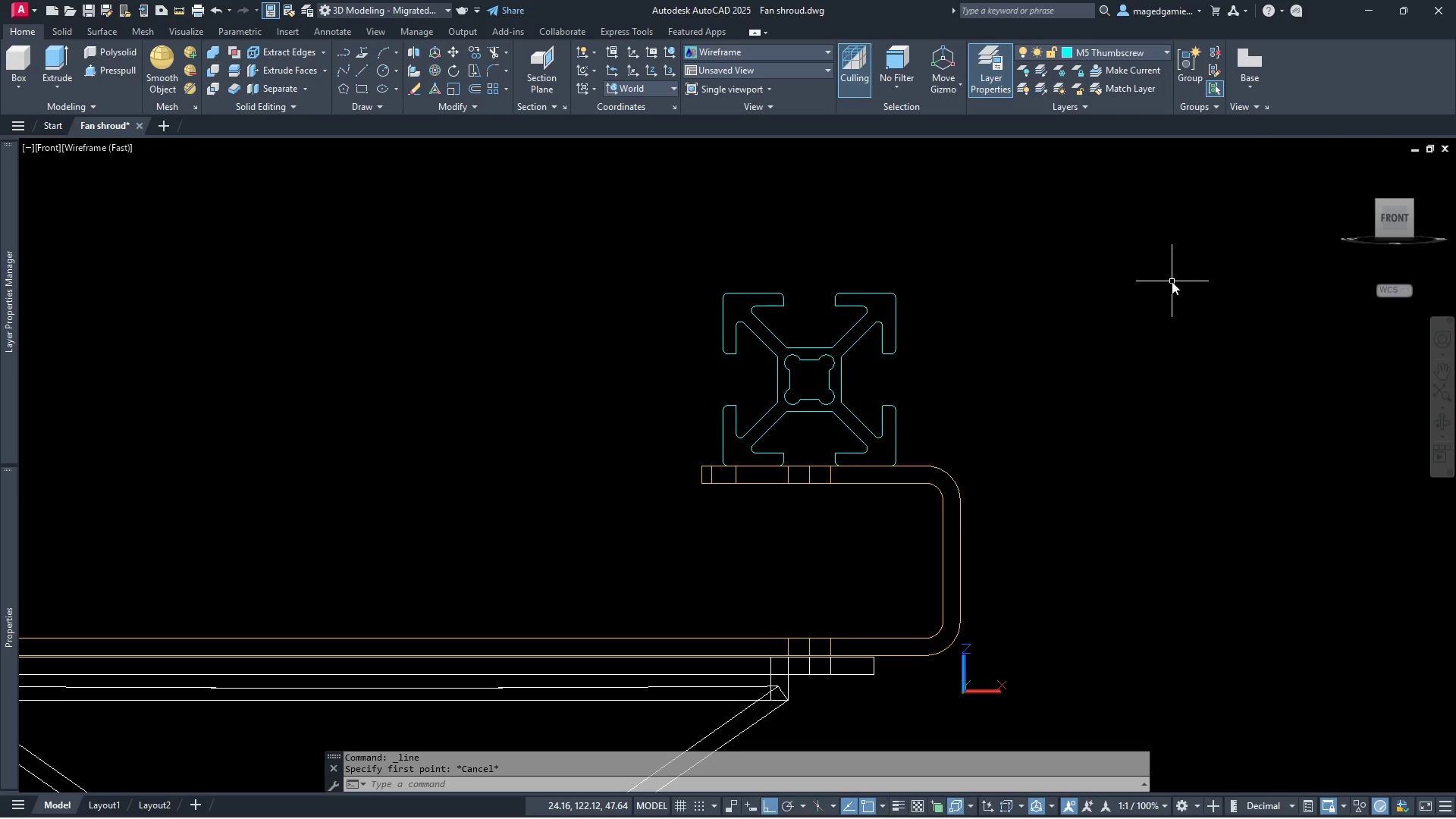 
wait(11.91)
 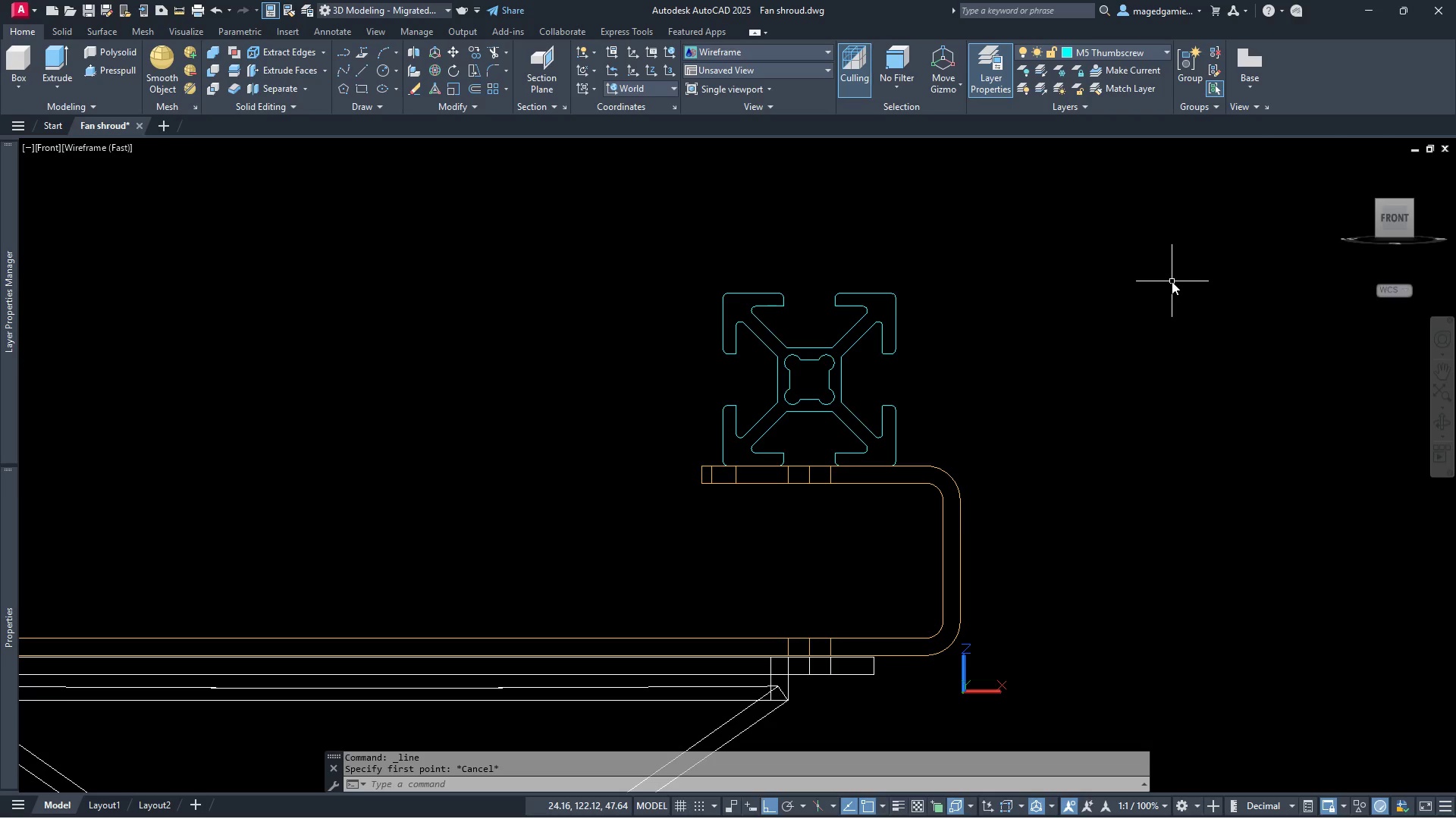 
left_click([918, 805])
 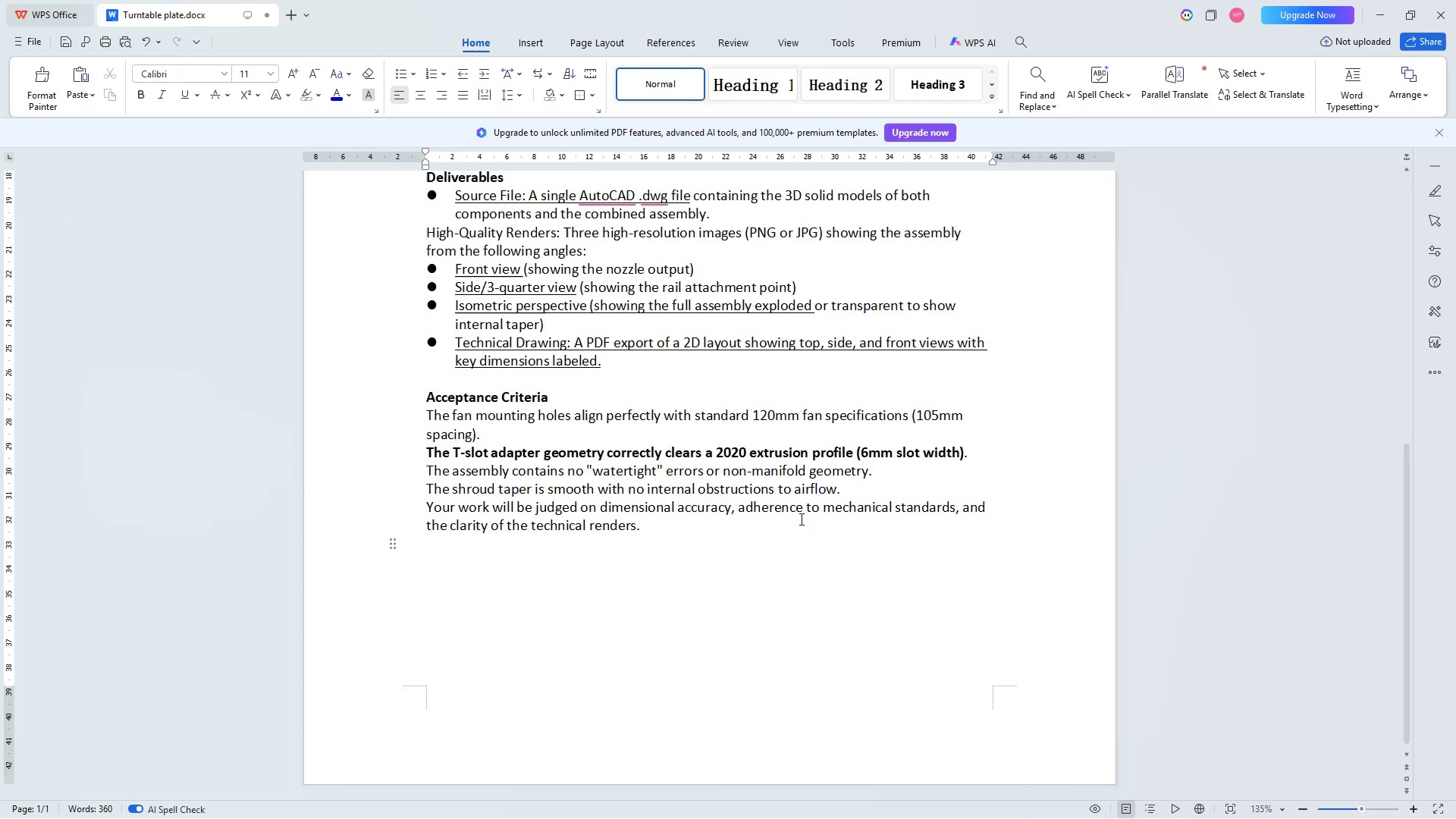 
scroll: coordinate [800, 519], scroll_direction: up, amount: 2.0
 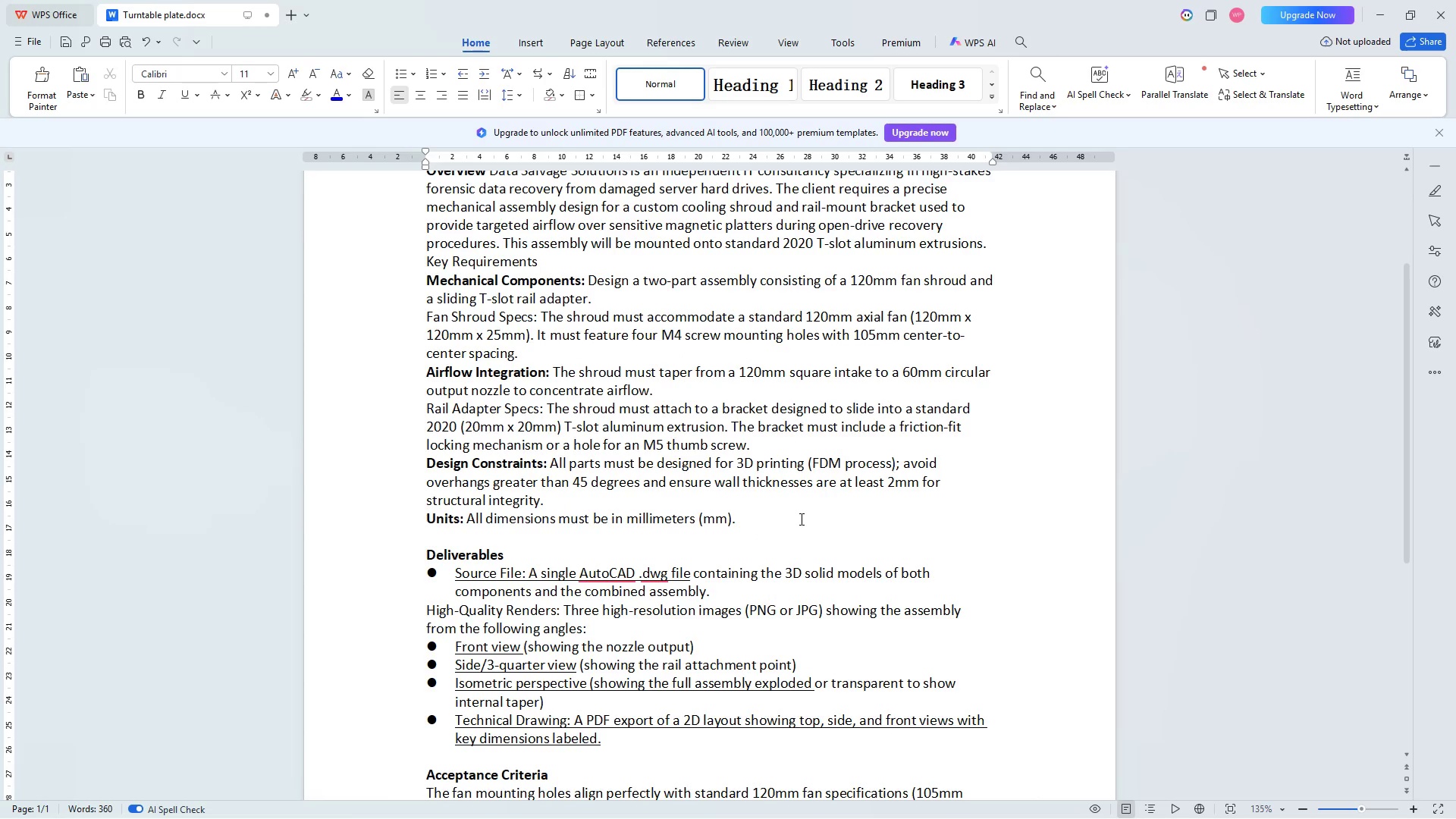 
wait(10.62)
 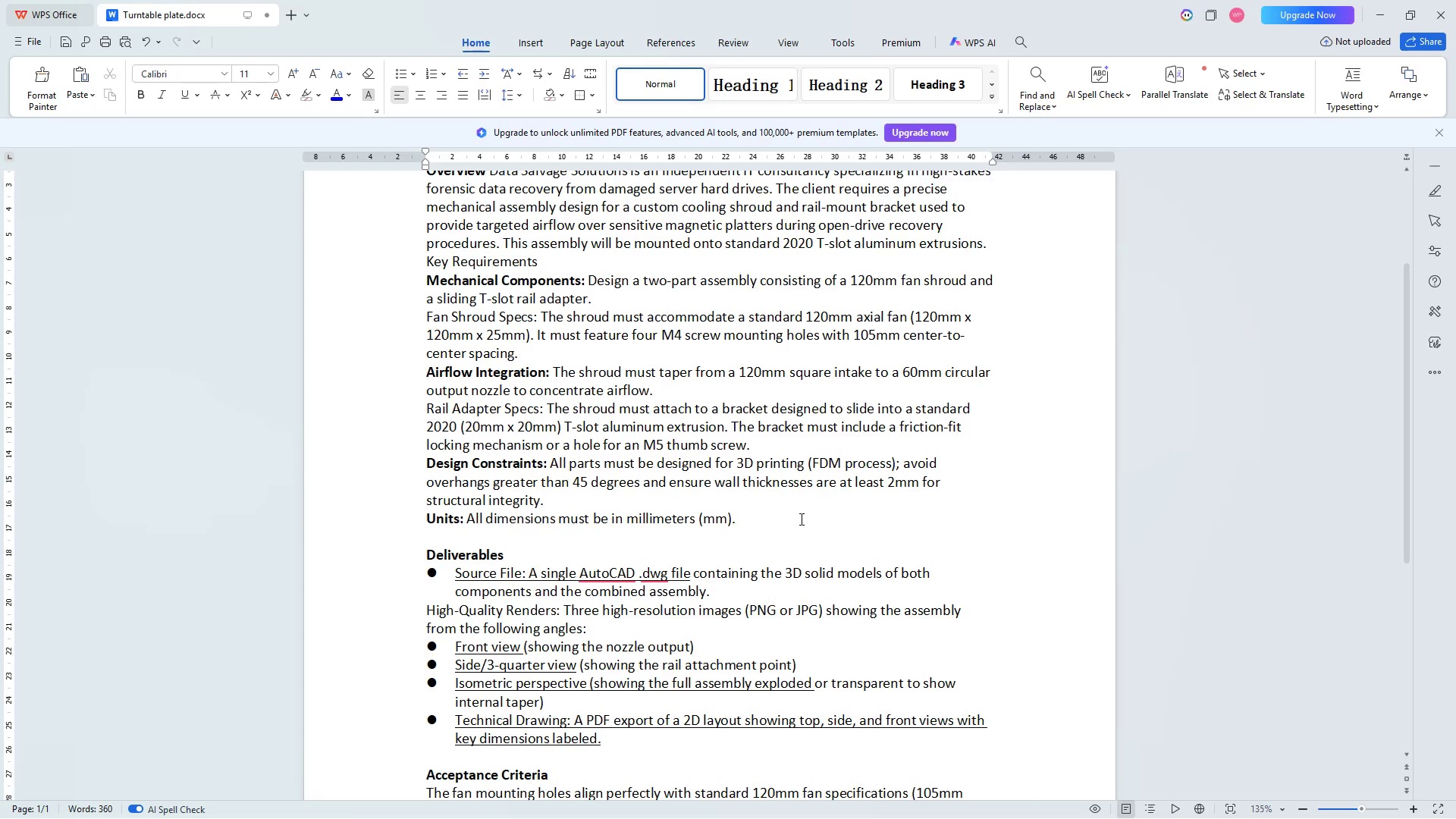 
scroll: coordinate [800, 519], scroll_direction: up, amount: 1.0
 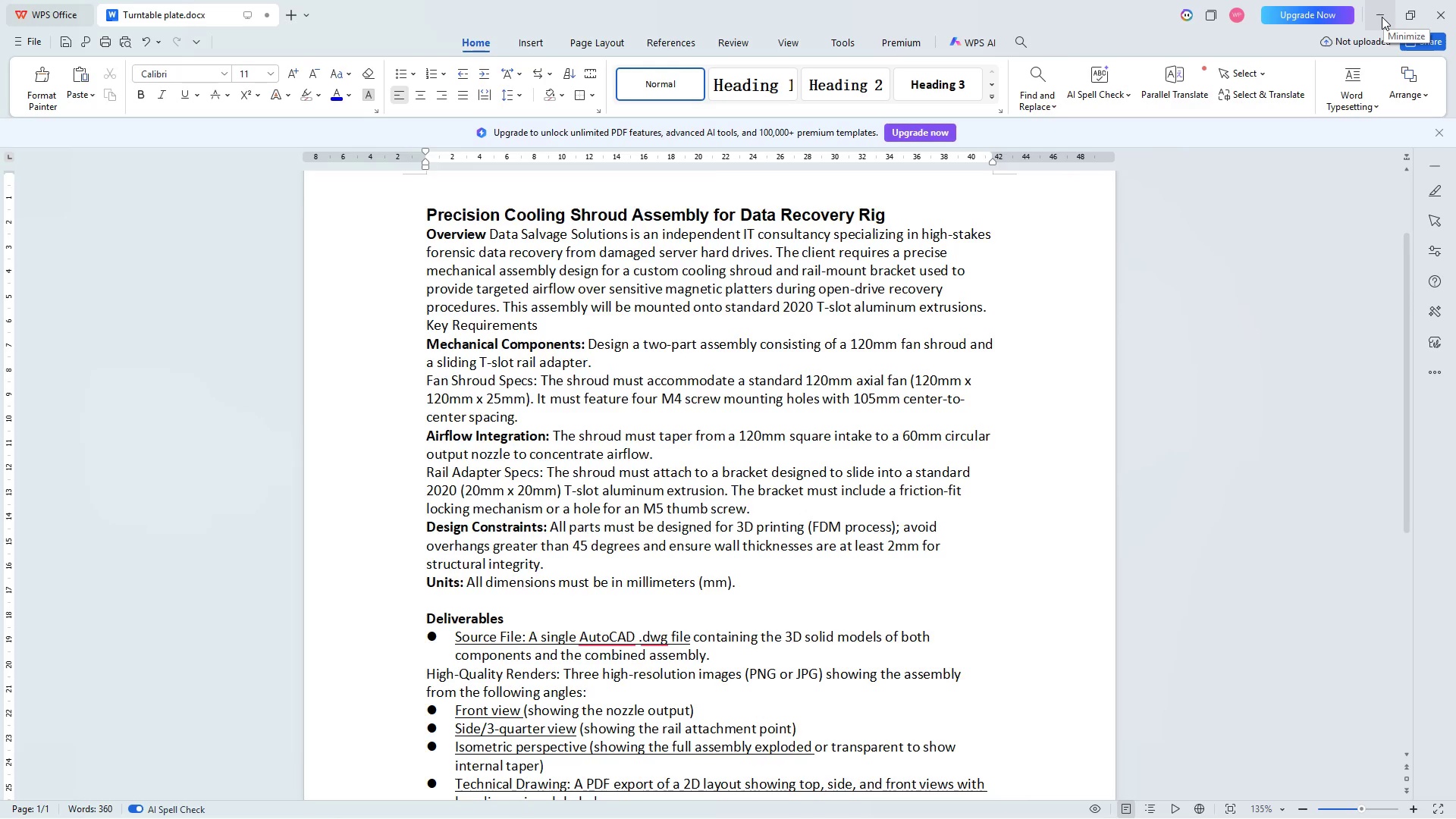 
wait(32.93)
 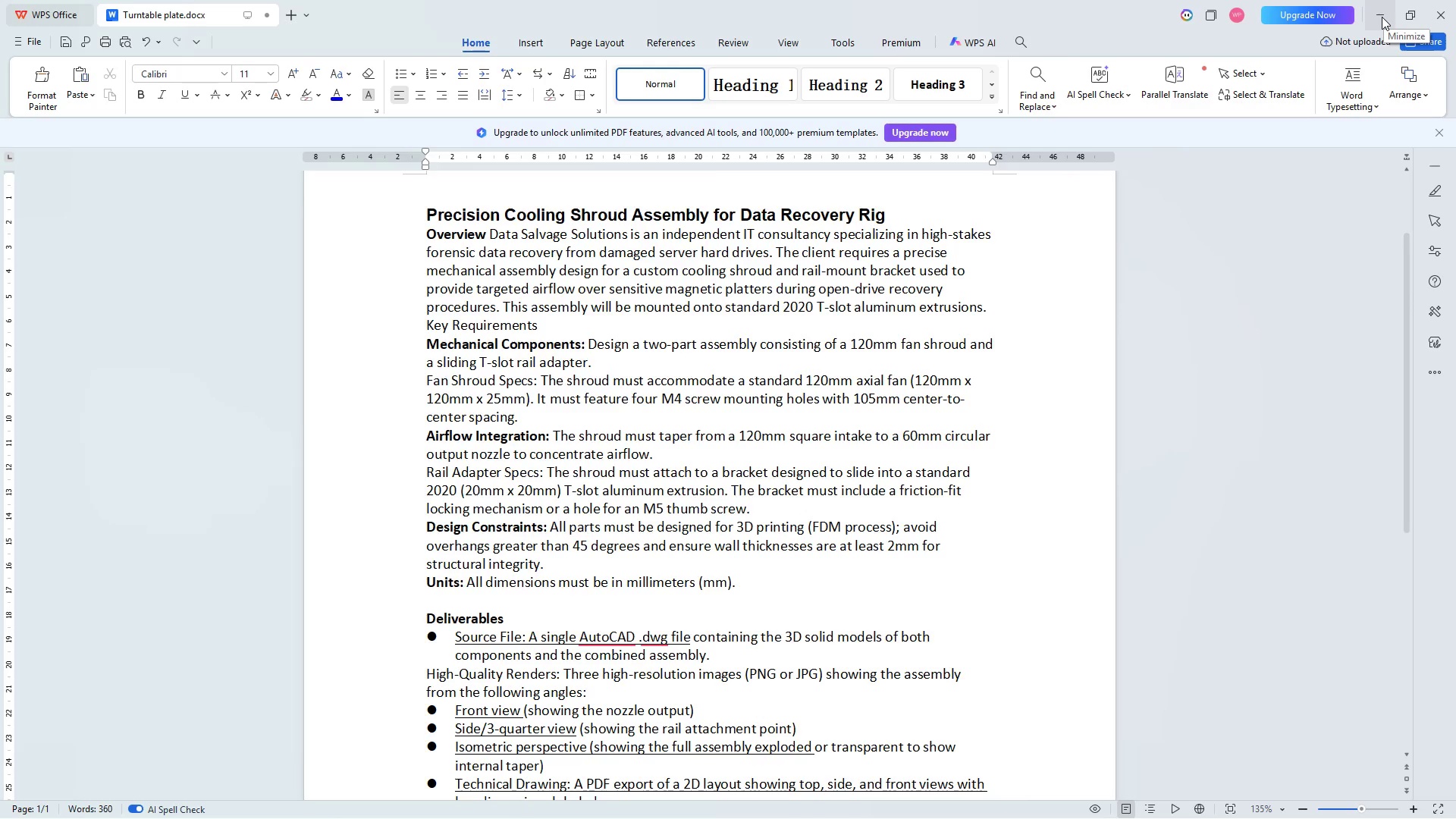 
left_click([1382, 17])
 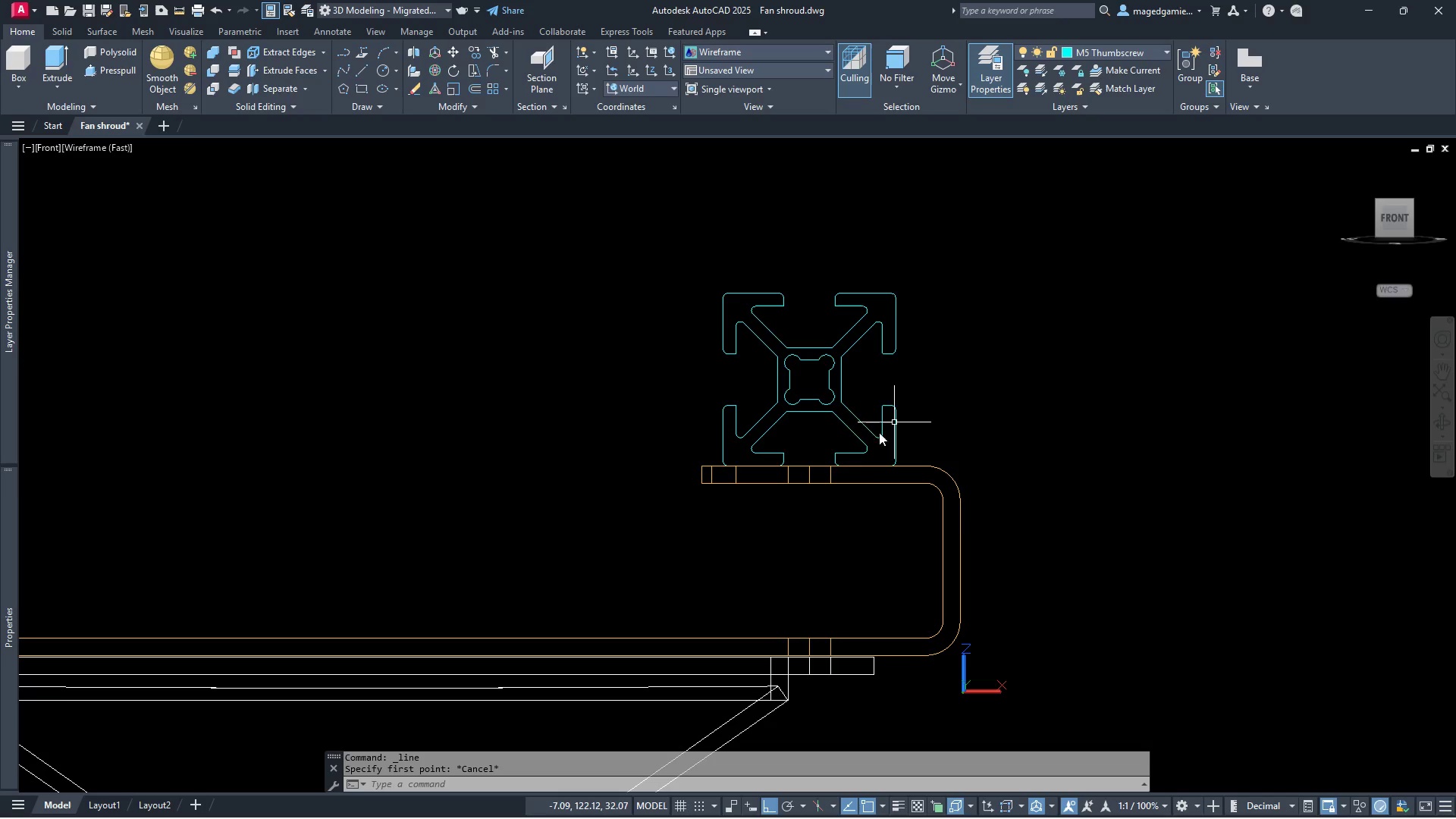 
scroll: coordinate [831, 491], scroll_direction: up, amount: 2.0
 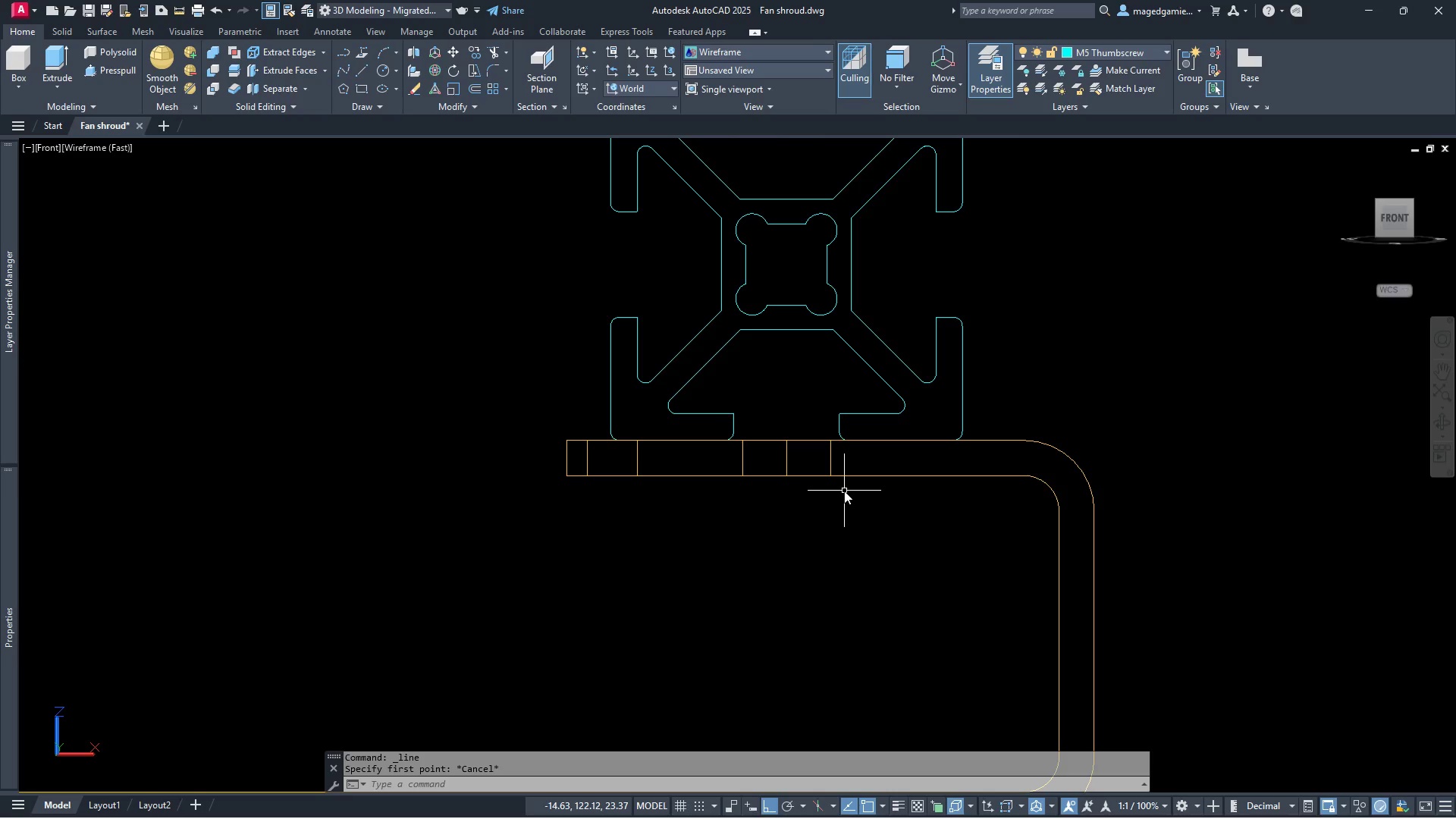 
scroll: coordinate [570, 489], scroll_direction: down, amount: 1.0
 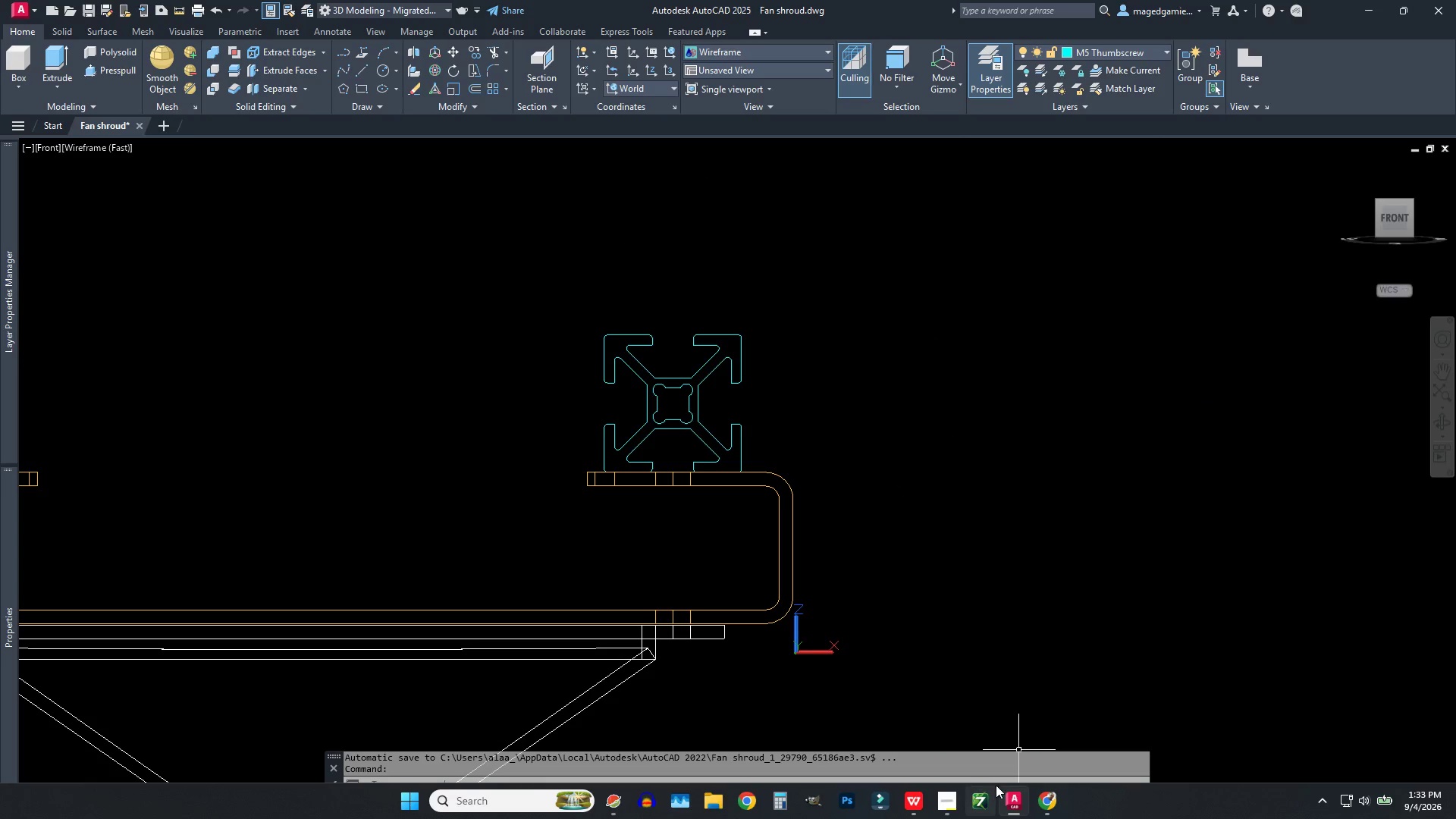 
left_click([948, 808])